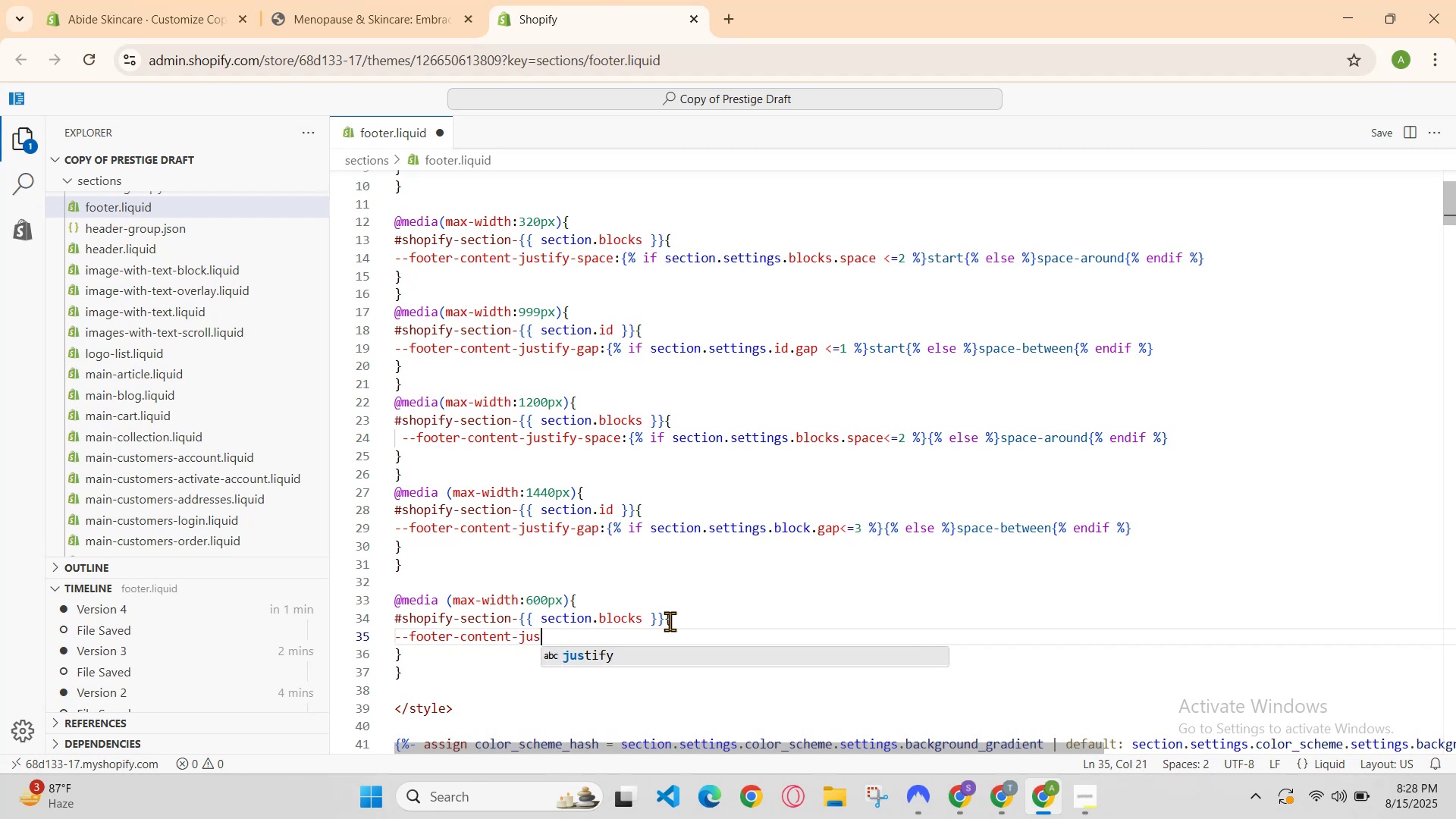 
key(Enter)
 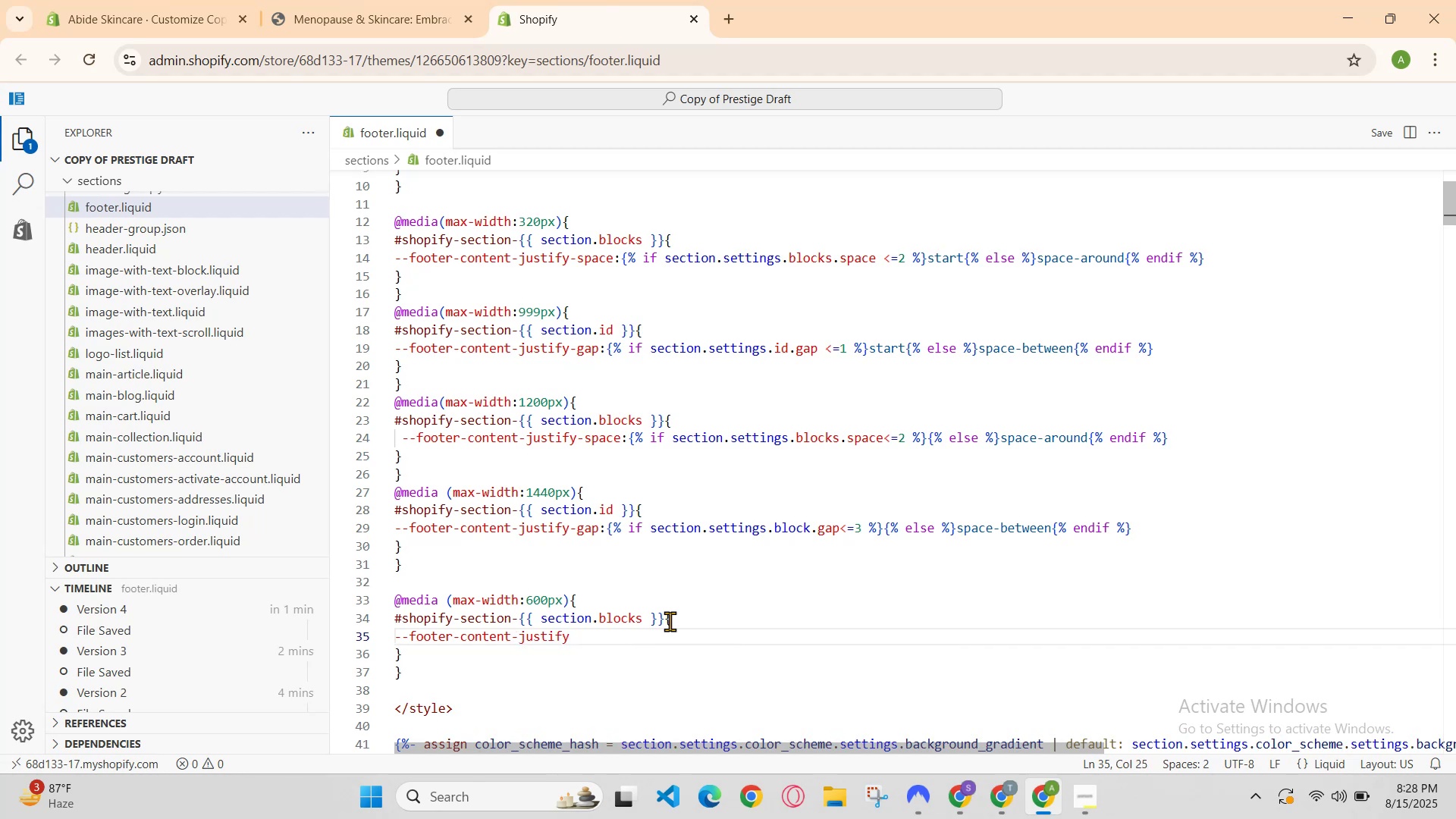 
type(-space)
key(Backspace)
type(e:{%if se)
 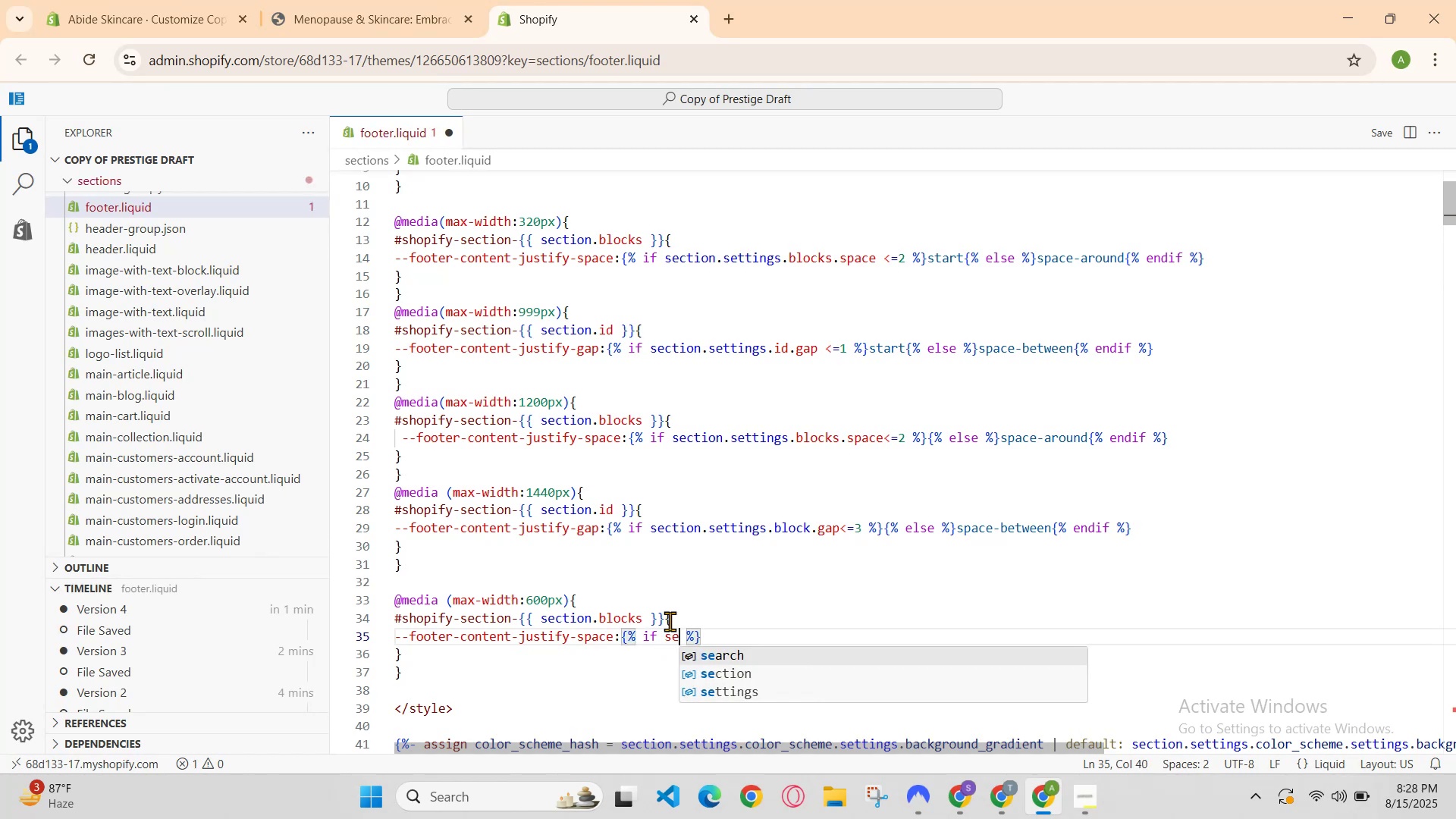 
key(ArrowDown)
 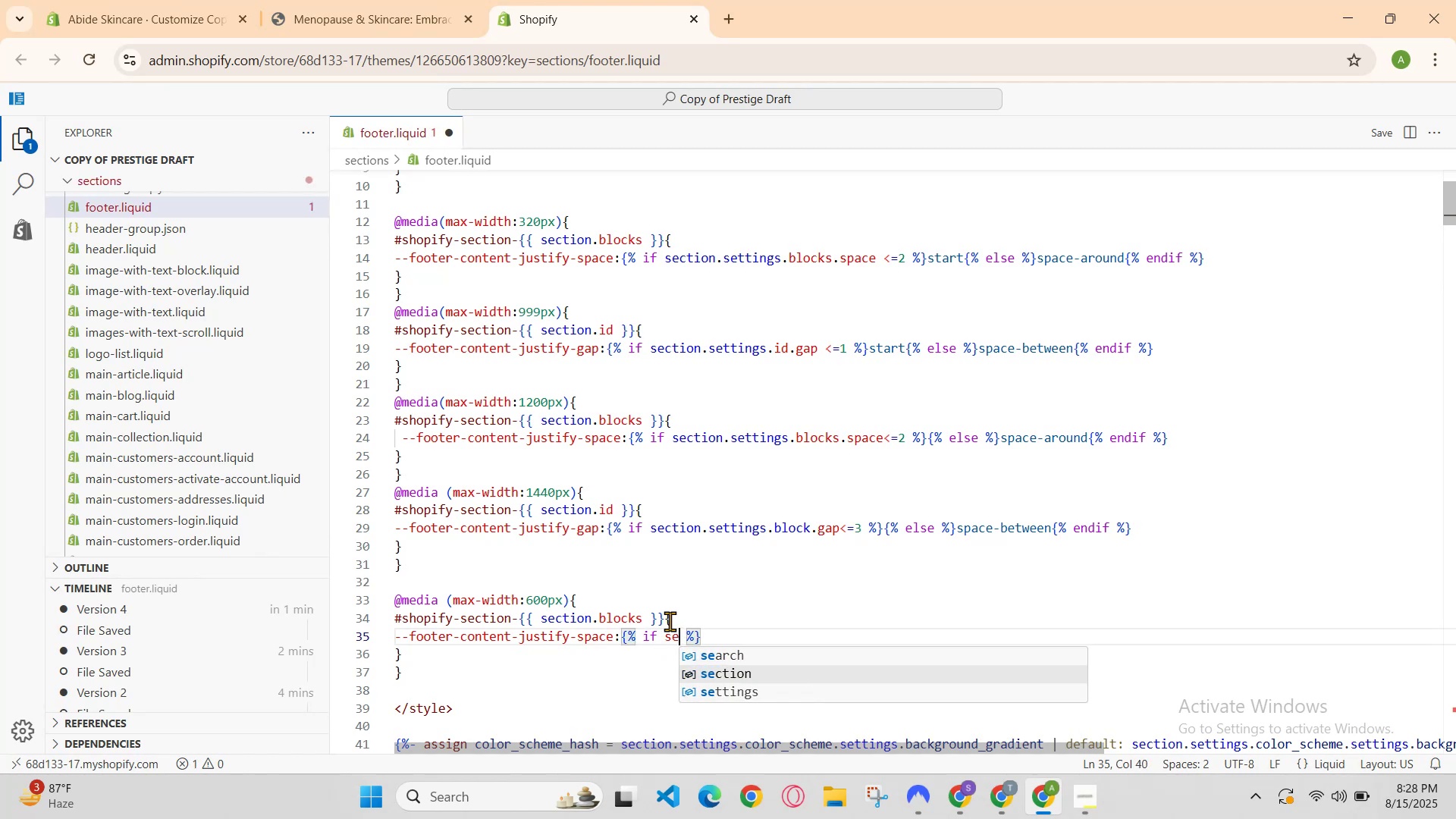 
key(Enter)
 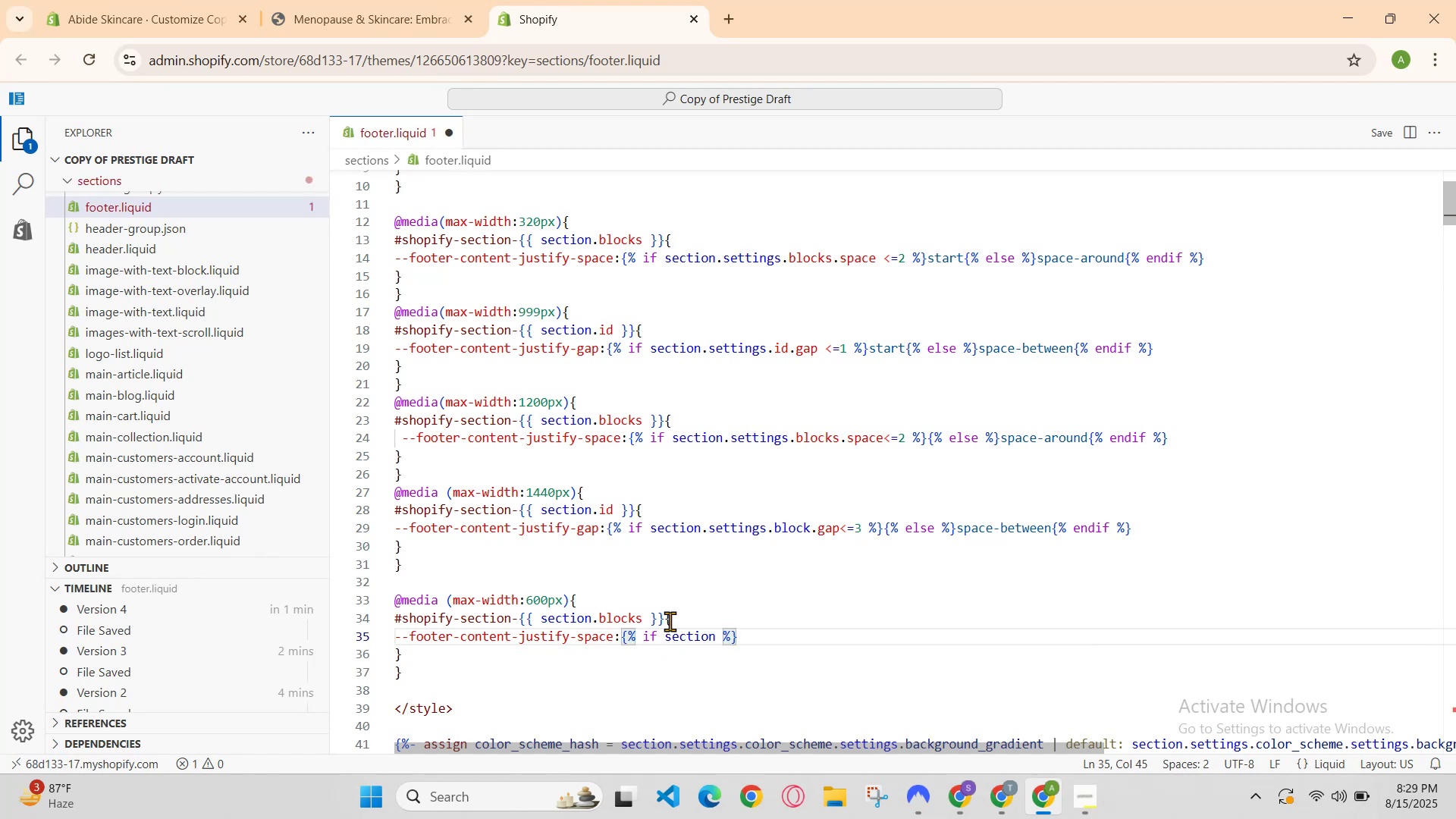 
type(.se.)
key(Backspace)
type(.blocks.space<=3)
 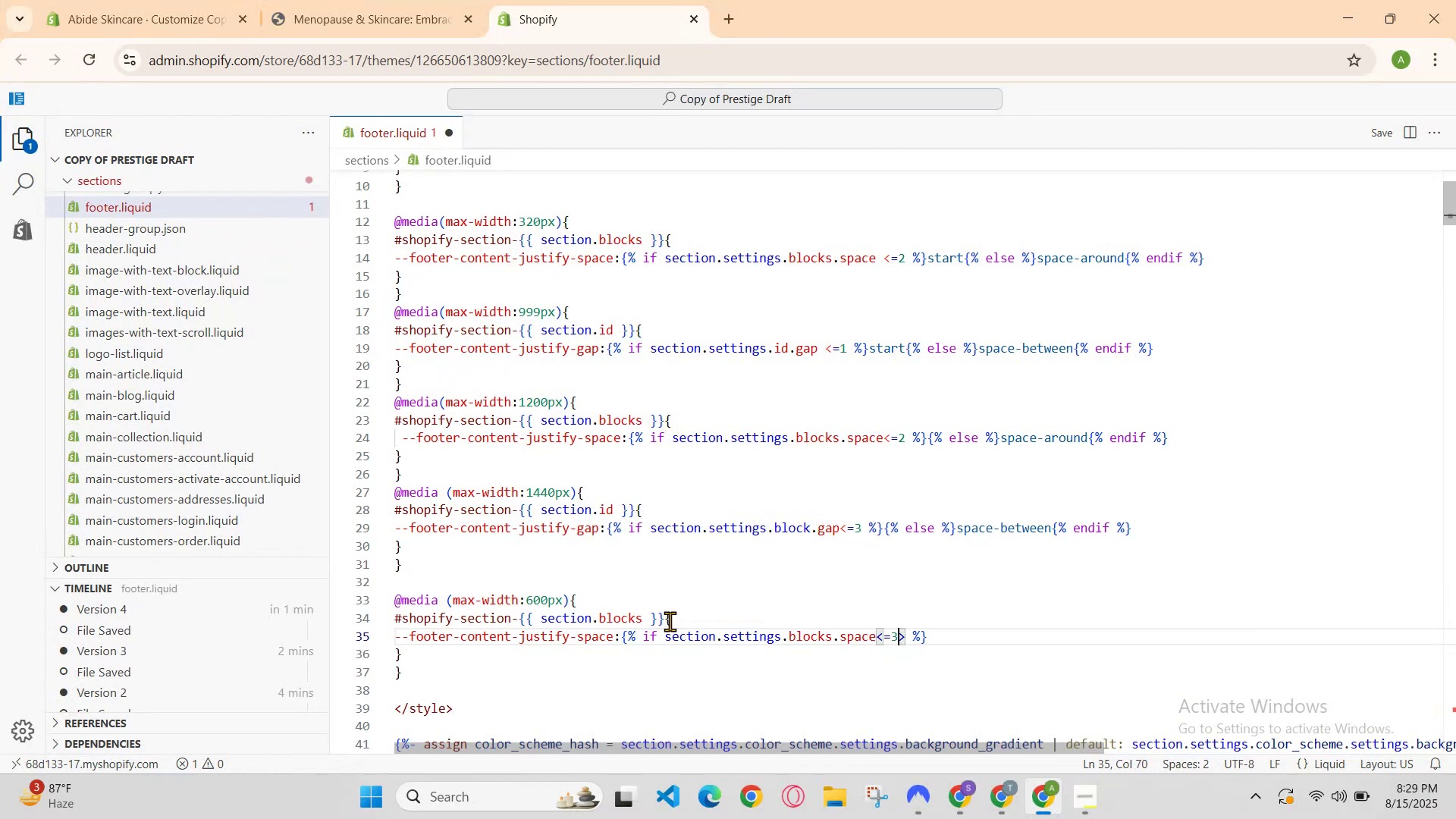 
hold_key(key=Enter, duration=0.3)
 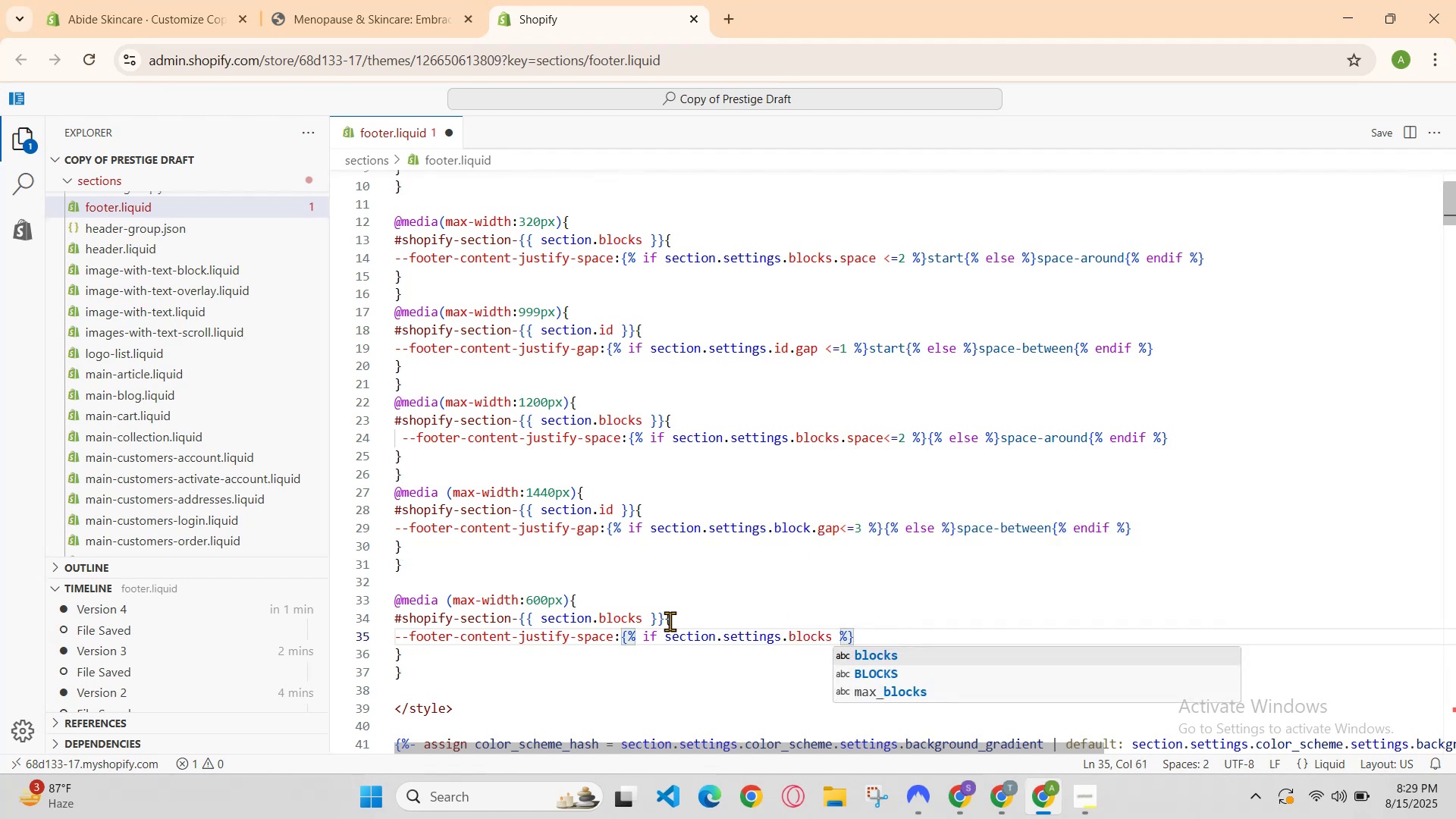 
key(ArrowRight)
 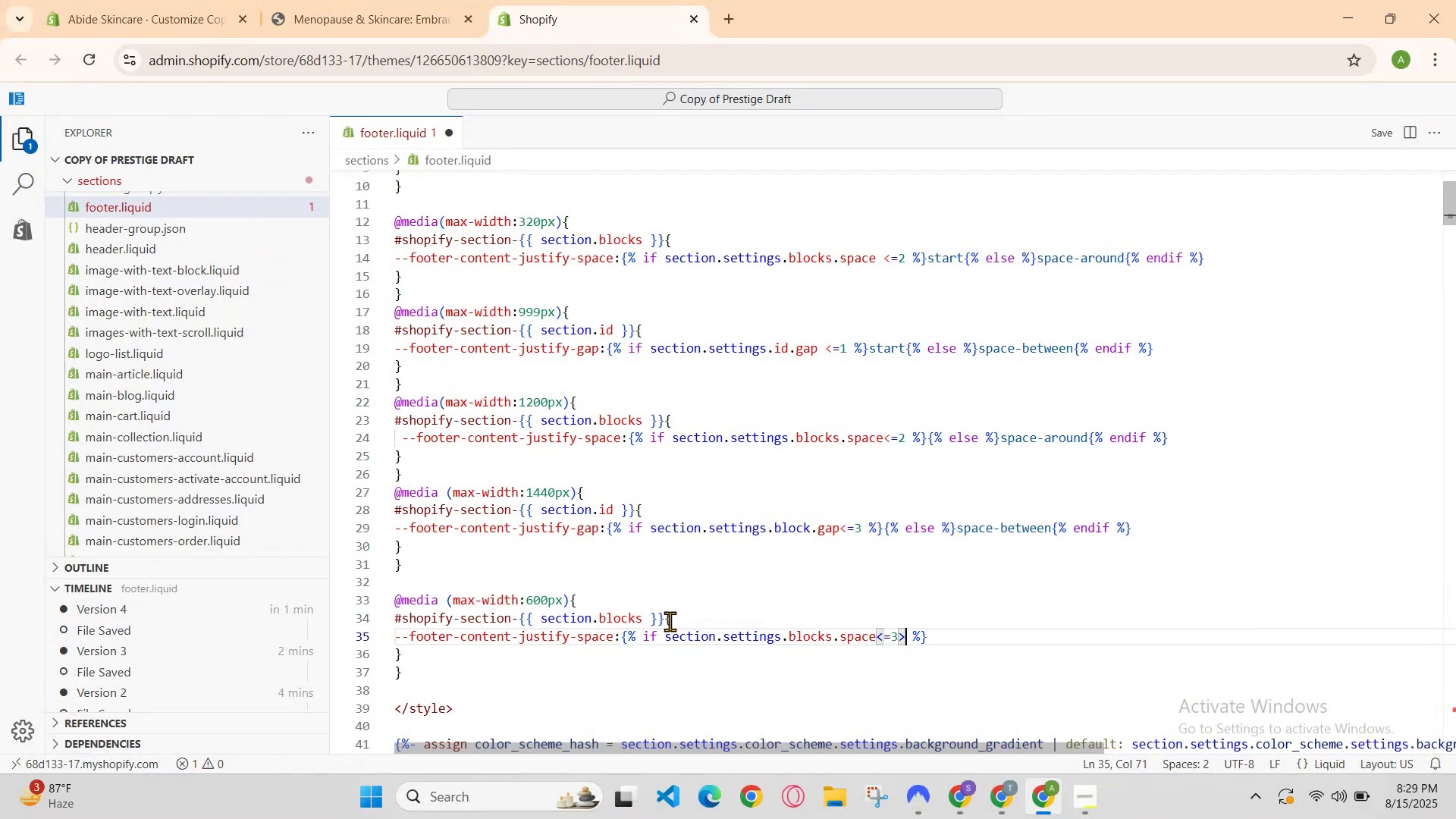 
key(ArrowLeft)
 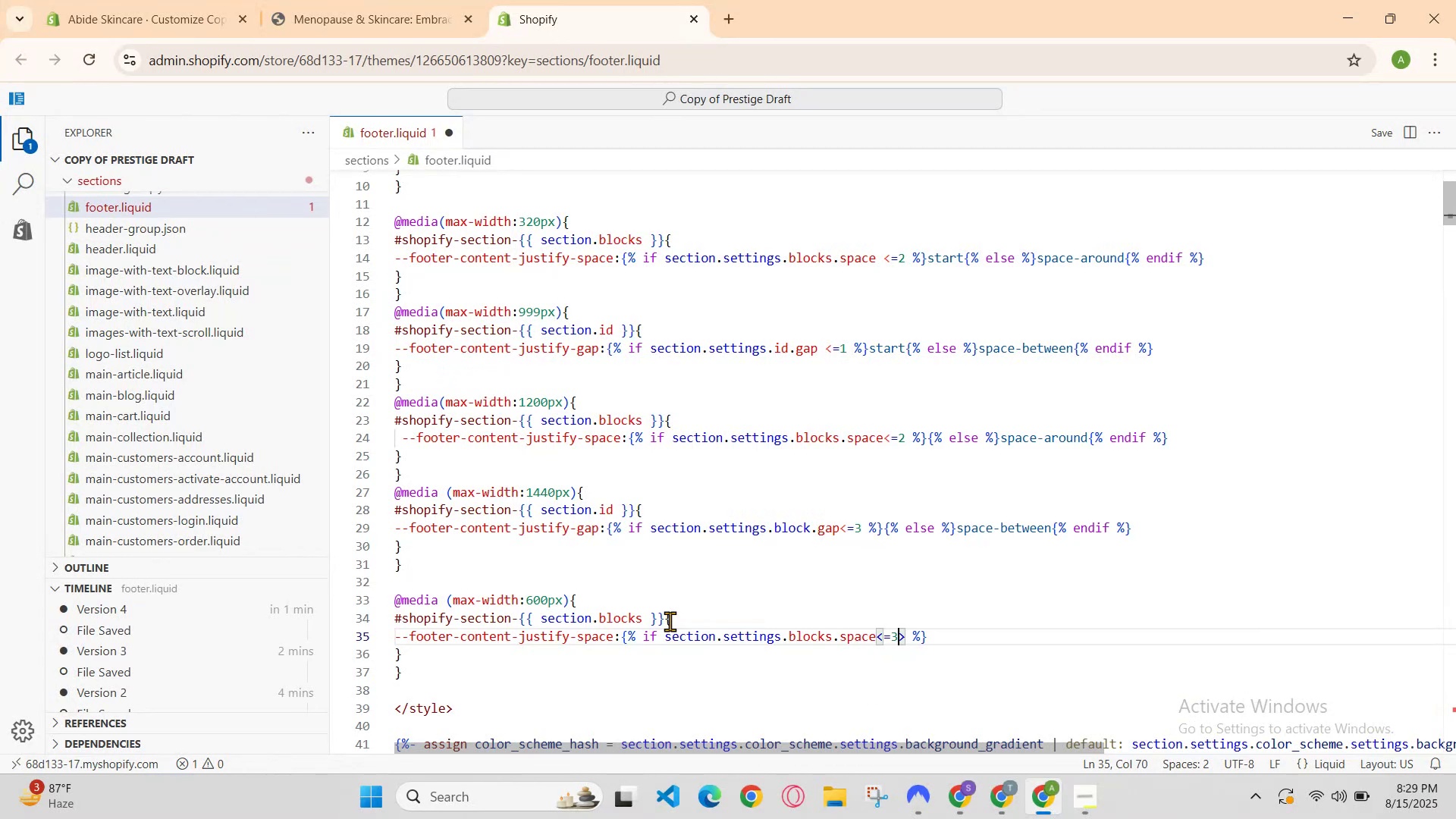 
key(Backspace)
 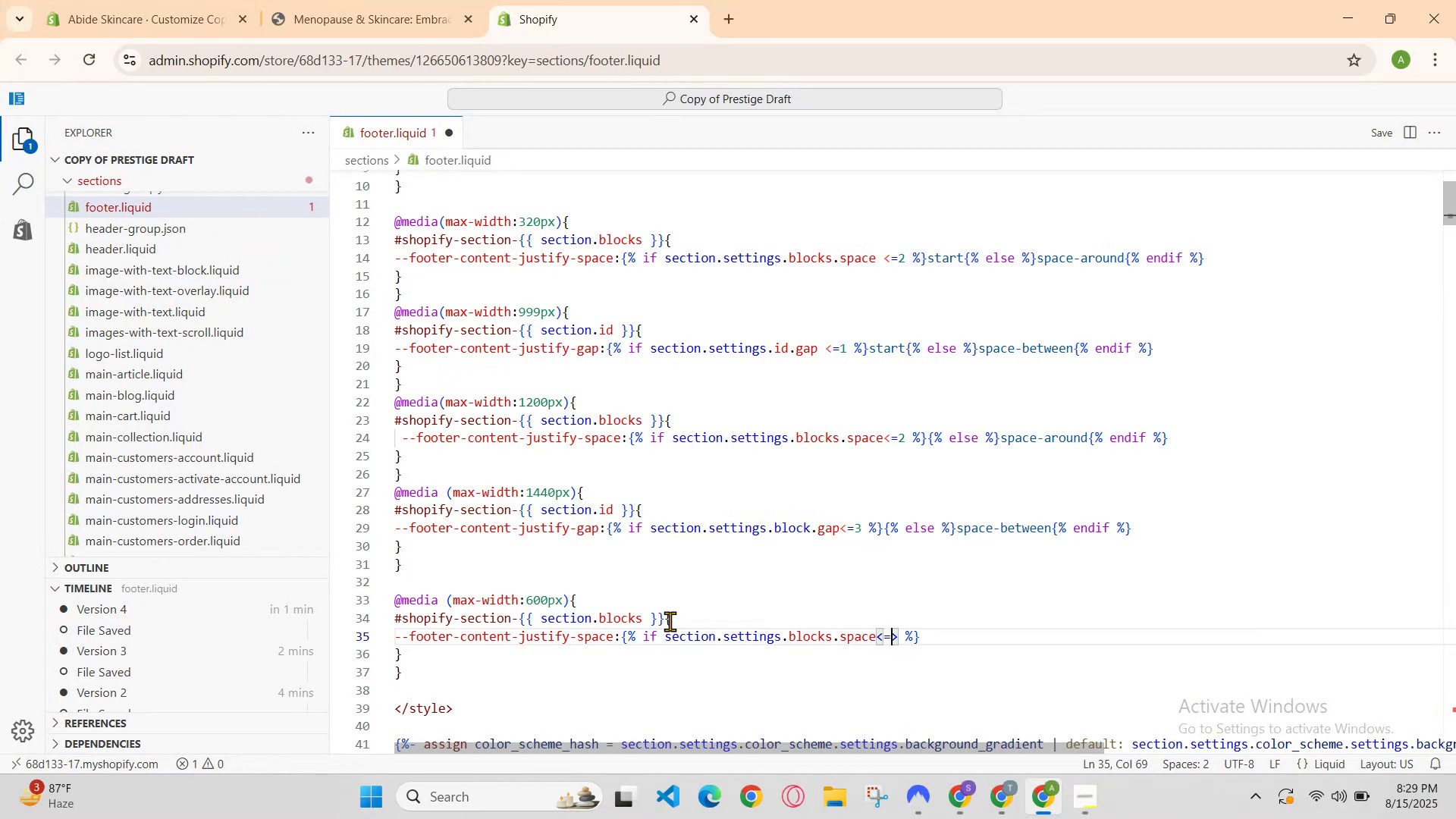 
key(3)
 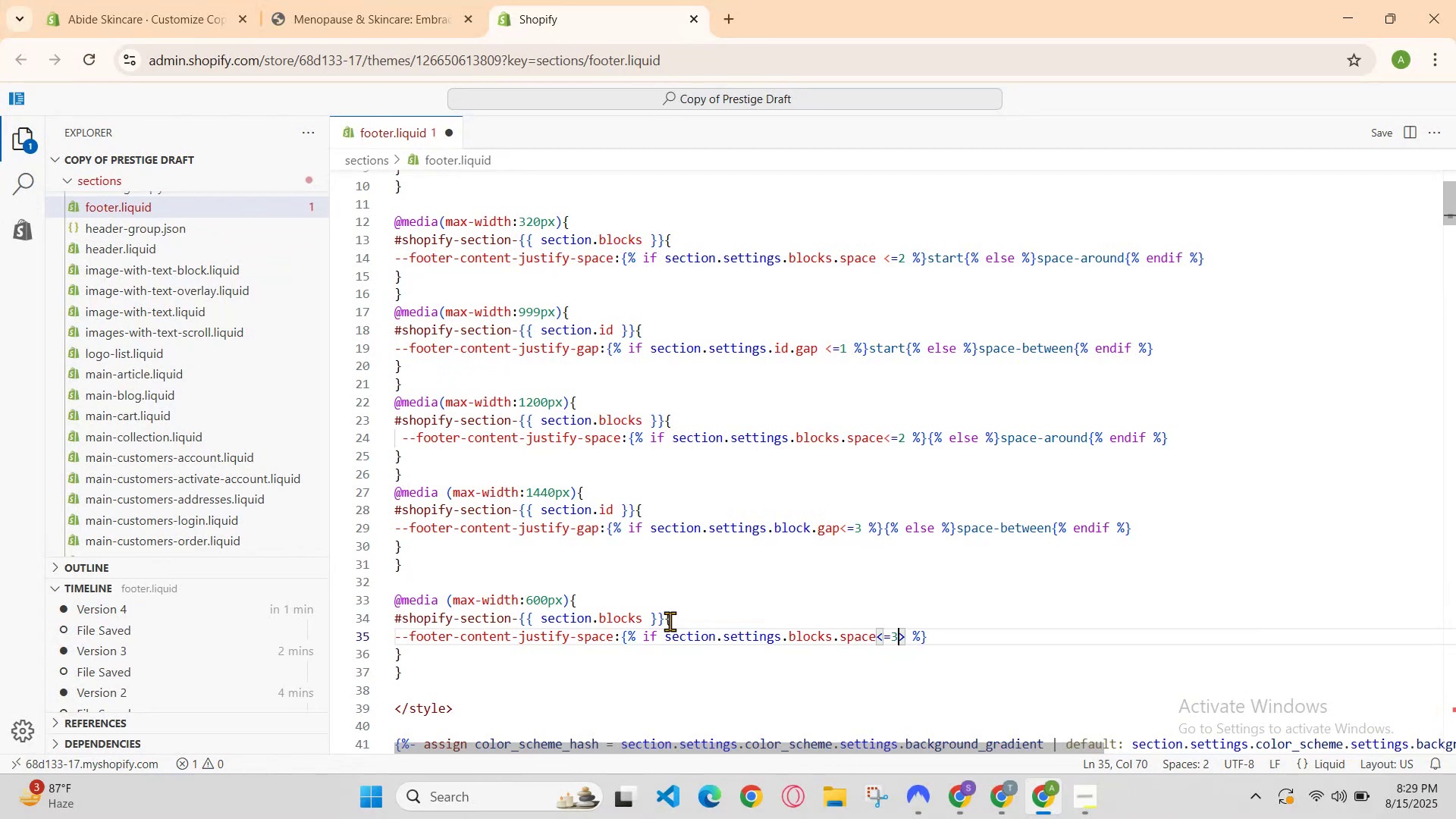 
key(Backspace)
 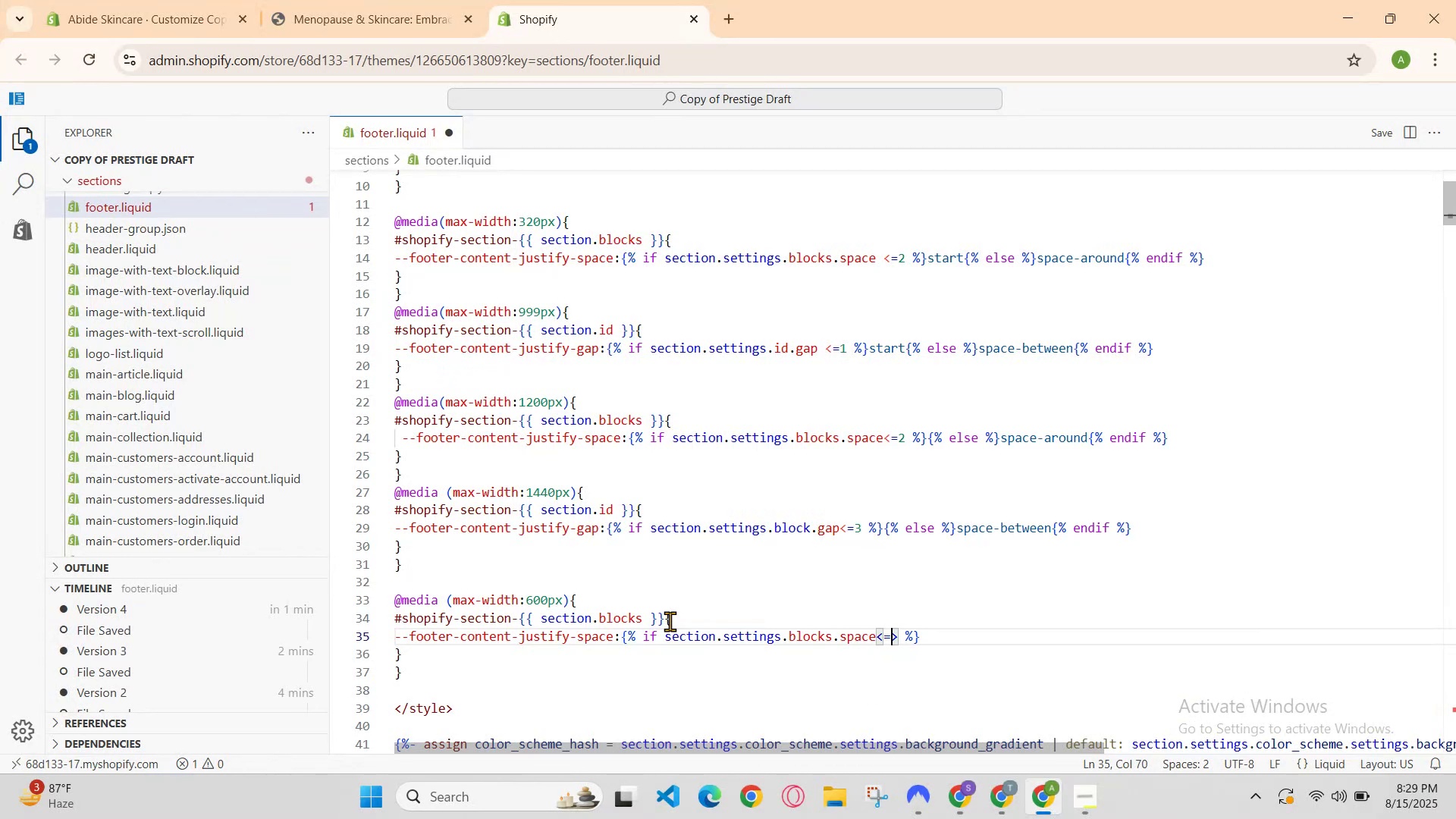 
key(4)
 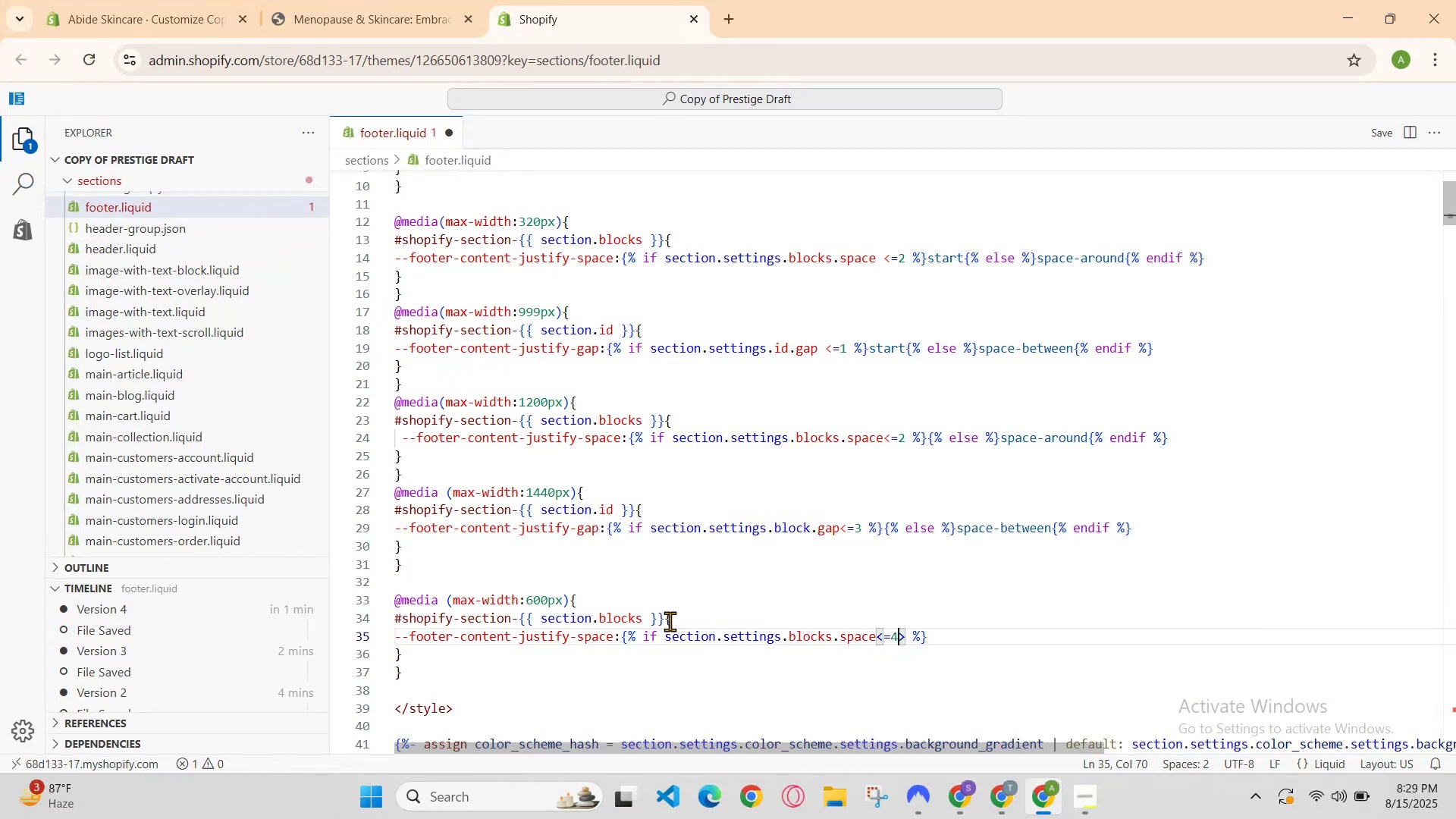 
key(ArrowRight)
 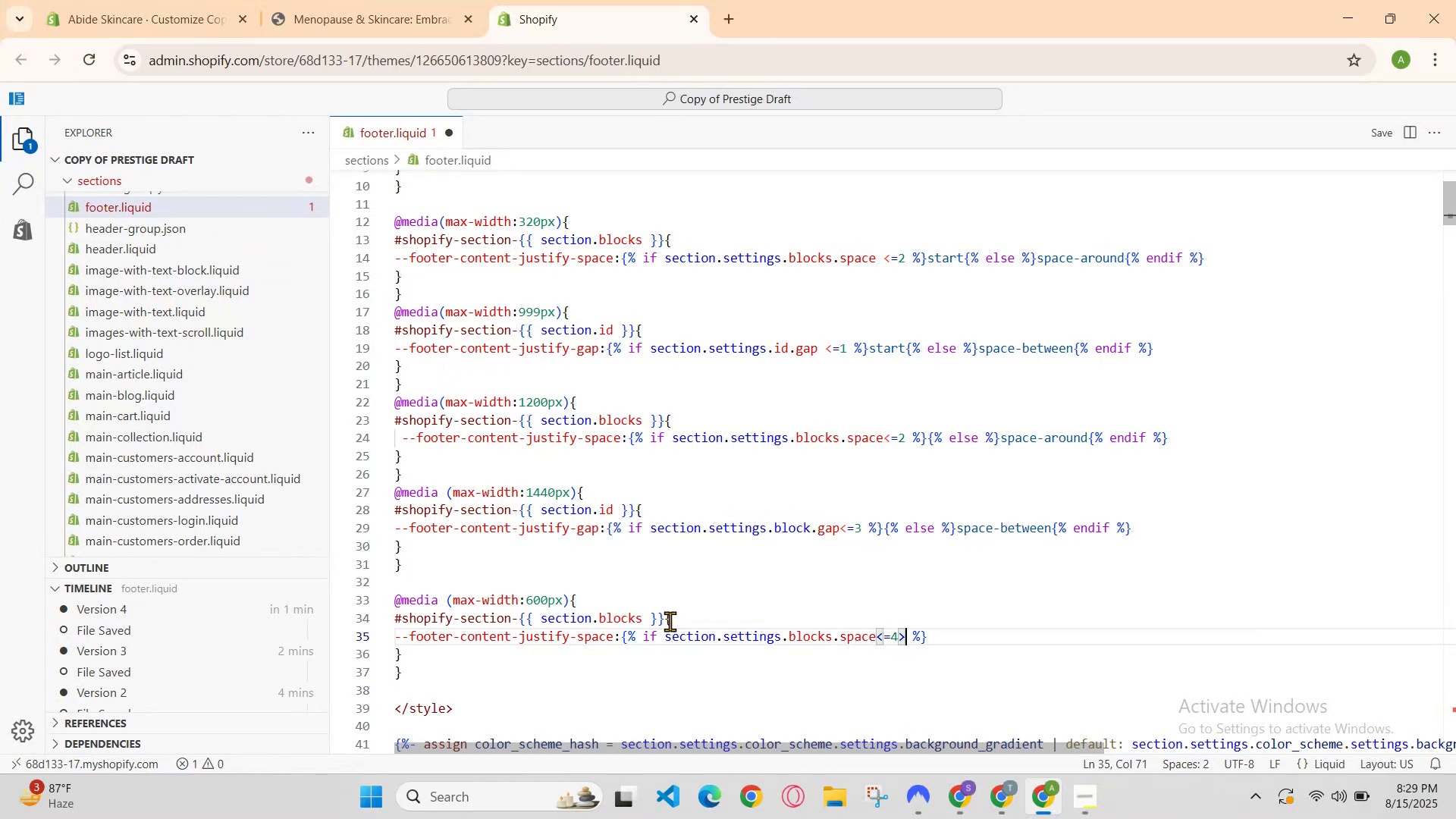 
key(Backspace)
 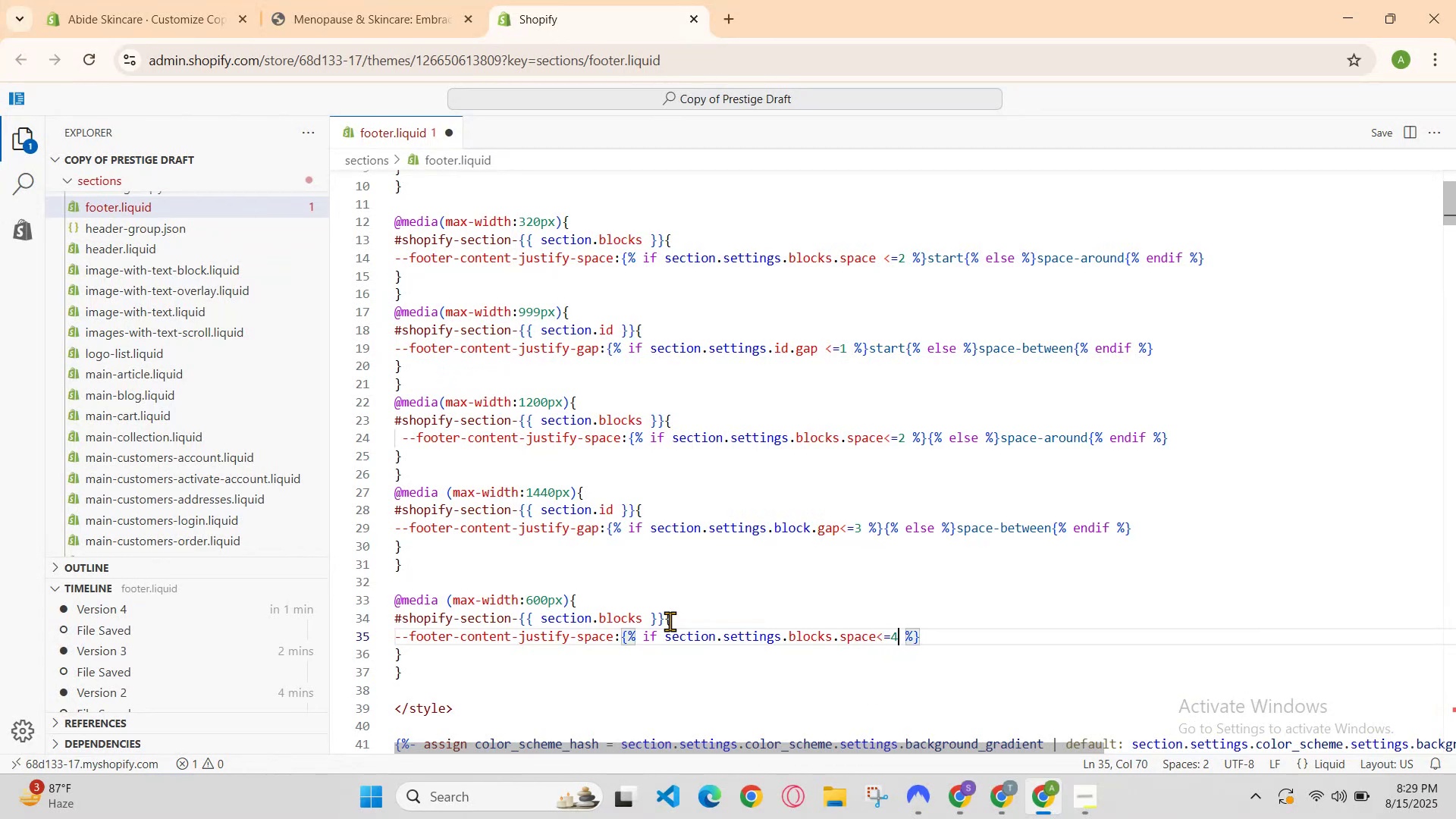 
key(ArrowRight)
 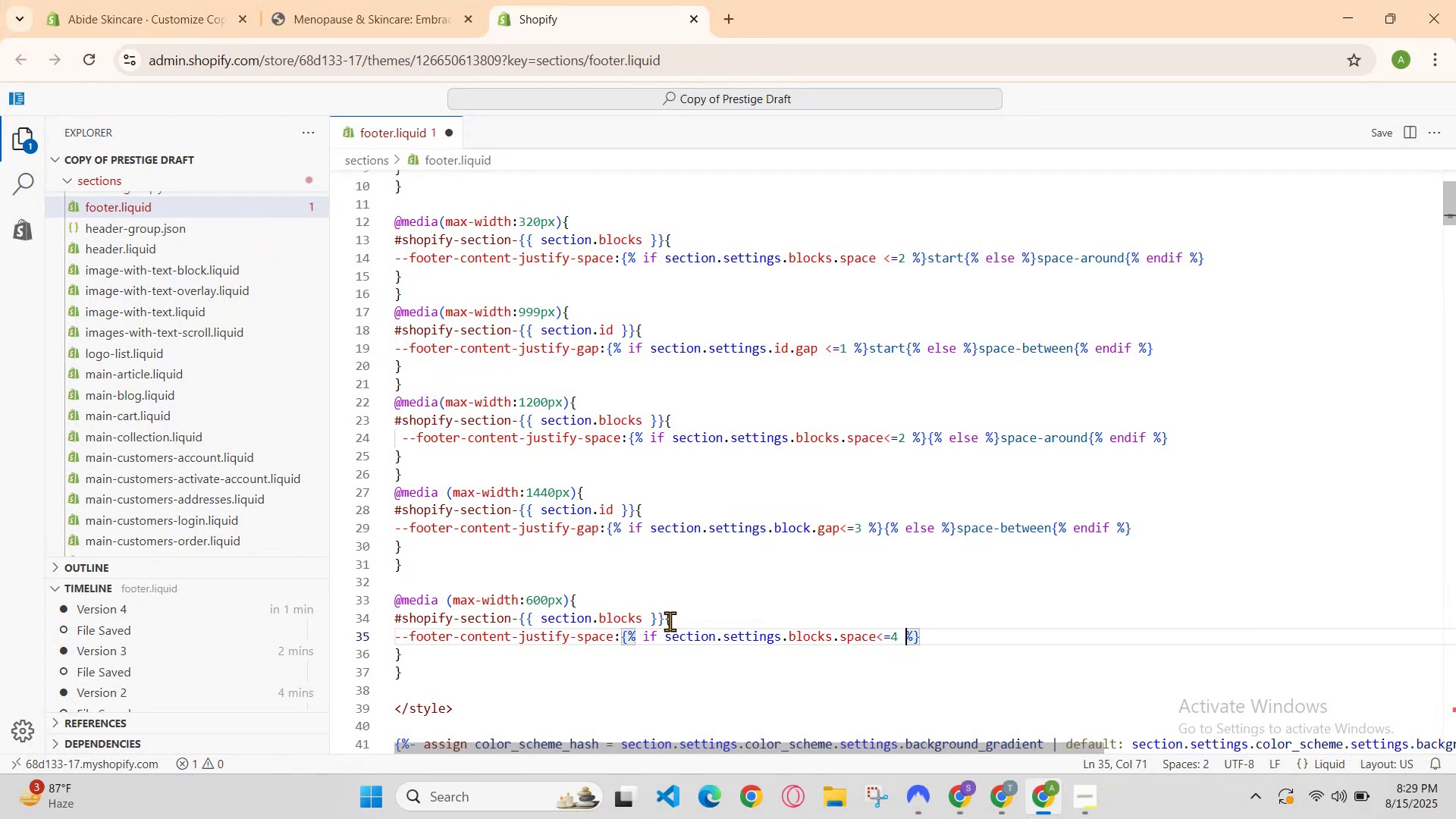 
key(ArrowRight)
 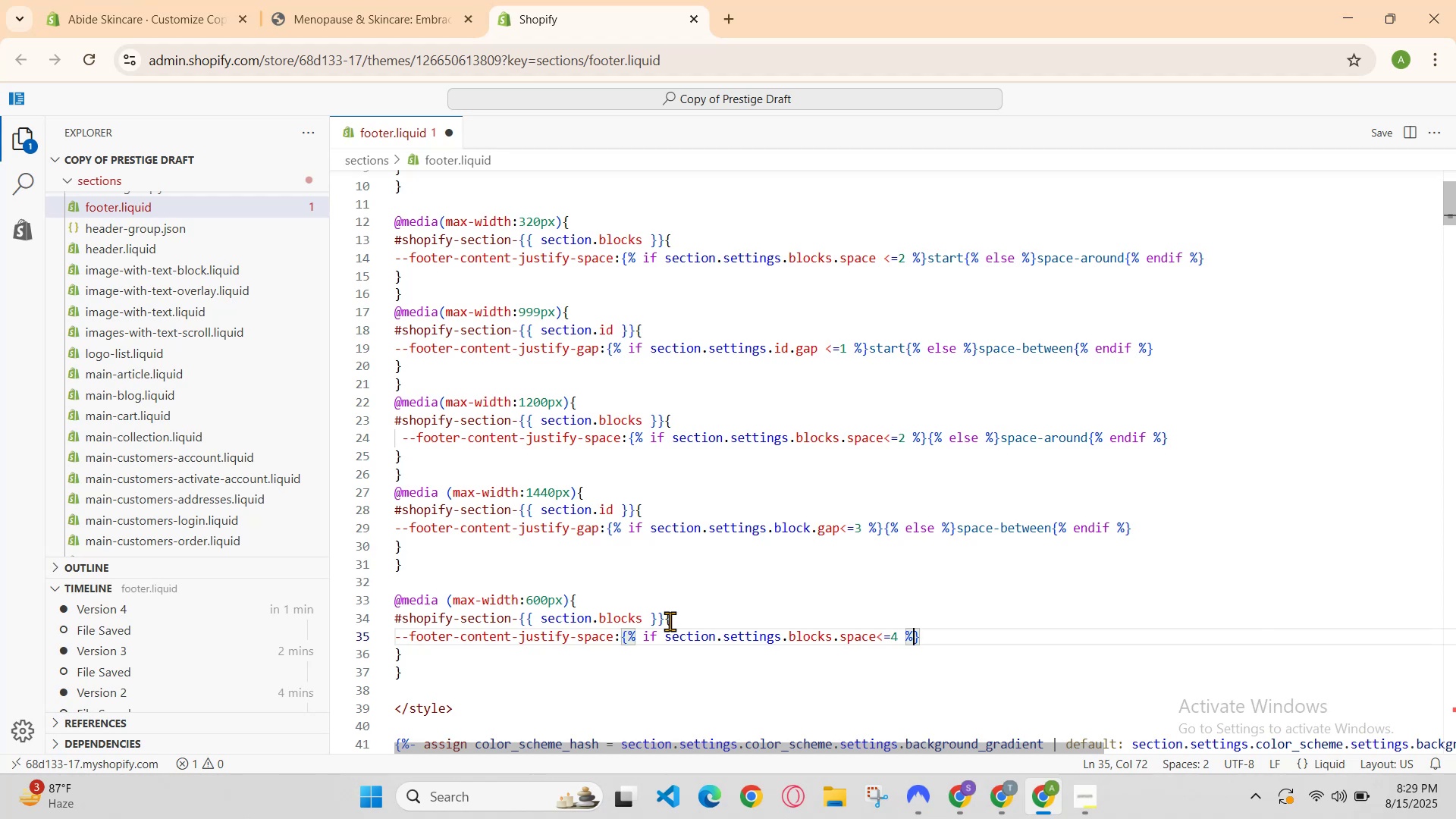 
key(ArrowRight)
 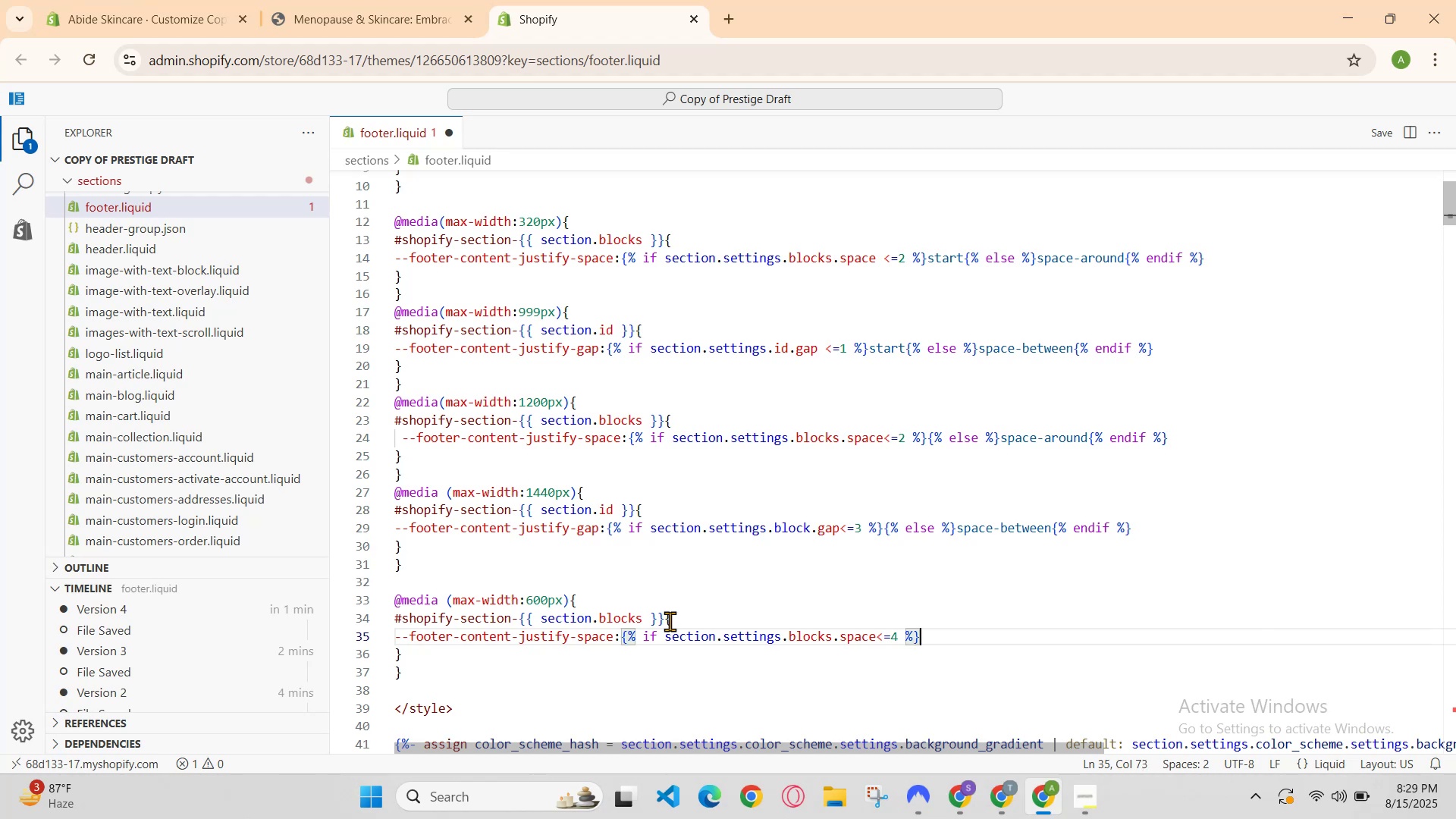 
type({%else)
 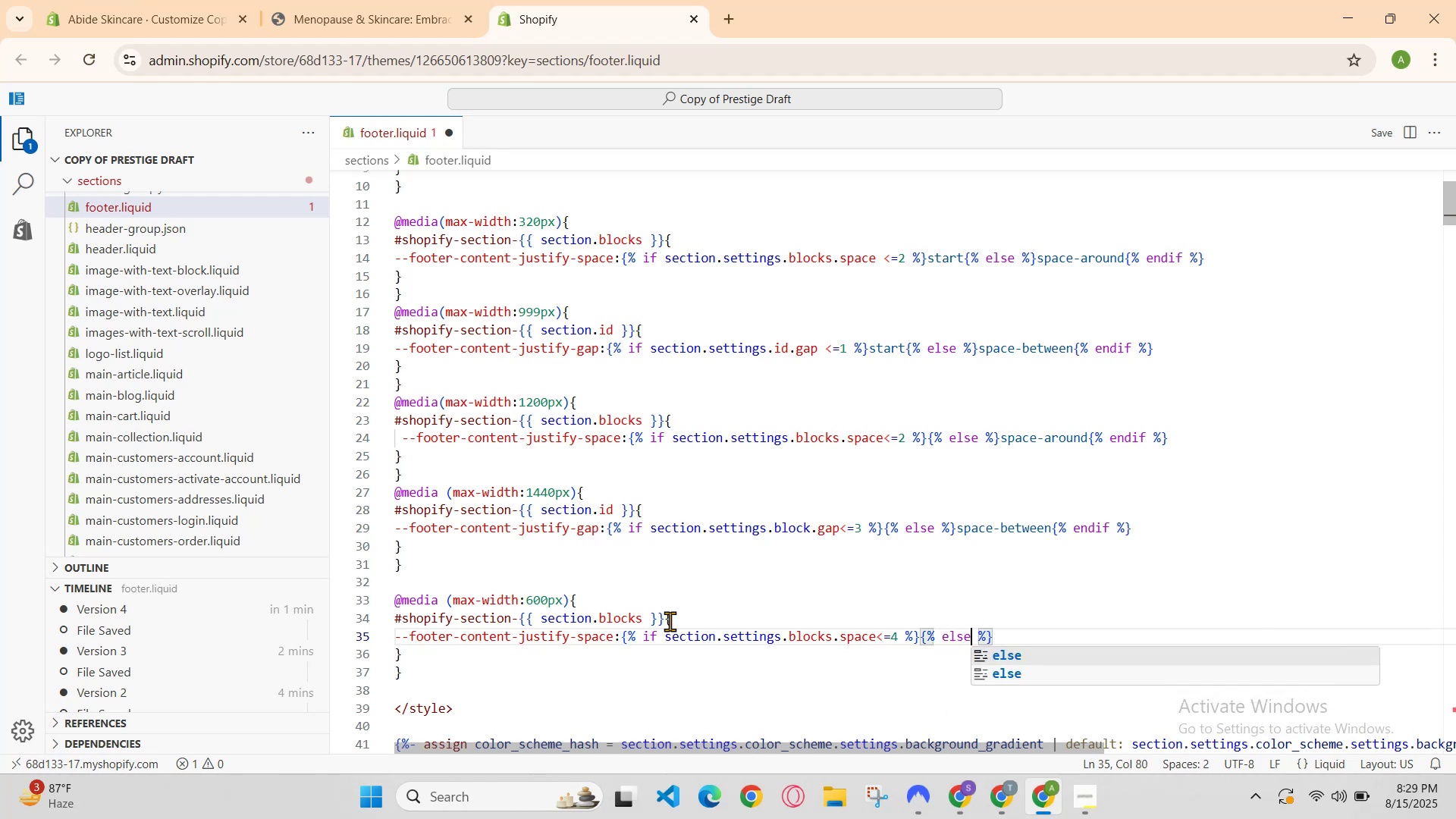 
key(ArrowRight)
 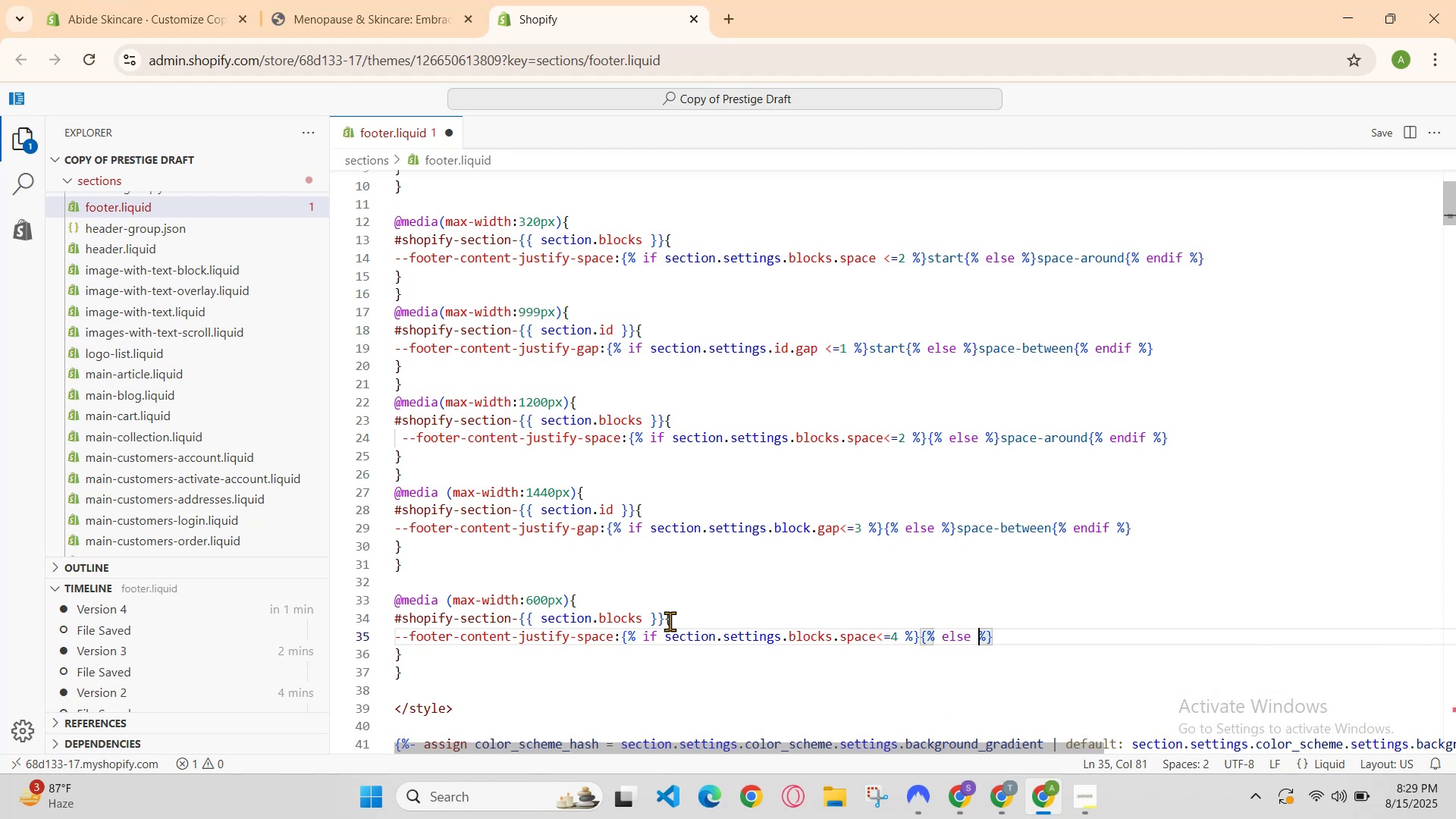 
key(ArrowRight)
 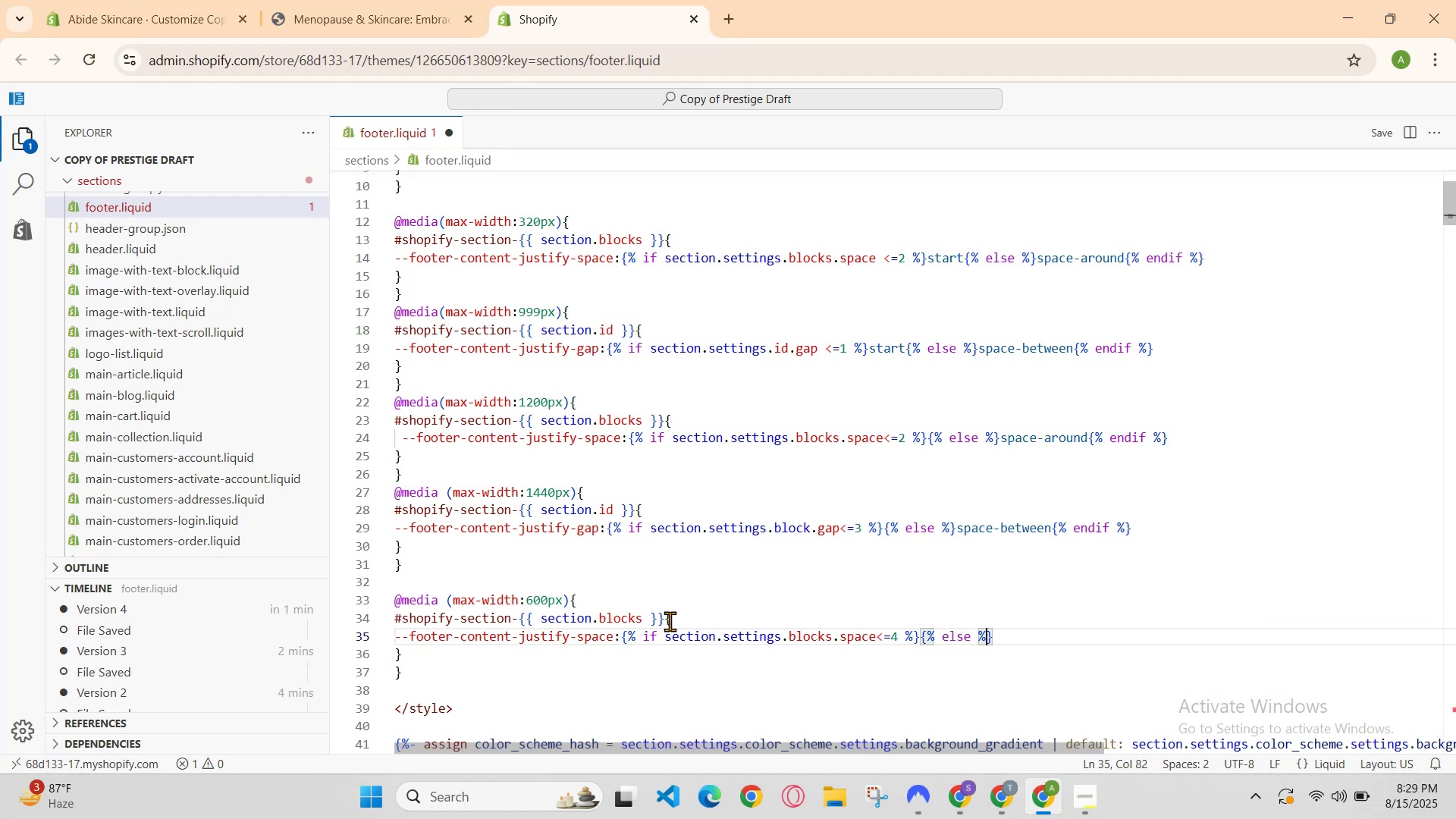 
key(ArrowRight)
 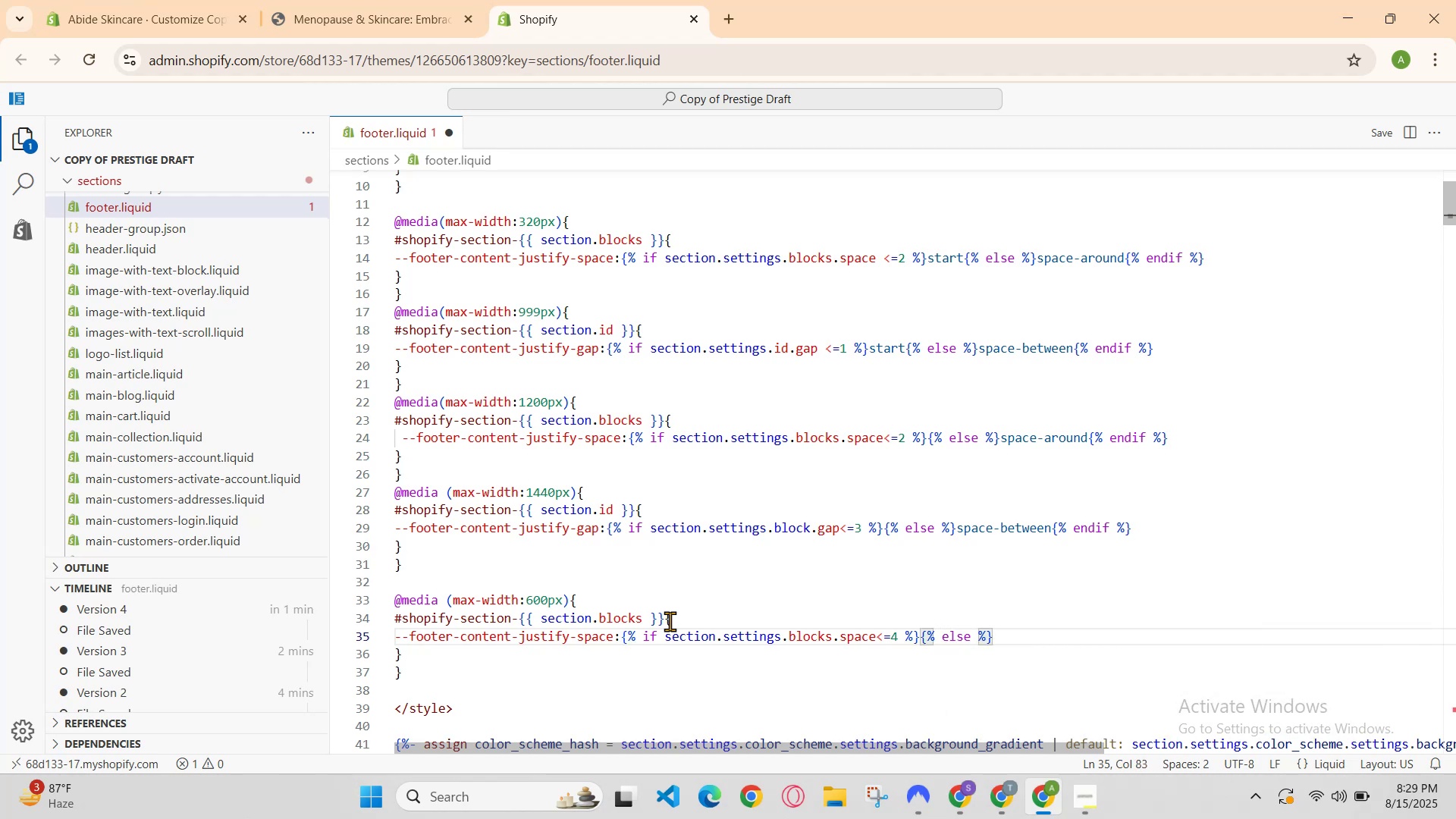 
type(space-aroun)
 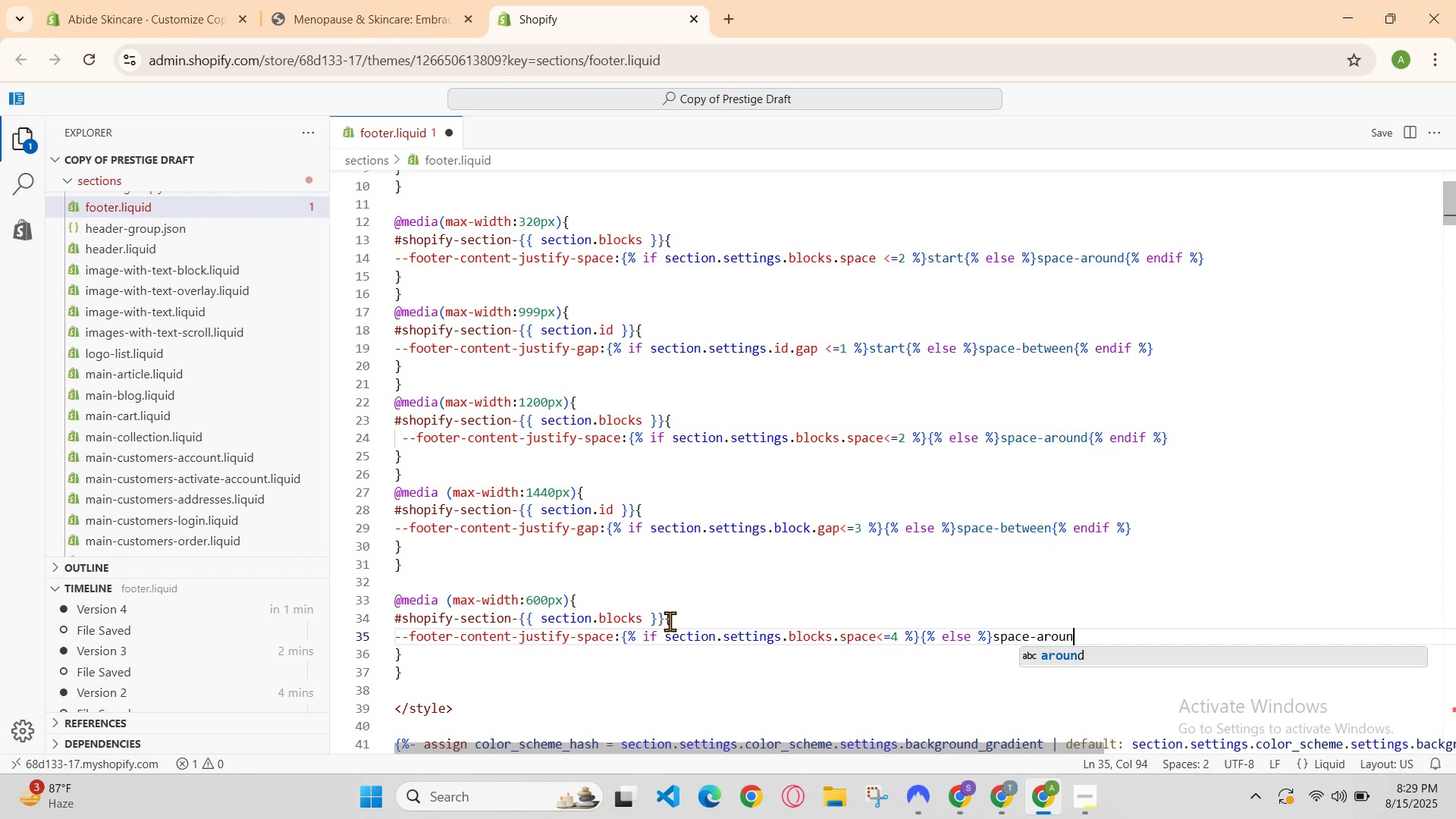 
key(Enter)
 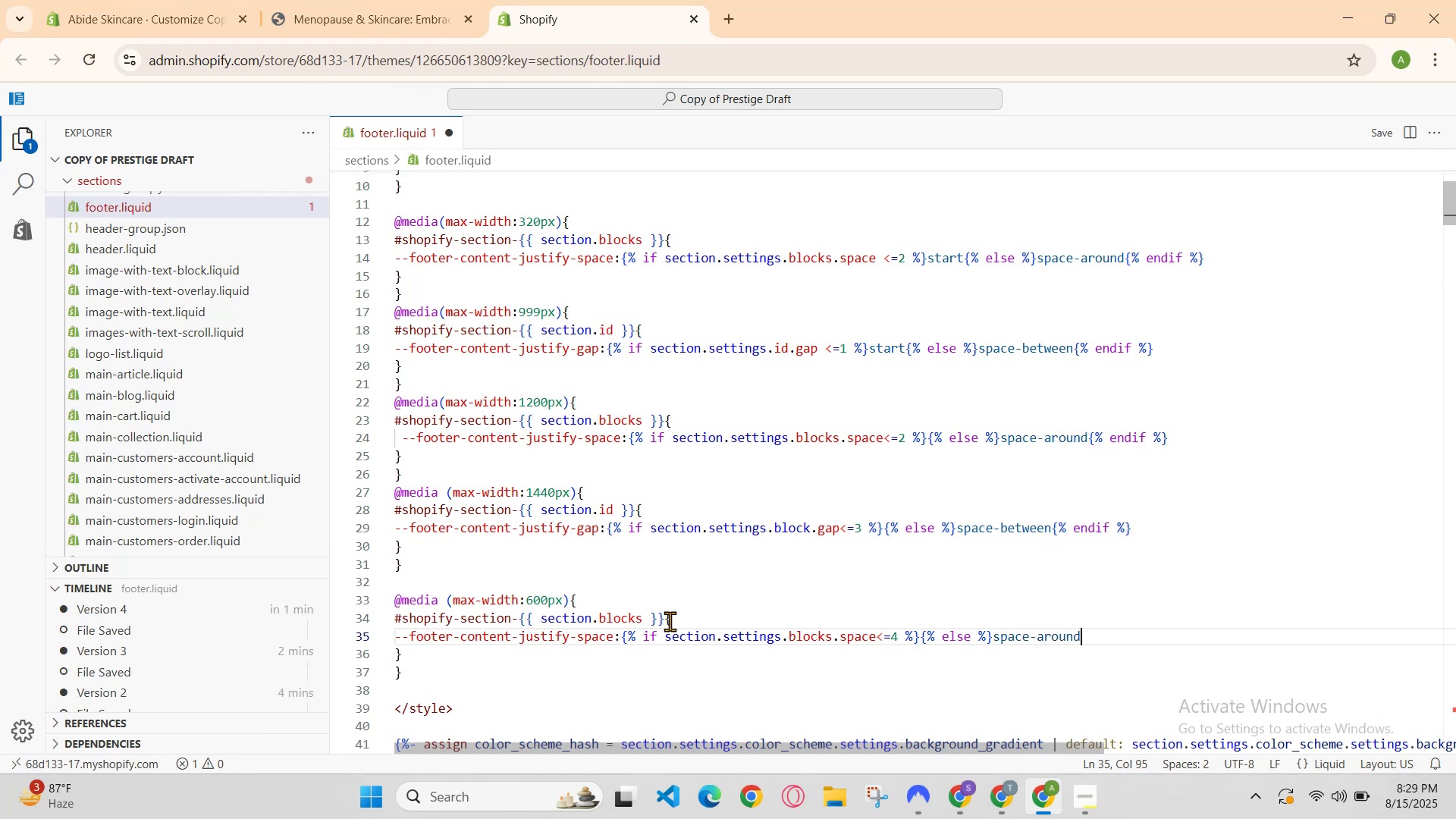 
type({%endif)
 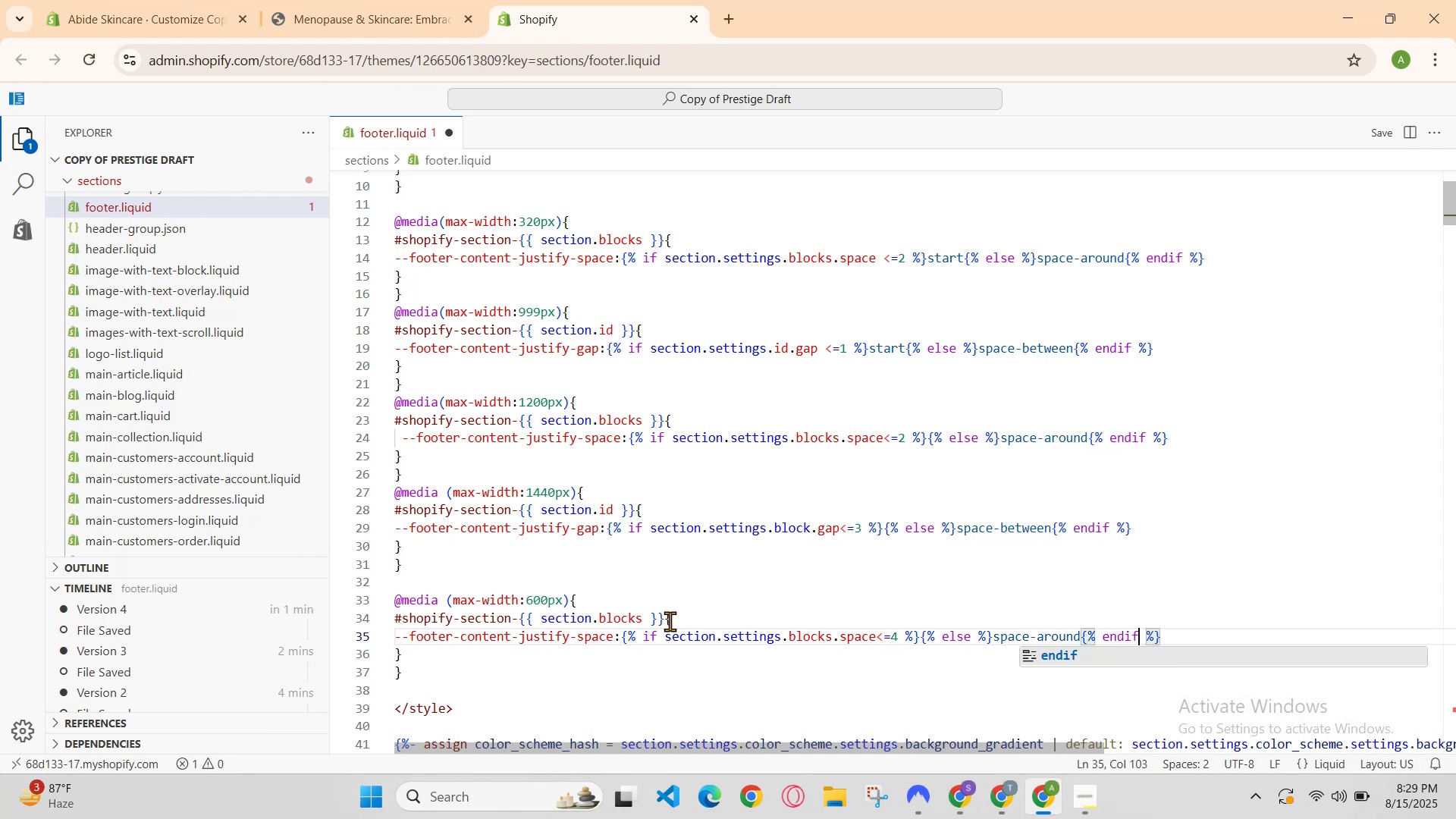 
key(ArrowRight)
 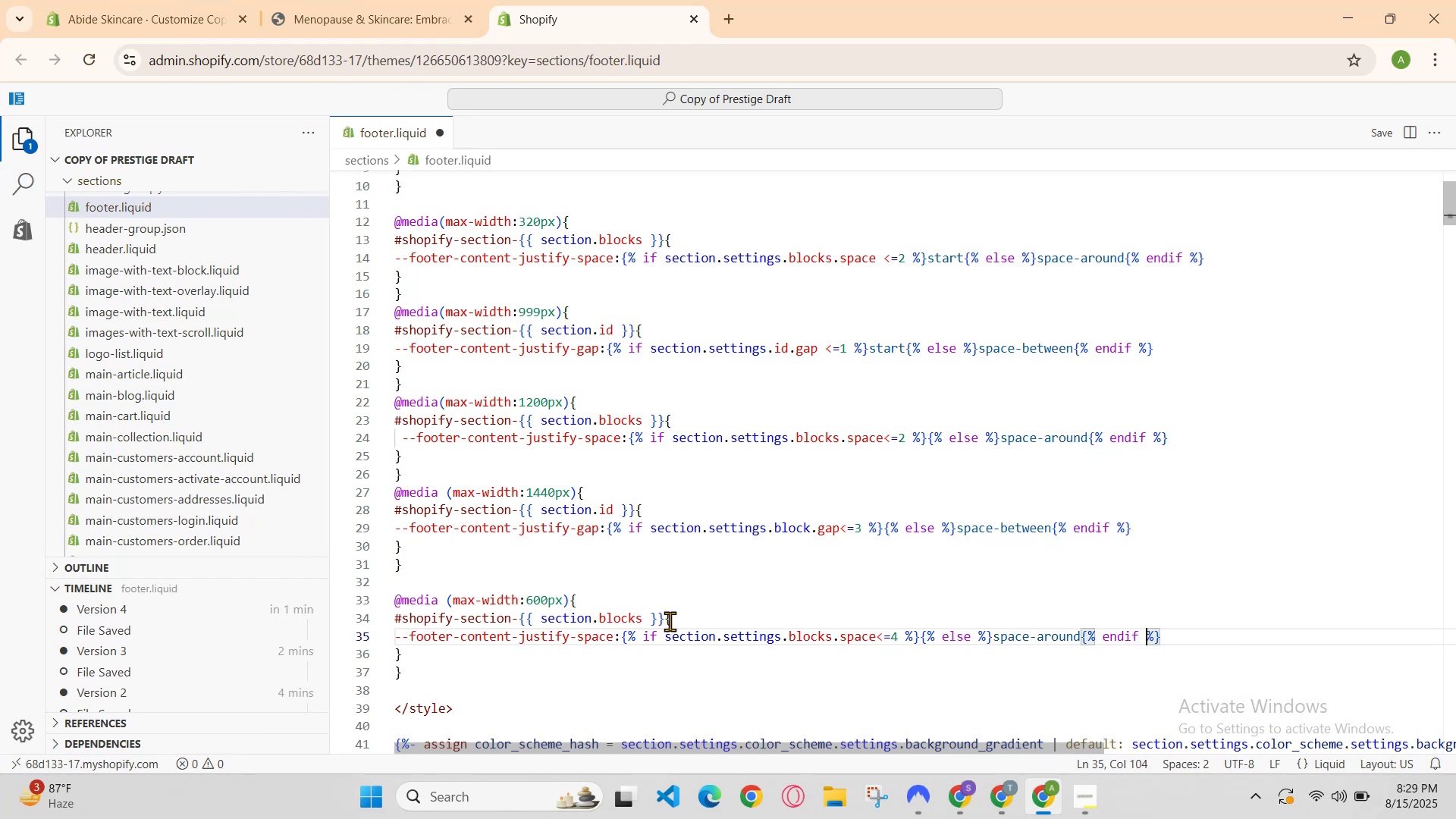 
key(ArrowRight)
 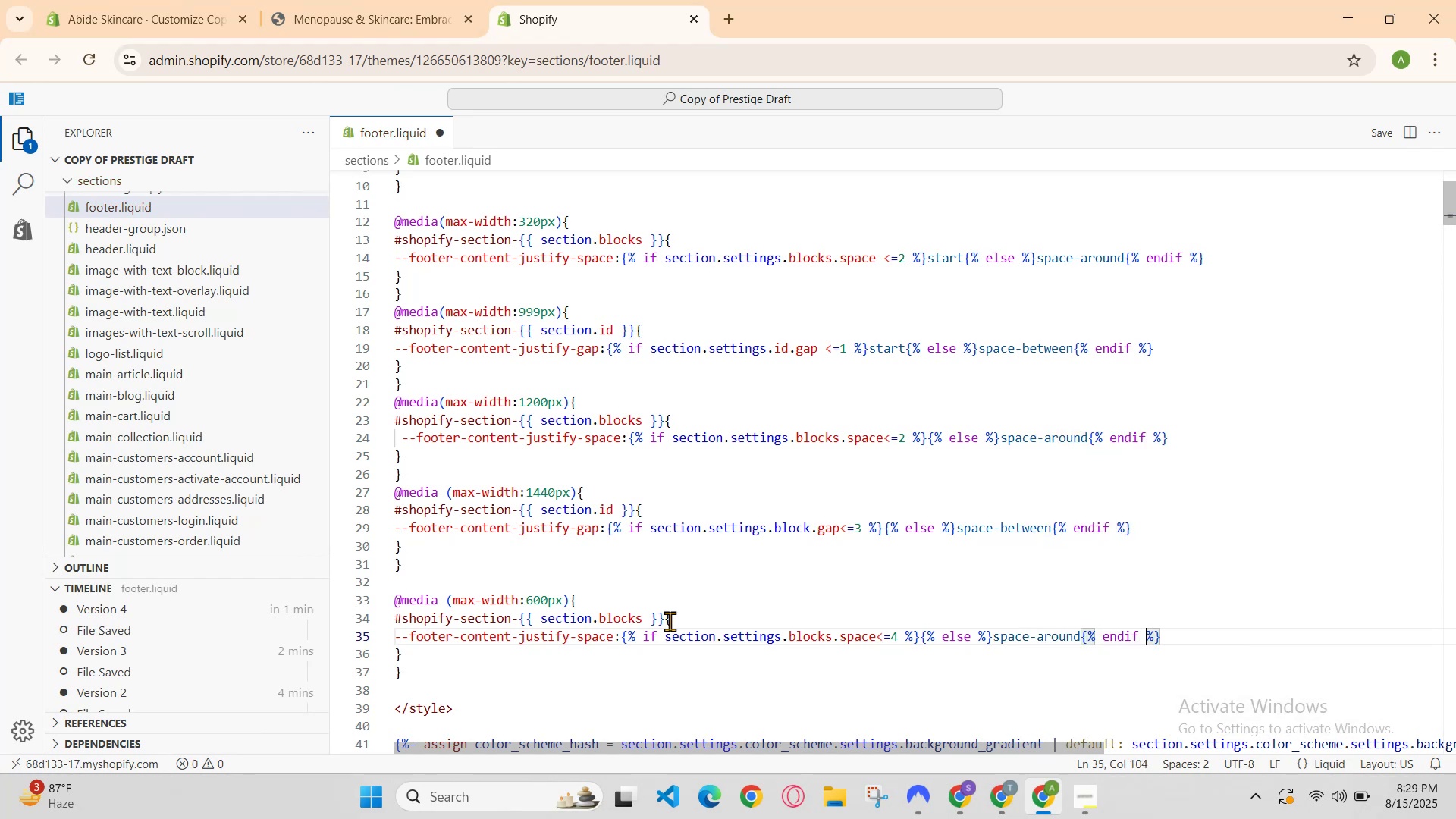 
hold_key(key=ControlLeft, duration=0.73)
 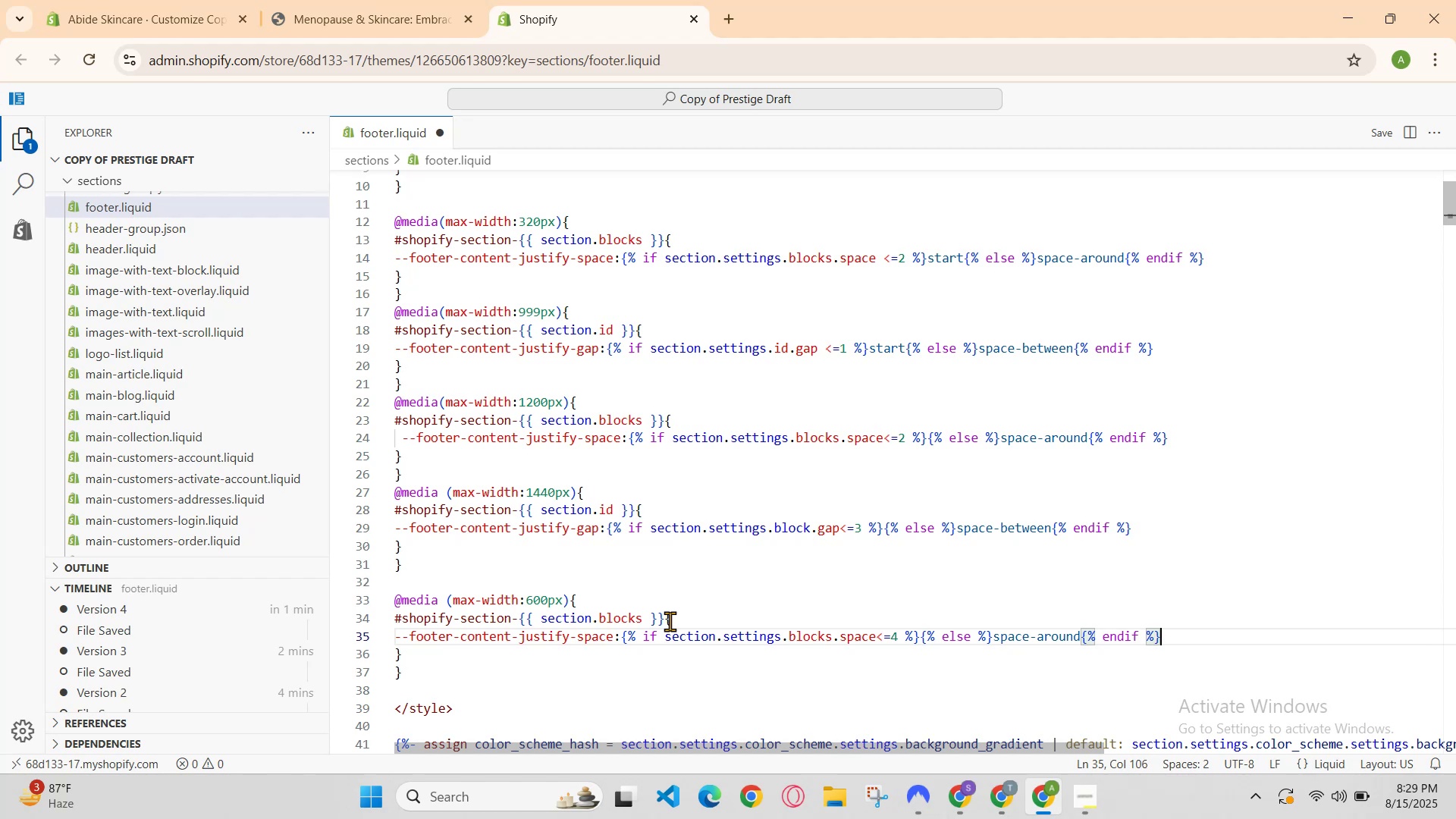 
hold_key(key=S, duration=0.43)
 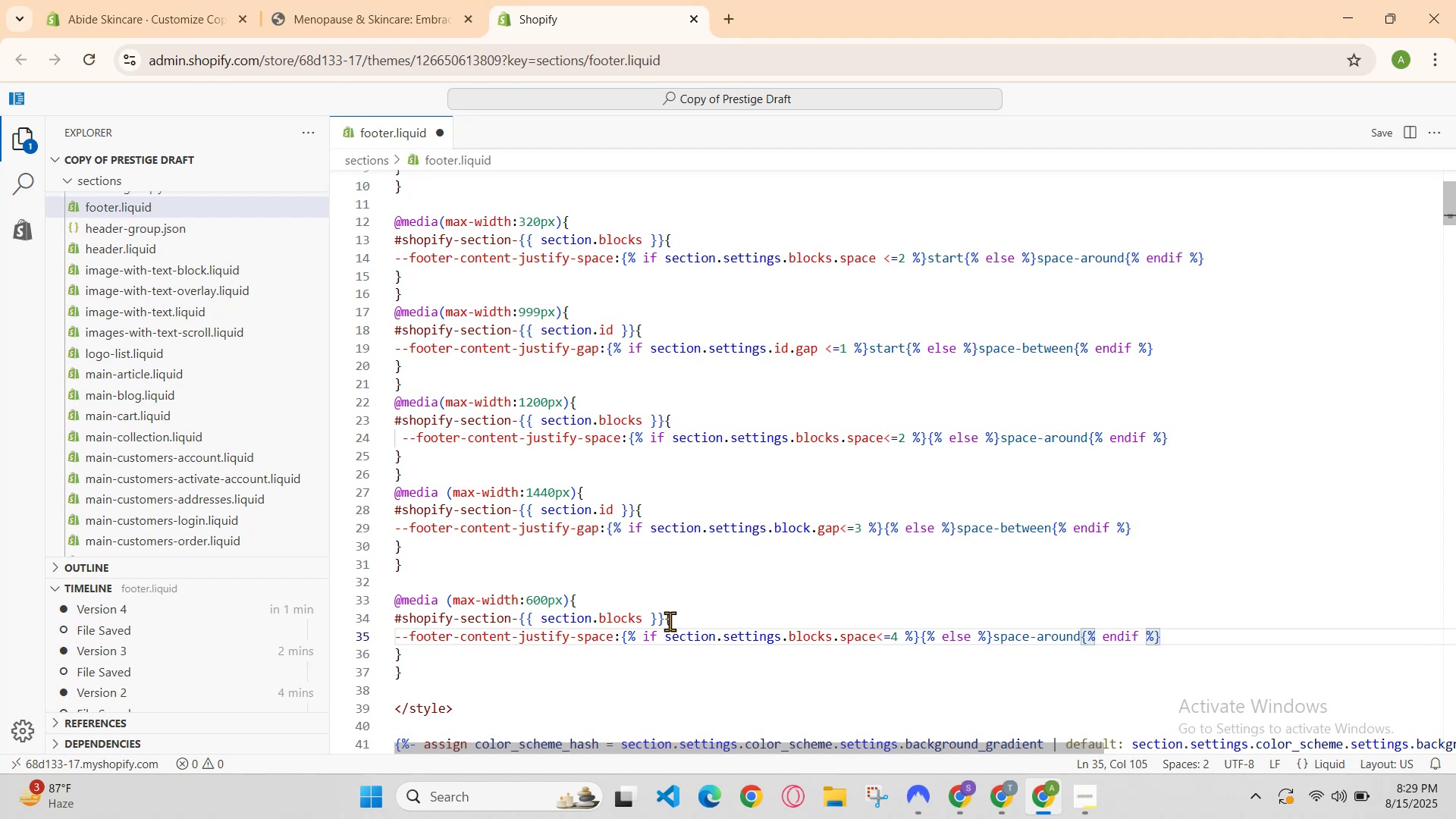 
key(ArrowRight)
 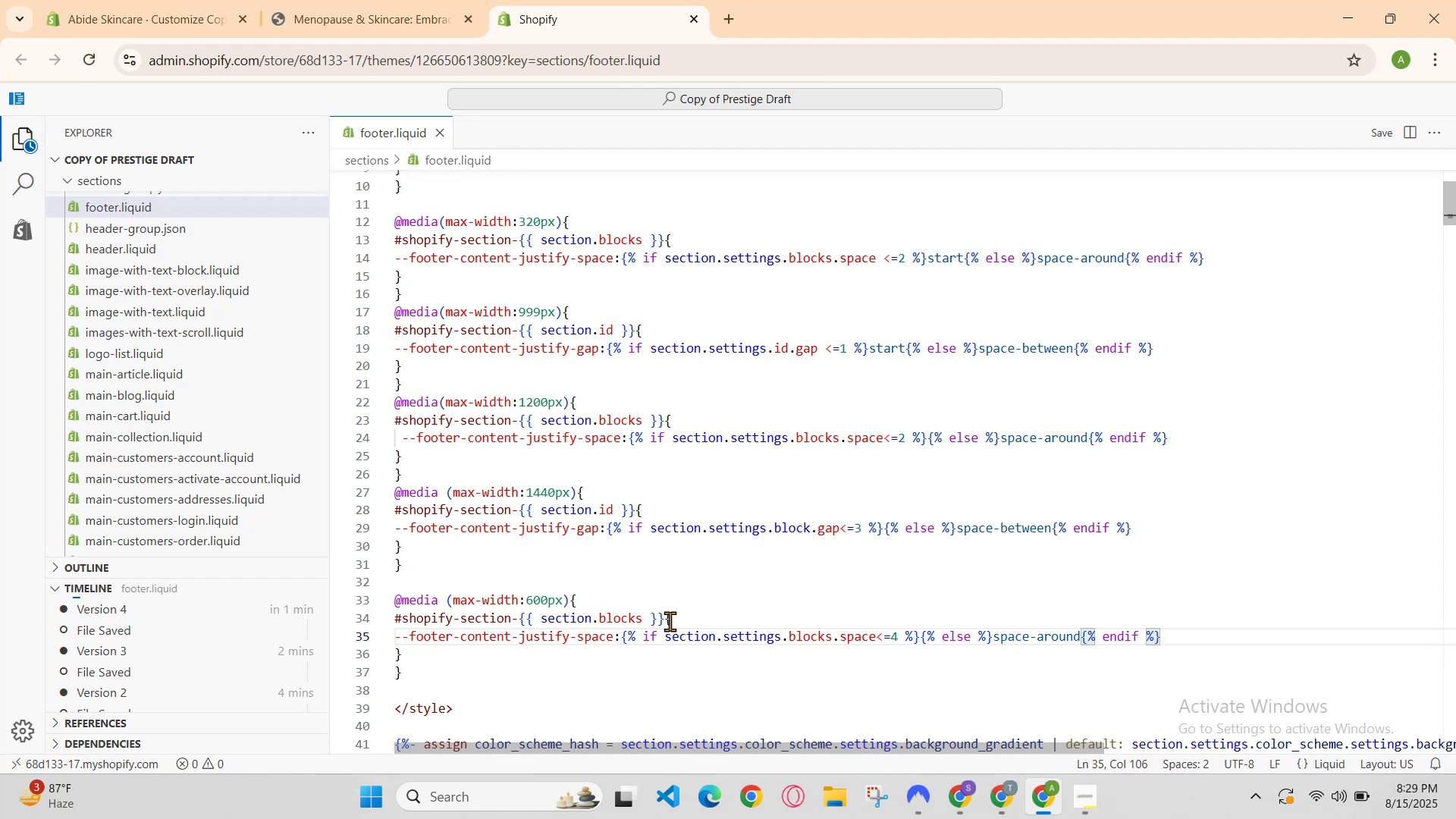 
key(ArrowLeft)
 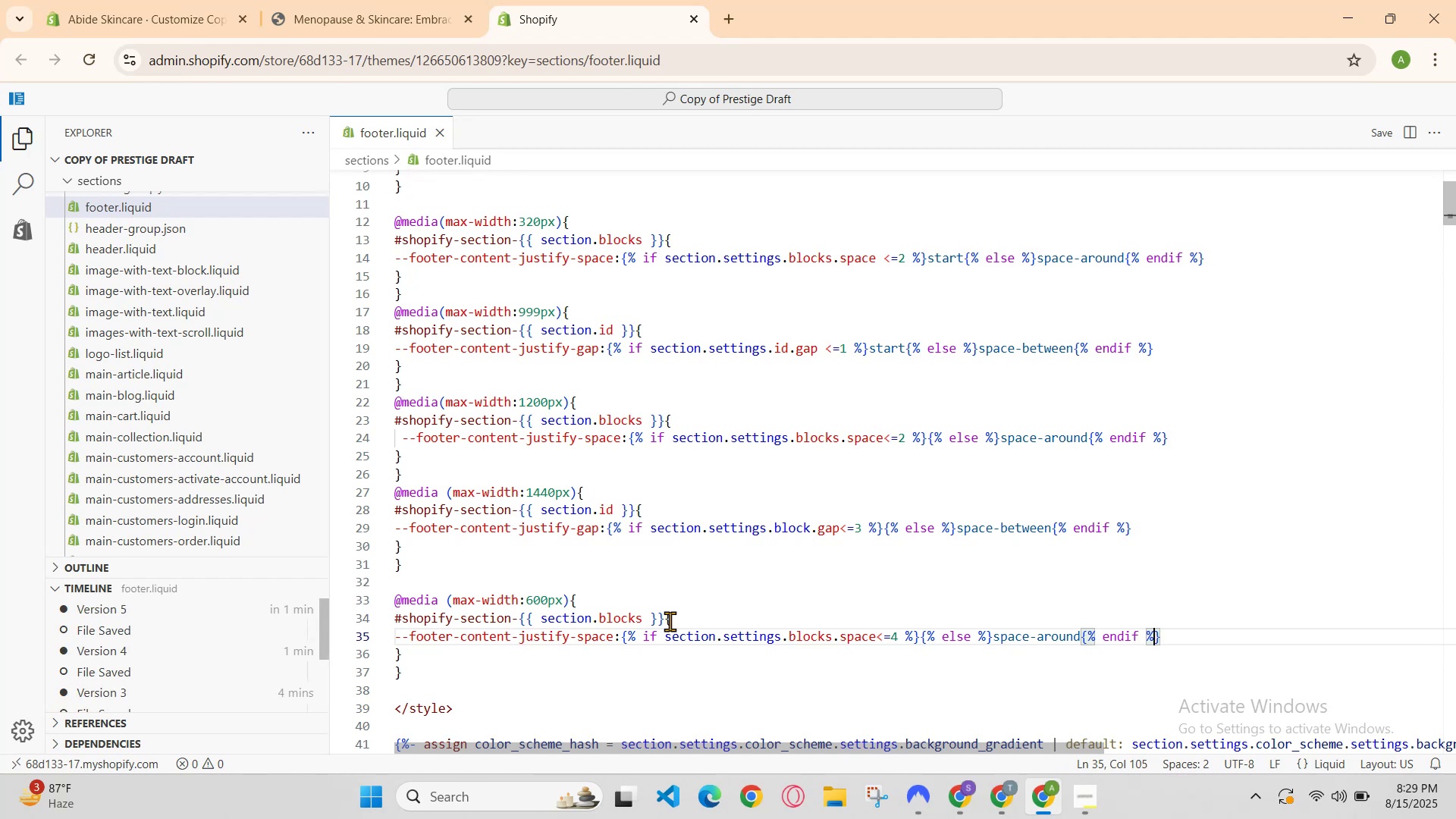 
key(ArrowRight)
 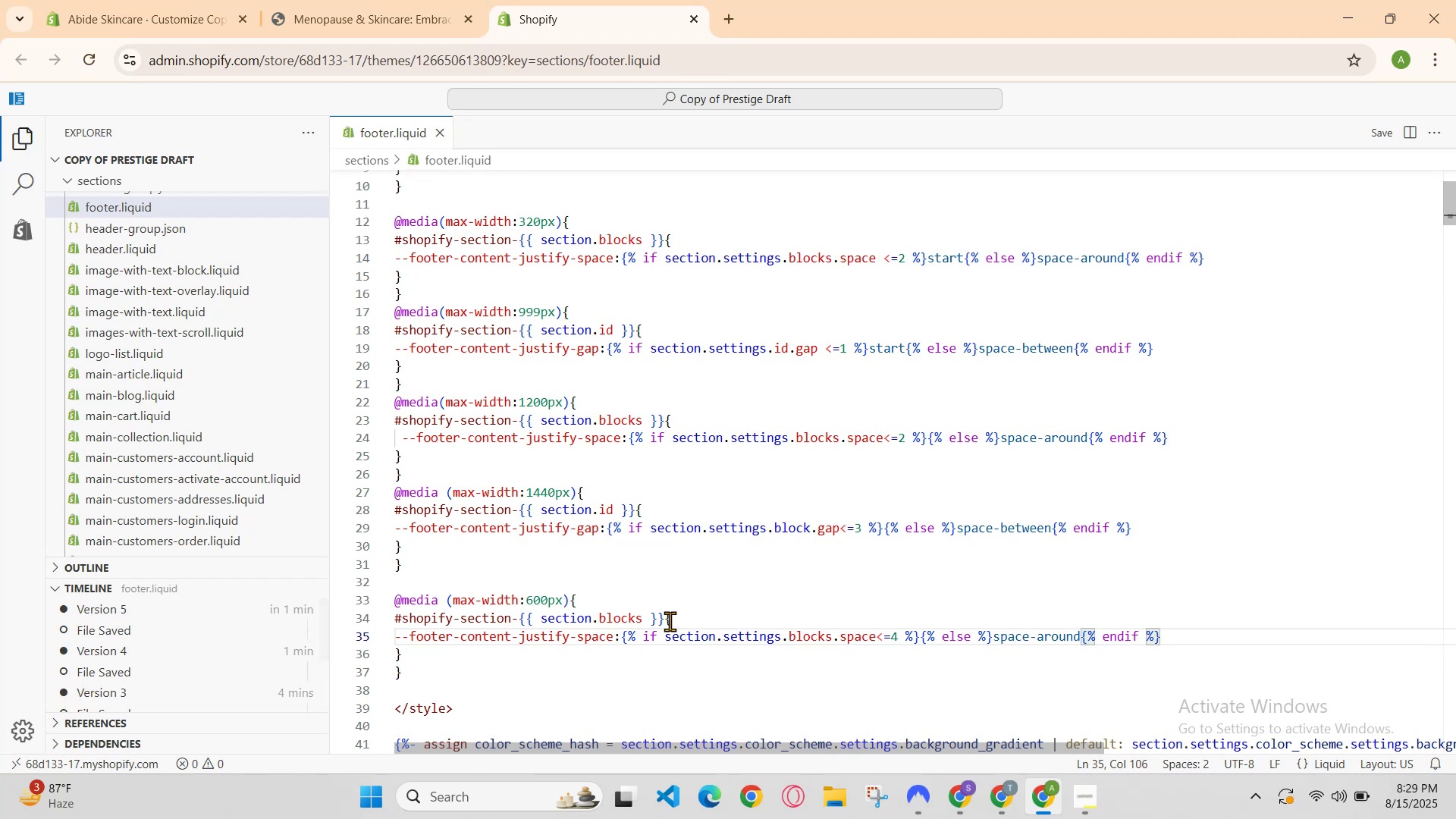 
key(ArrowDown)
 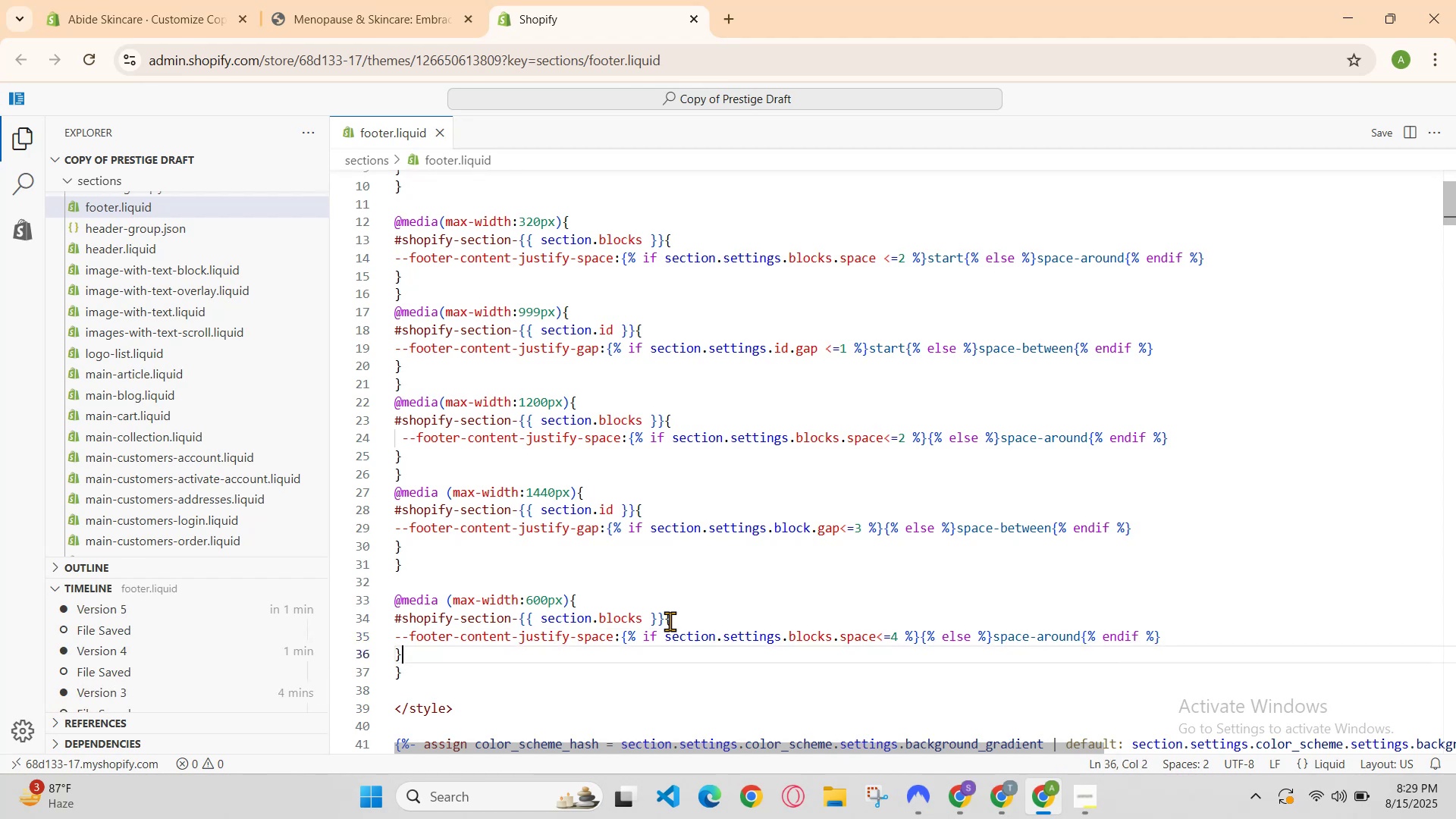 
key(ArrowDown)
 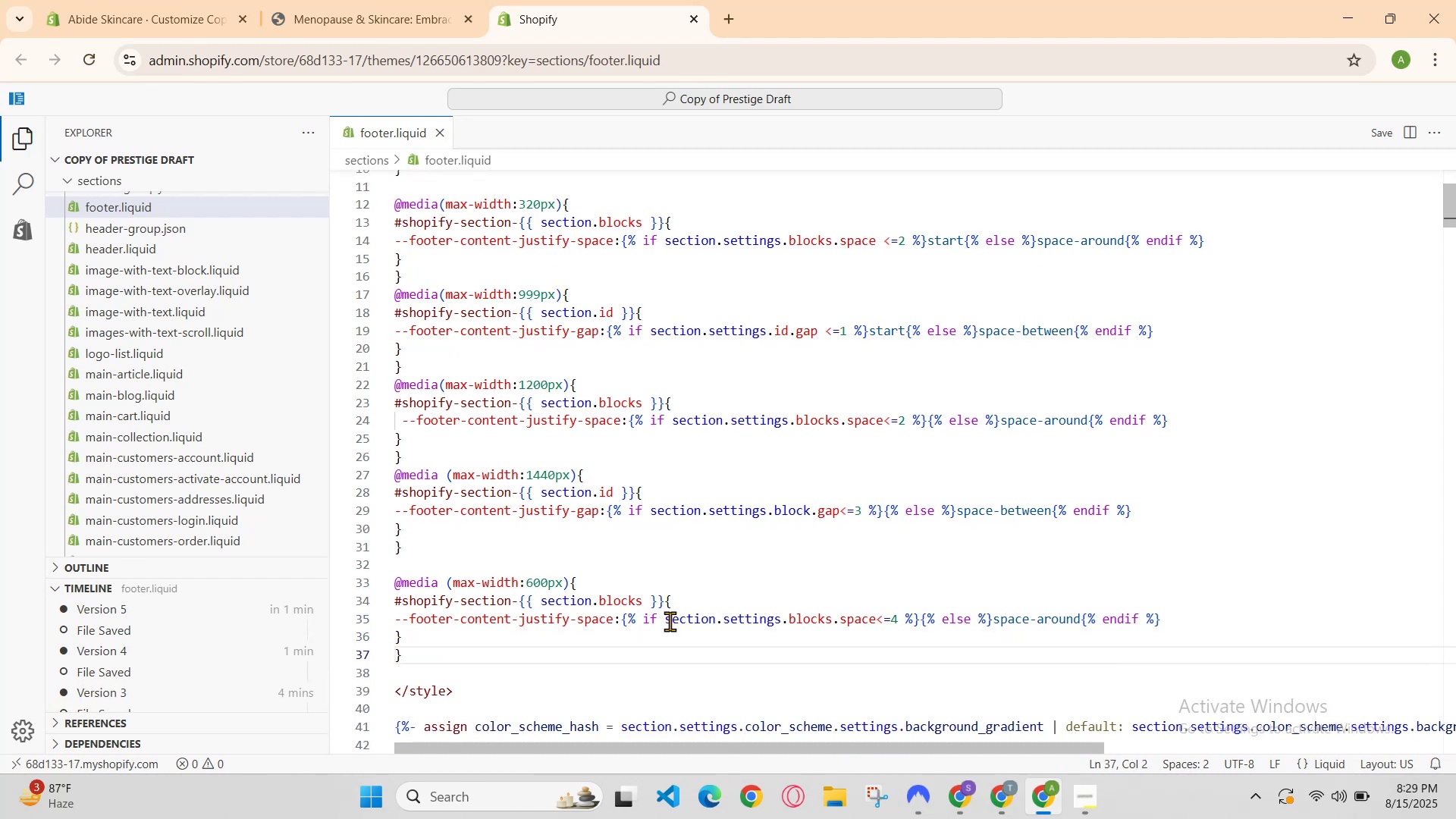 
key(Enter)
 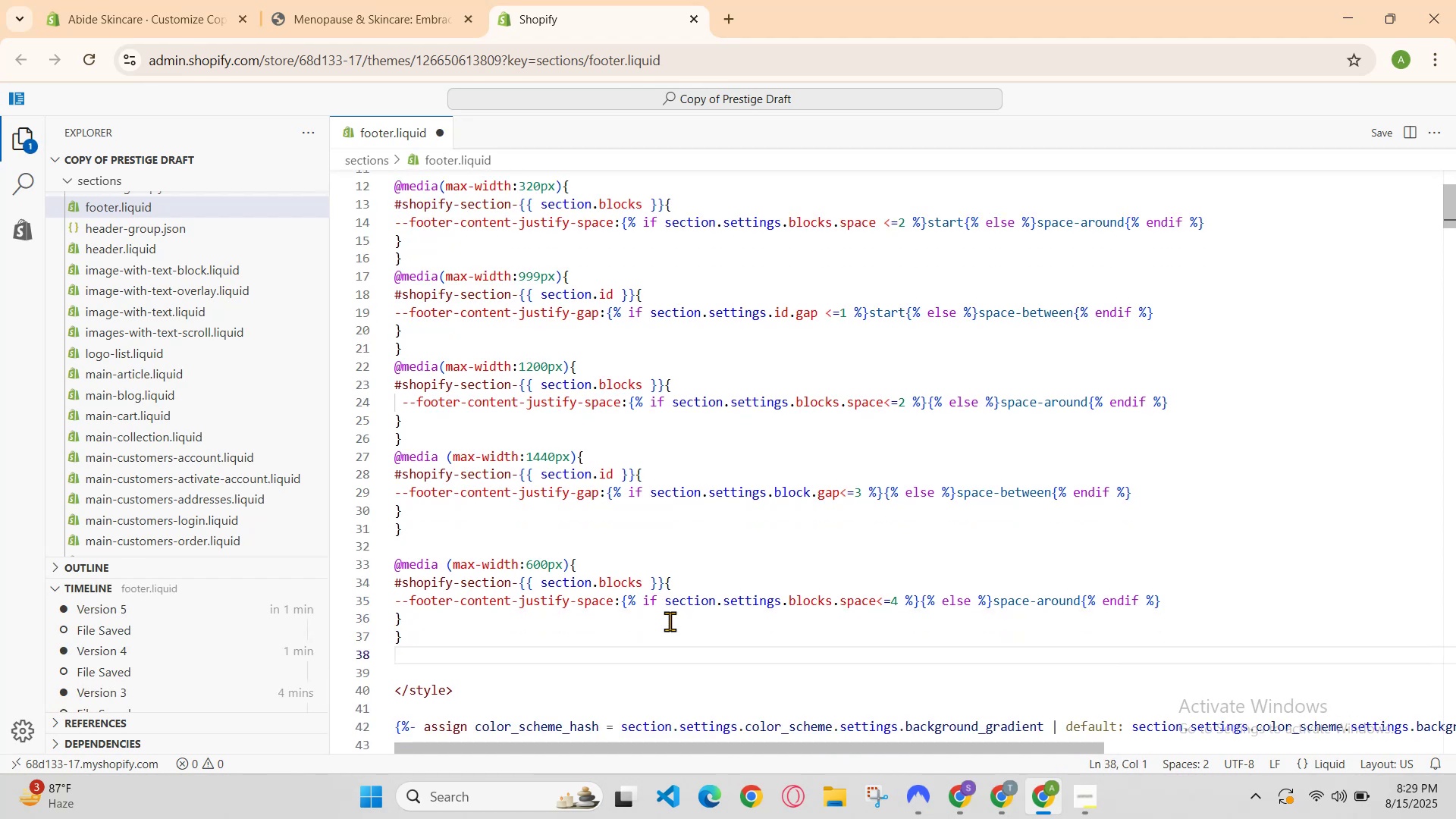 
key(Control+S)
 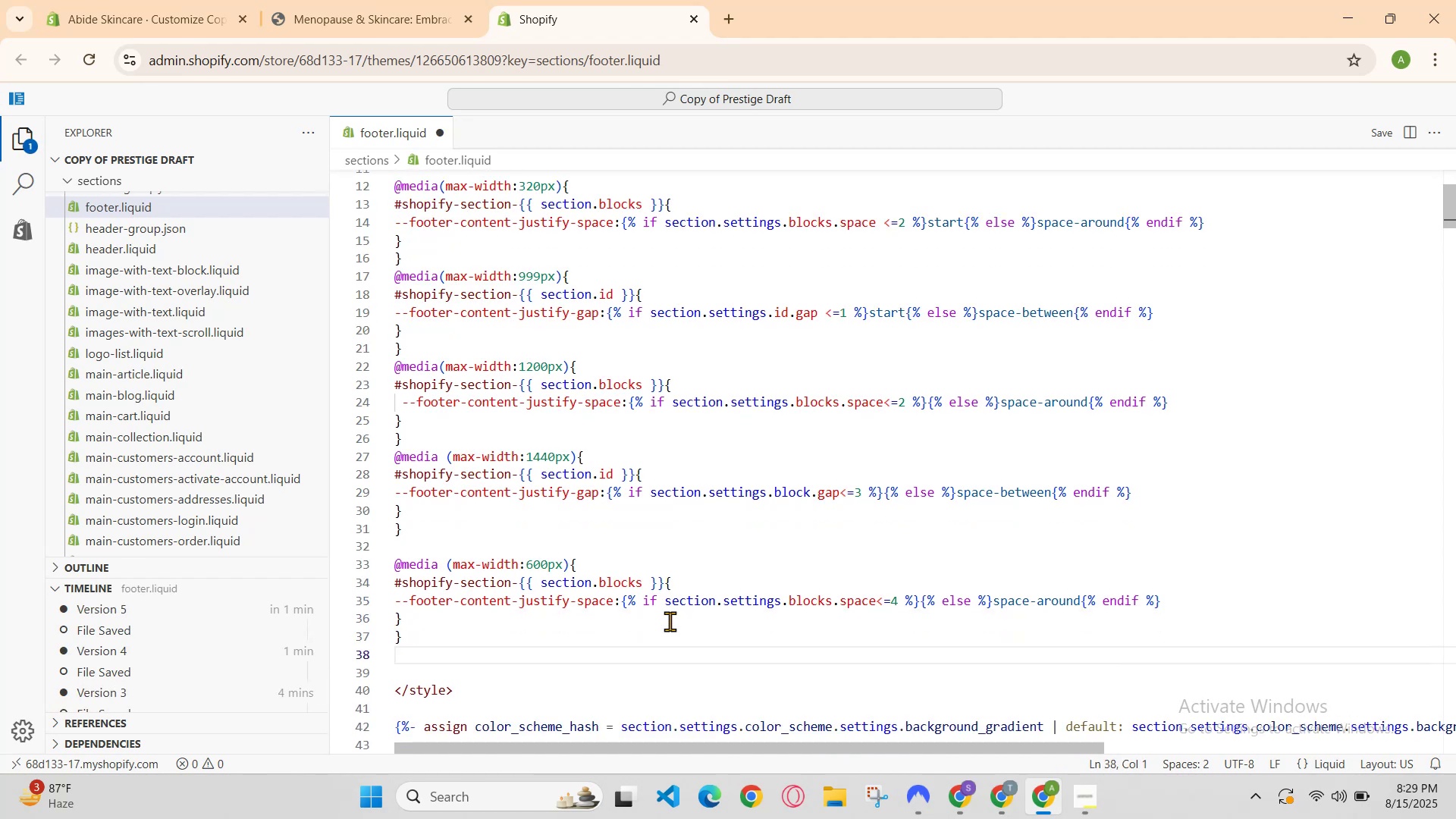 
type(@meddia)
key(Backspace)
key(Backspace)
key(Backspace)
type(ia (max0)
key(Backspace)
type(-width:840px)
 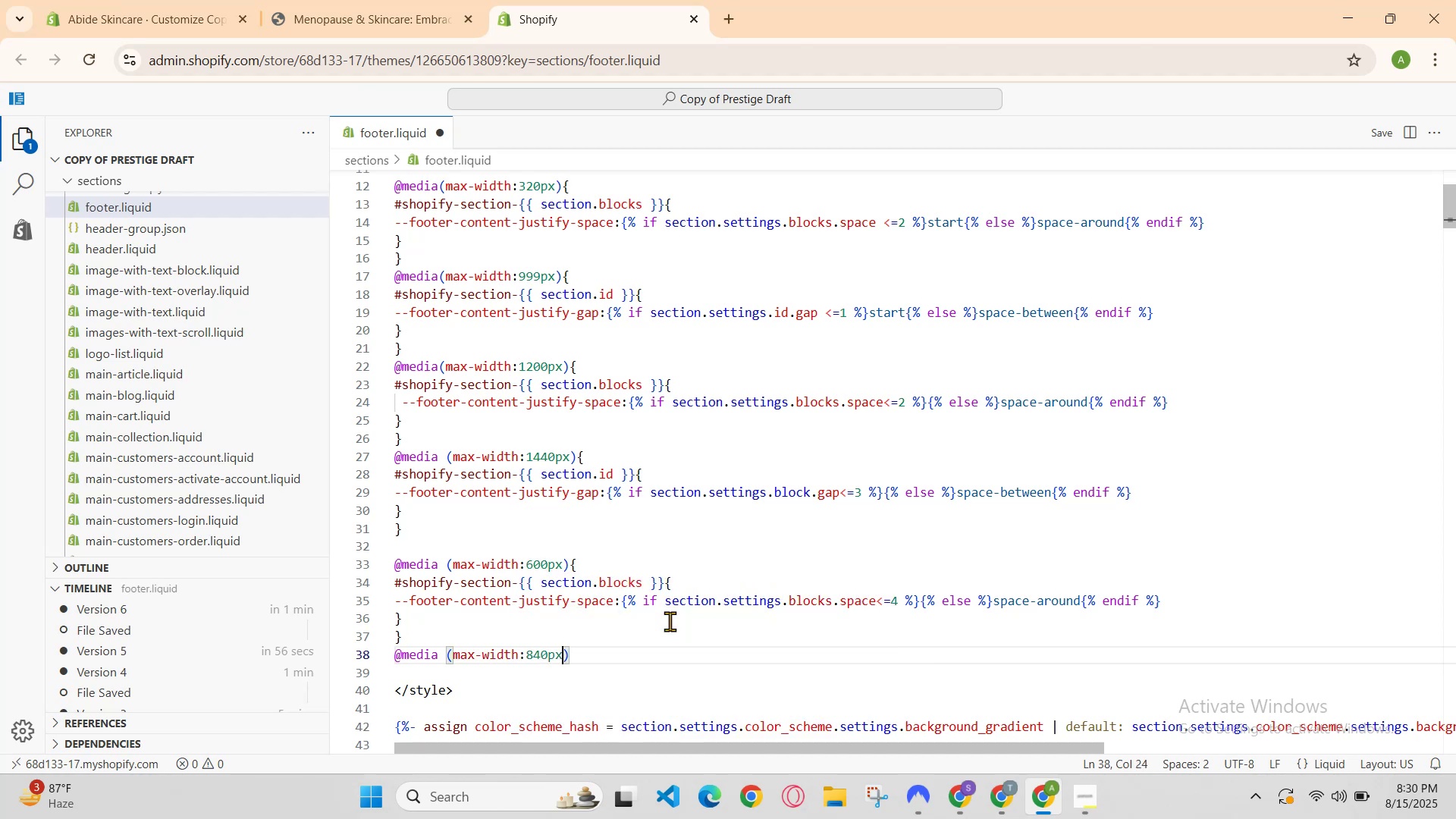 
key(ArrowRight)
 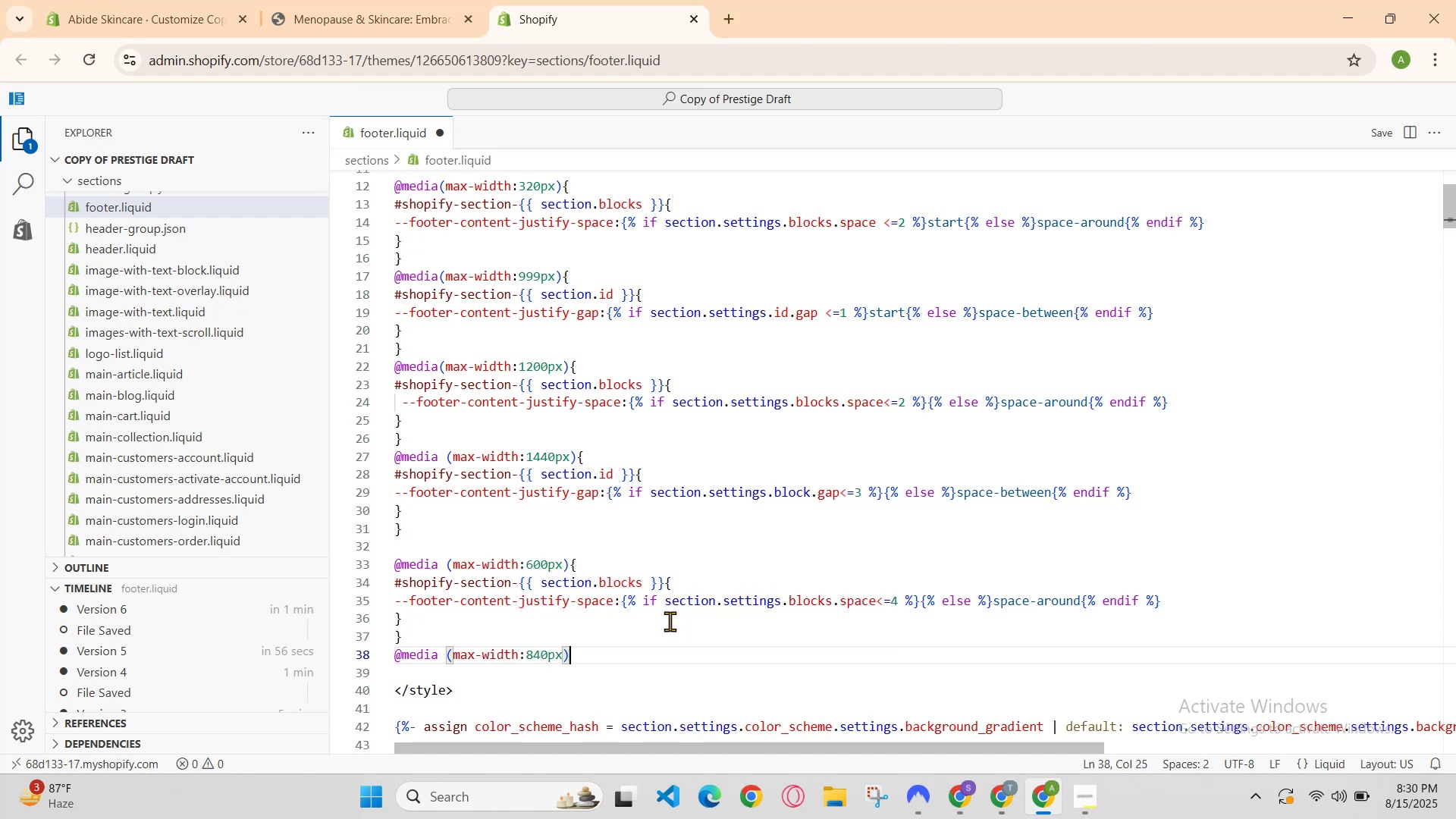 
key(Shift+BracketLeft)
 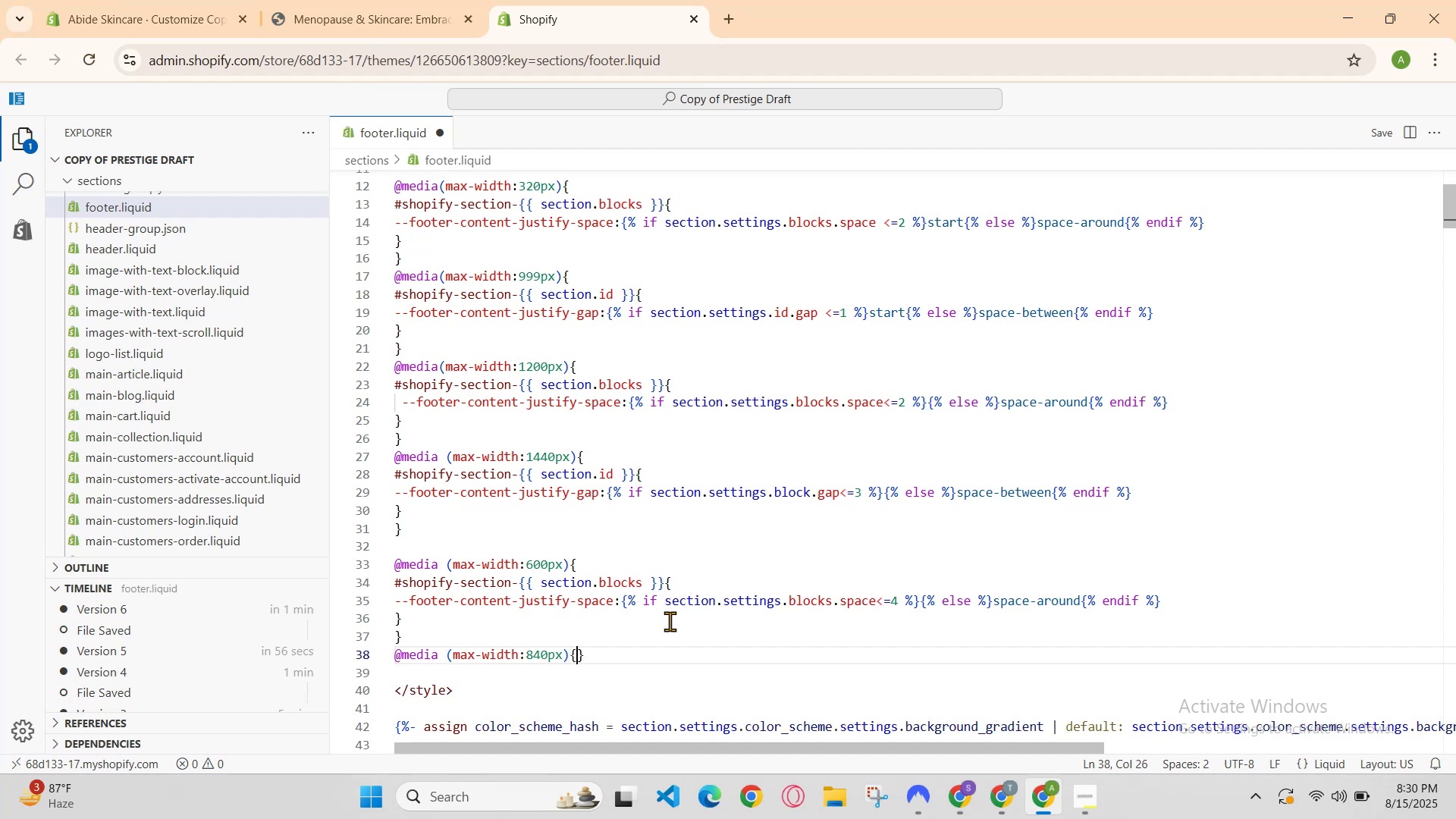 
key(Enter)
 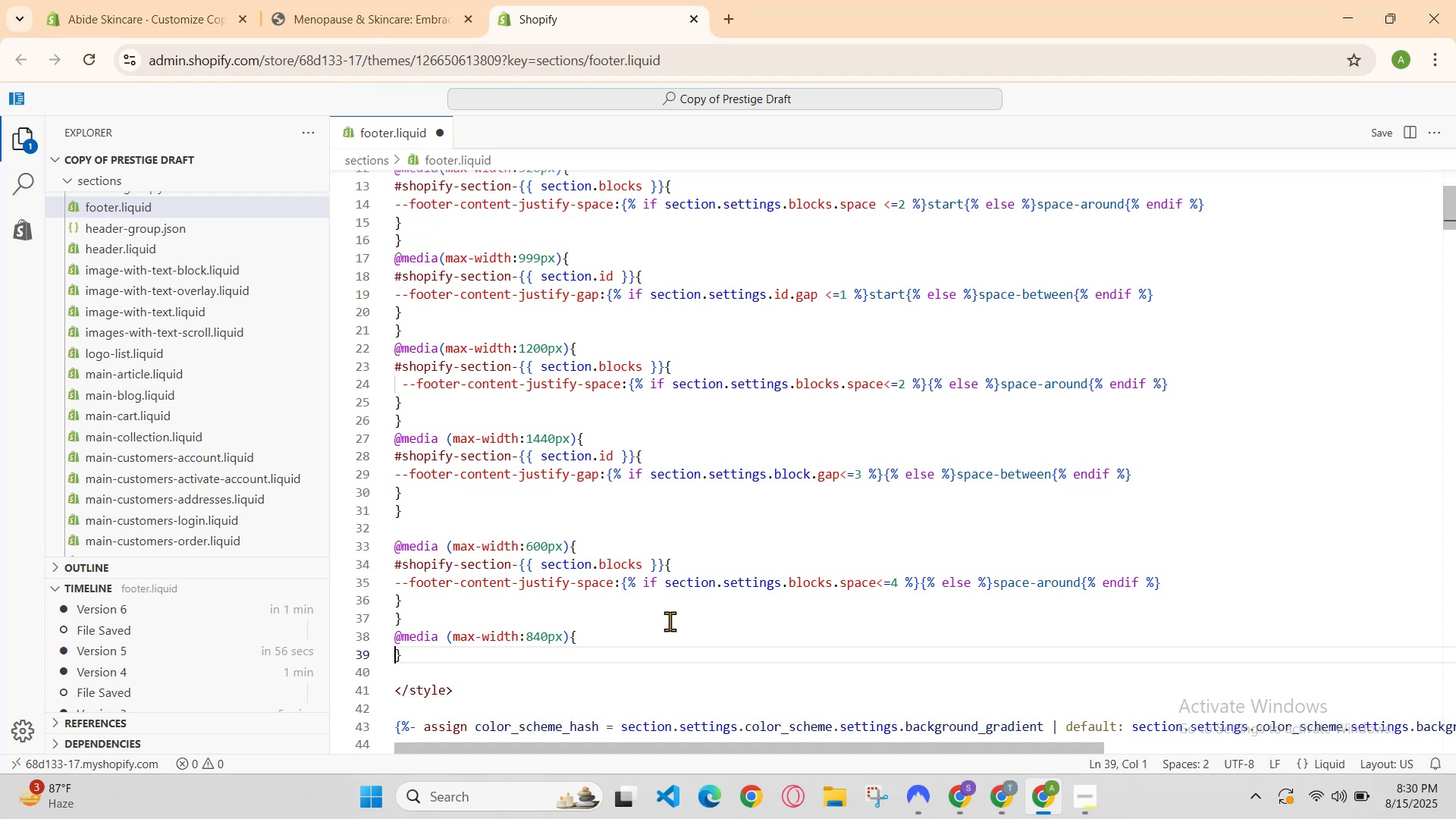 
key(Enter)
 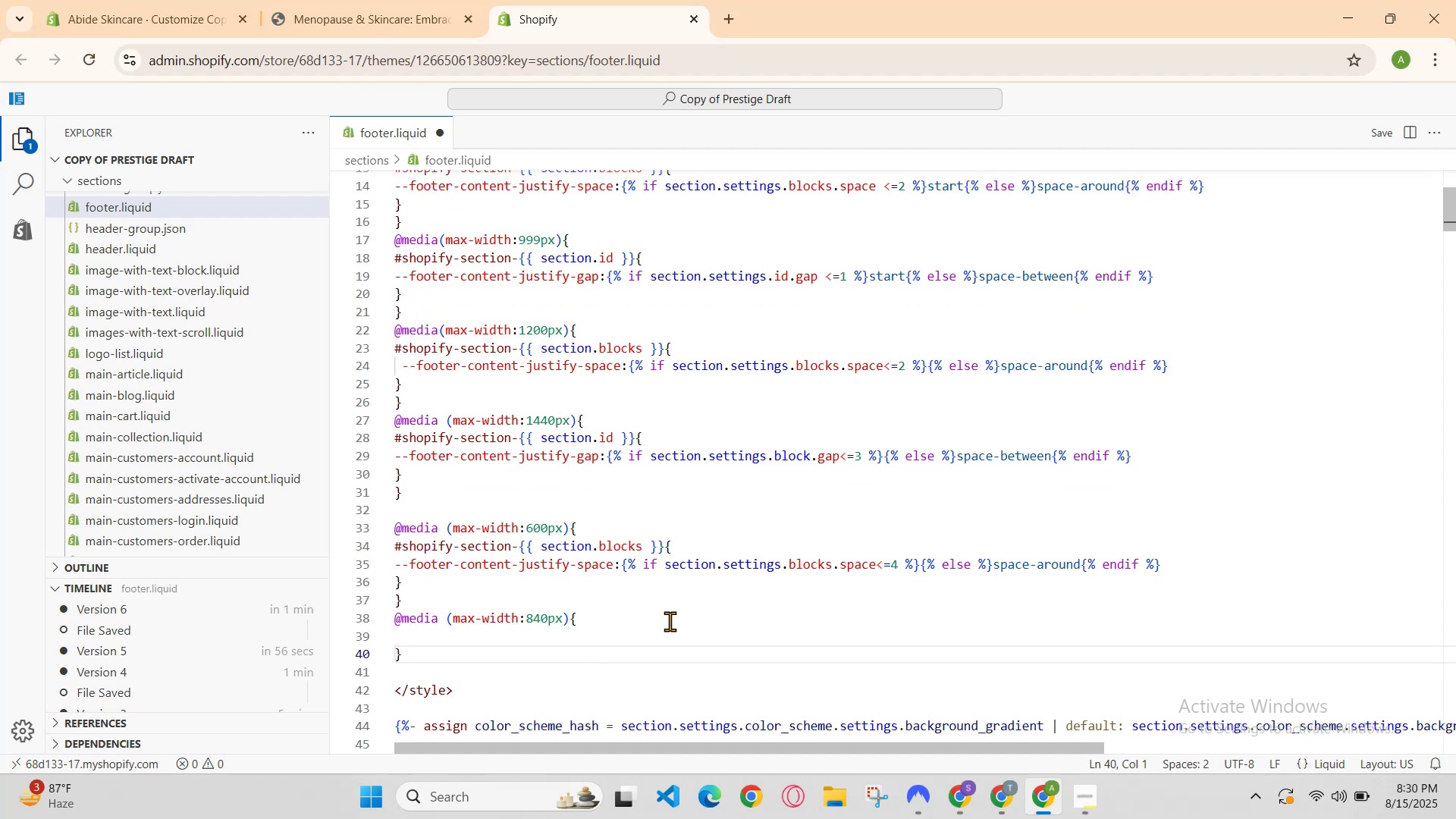 
key(ArrowUp)
 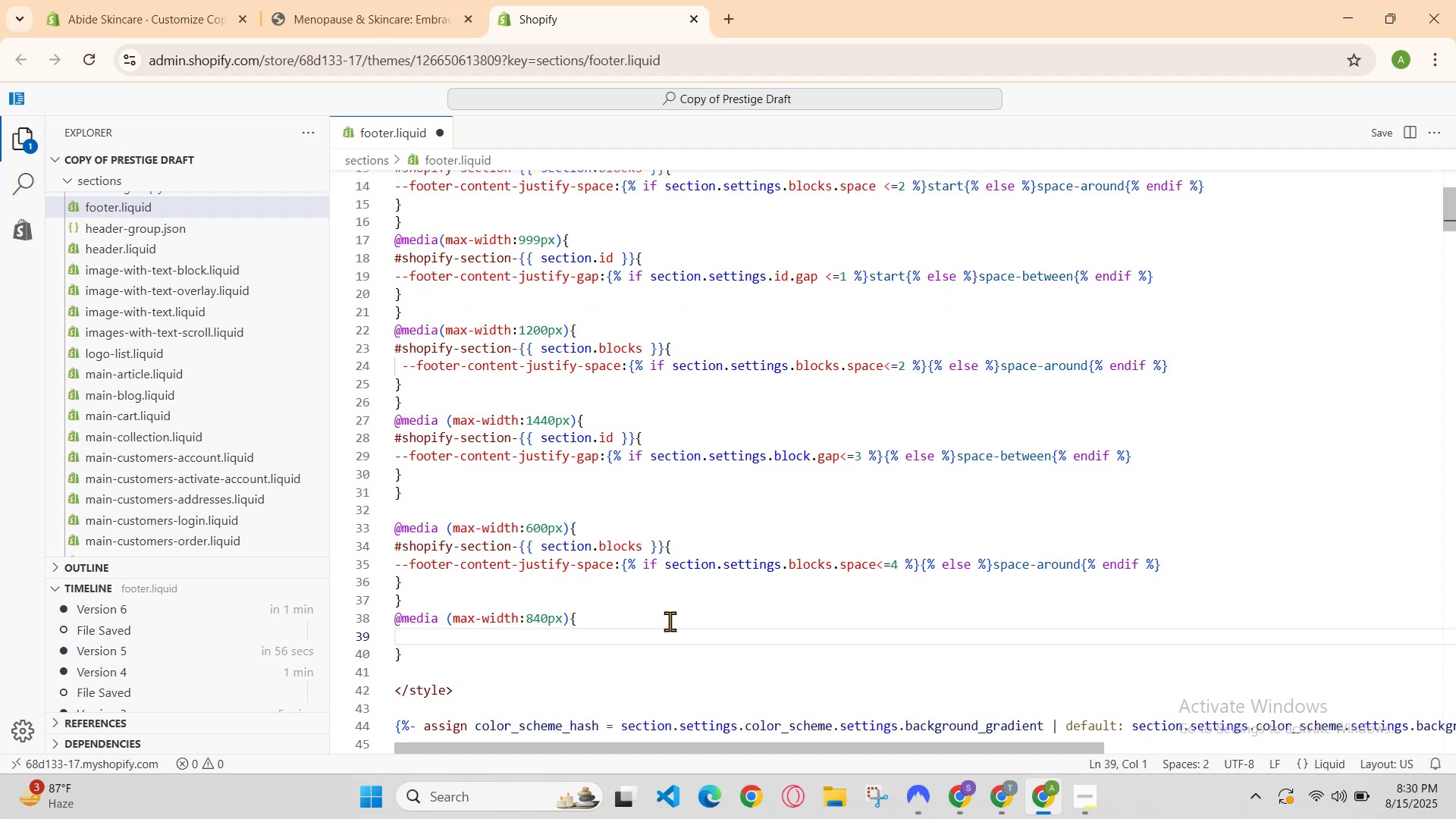 
type(#shopify)
key(Backspace)
type(y-section)
 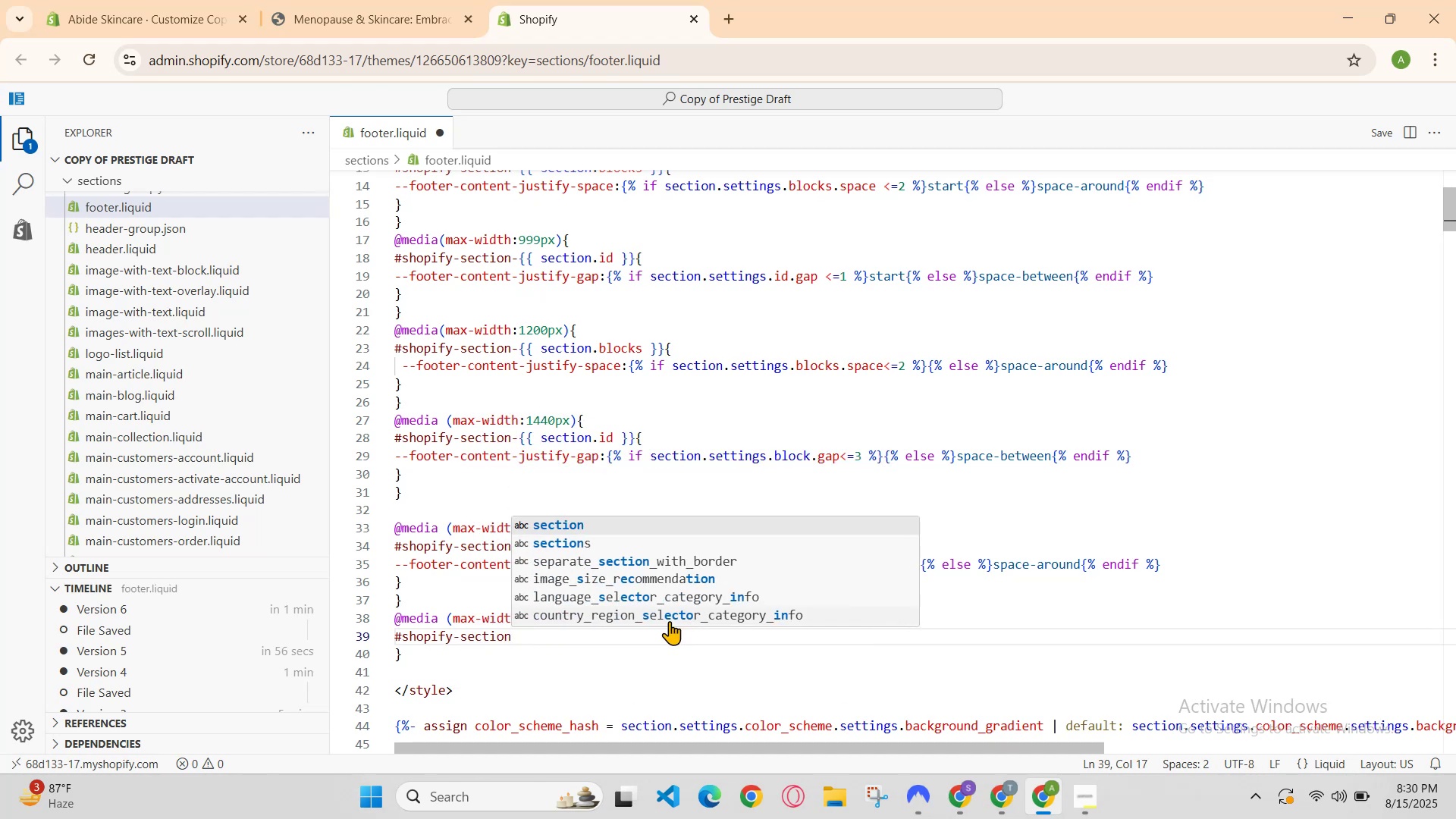 
key(Enter)
 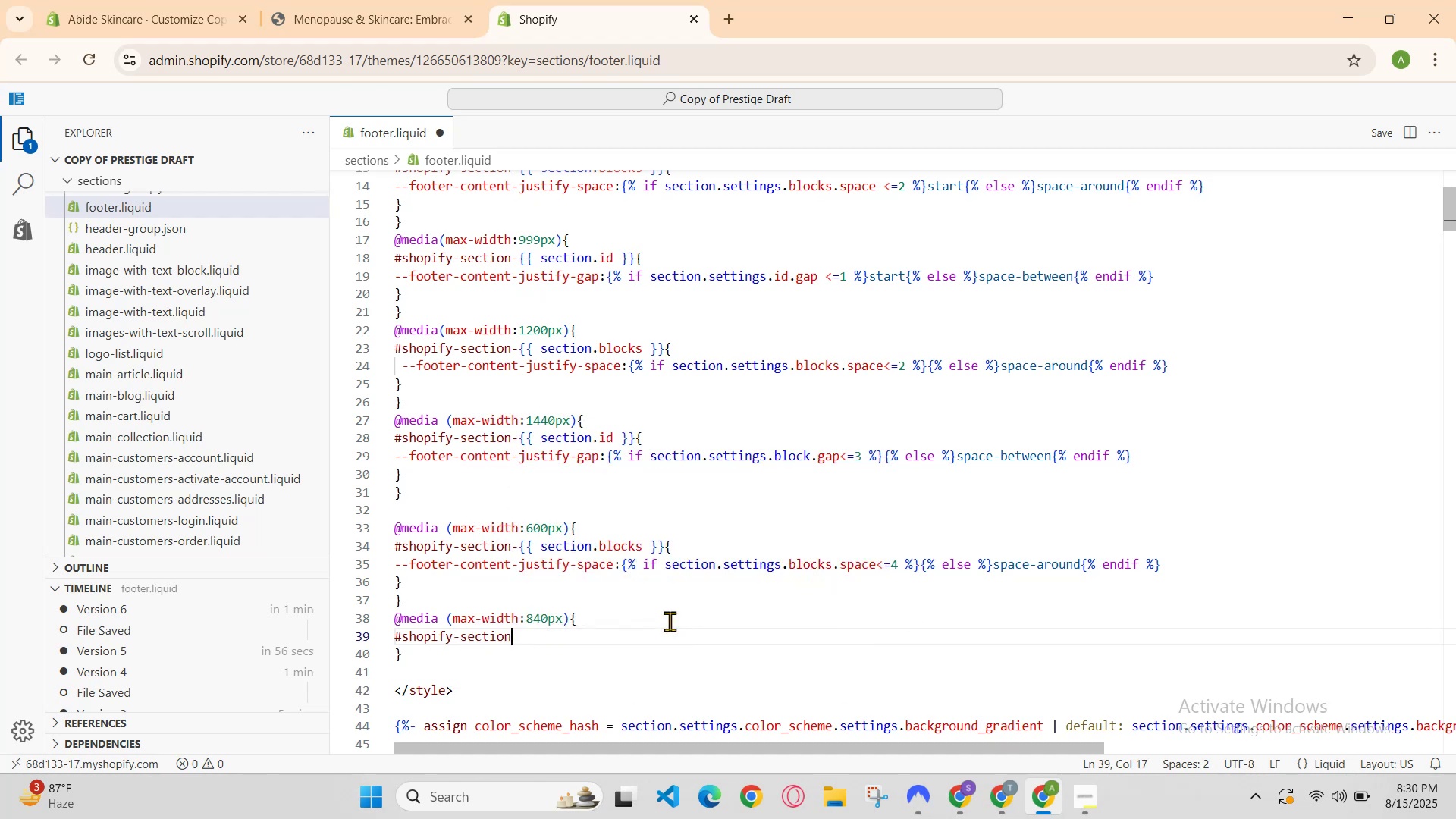 
hold_key(key=Minus, duration=0.34)
 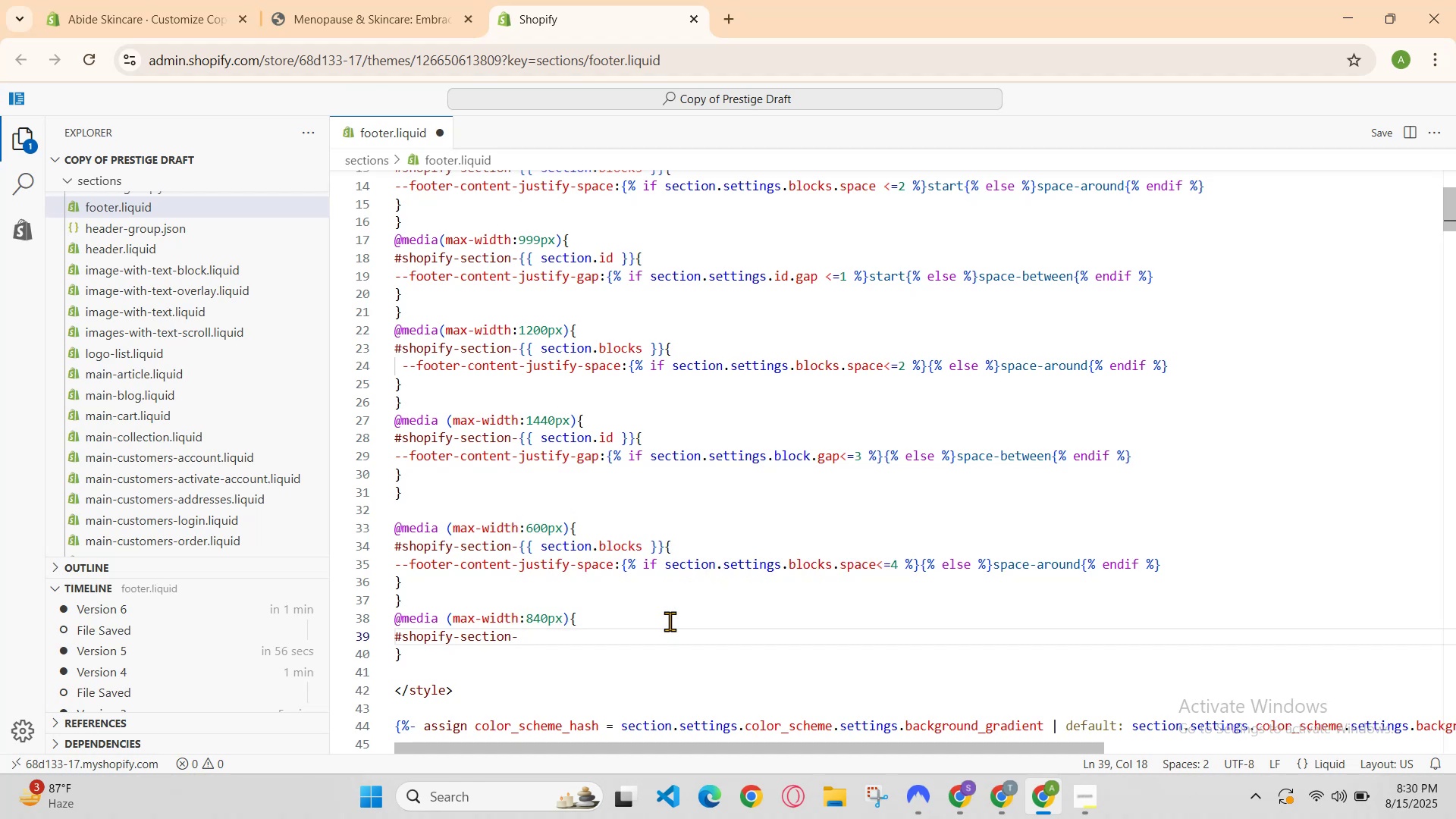 
type({{section.b)
key(Backspace)
type(n)
key(Backspace)
type(n)
key(Backspace)
type(n)
key(Backspace)
type(id)
 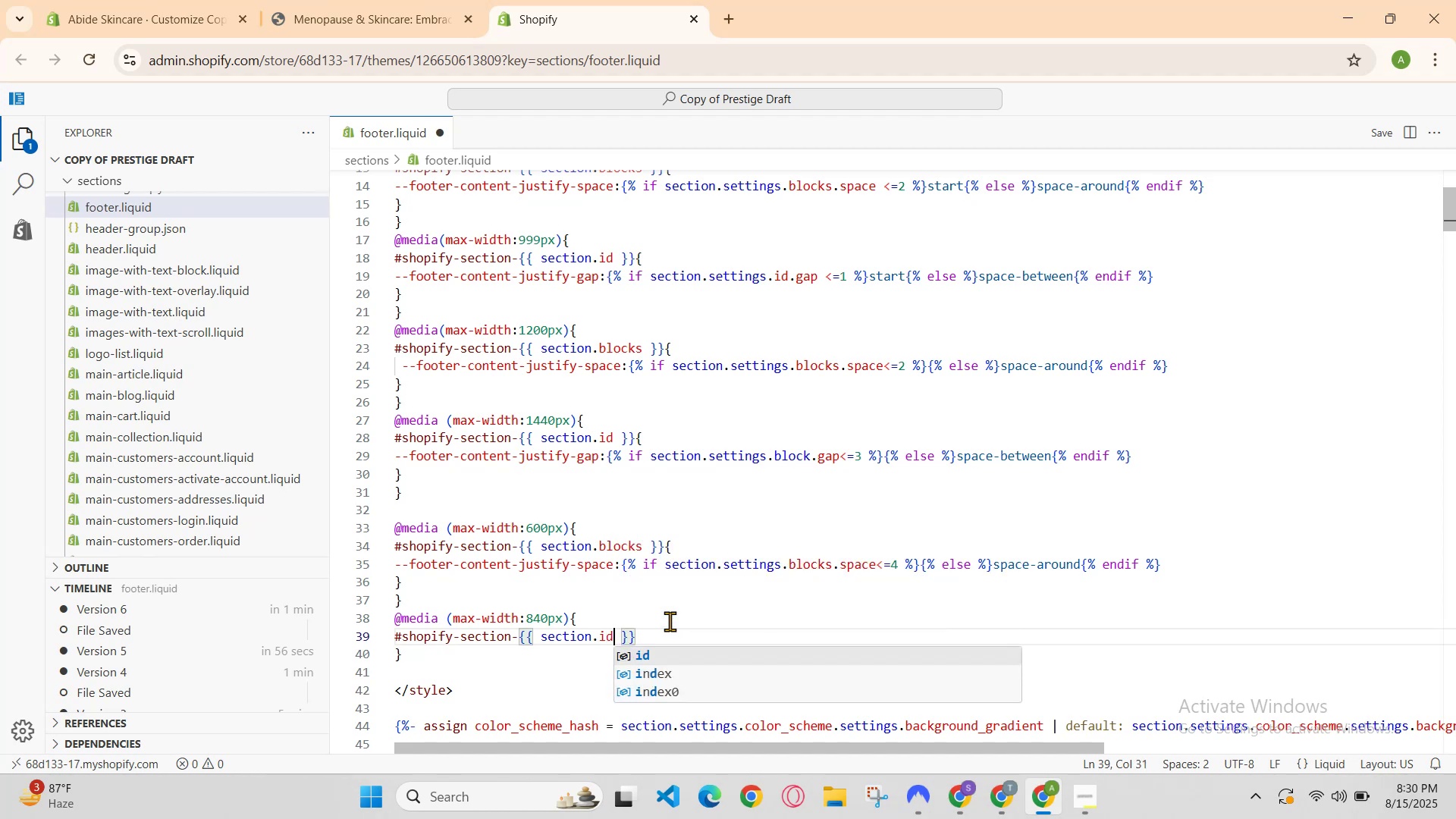 
key(ArrowDown)
 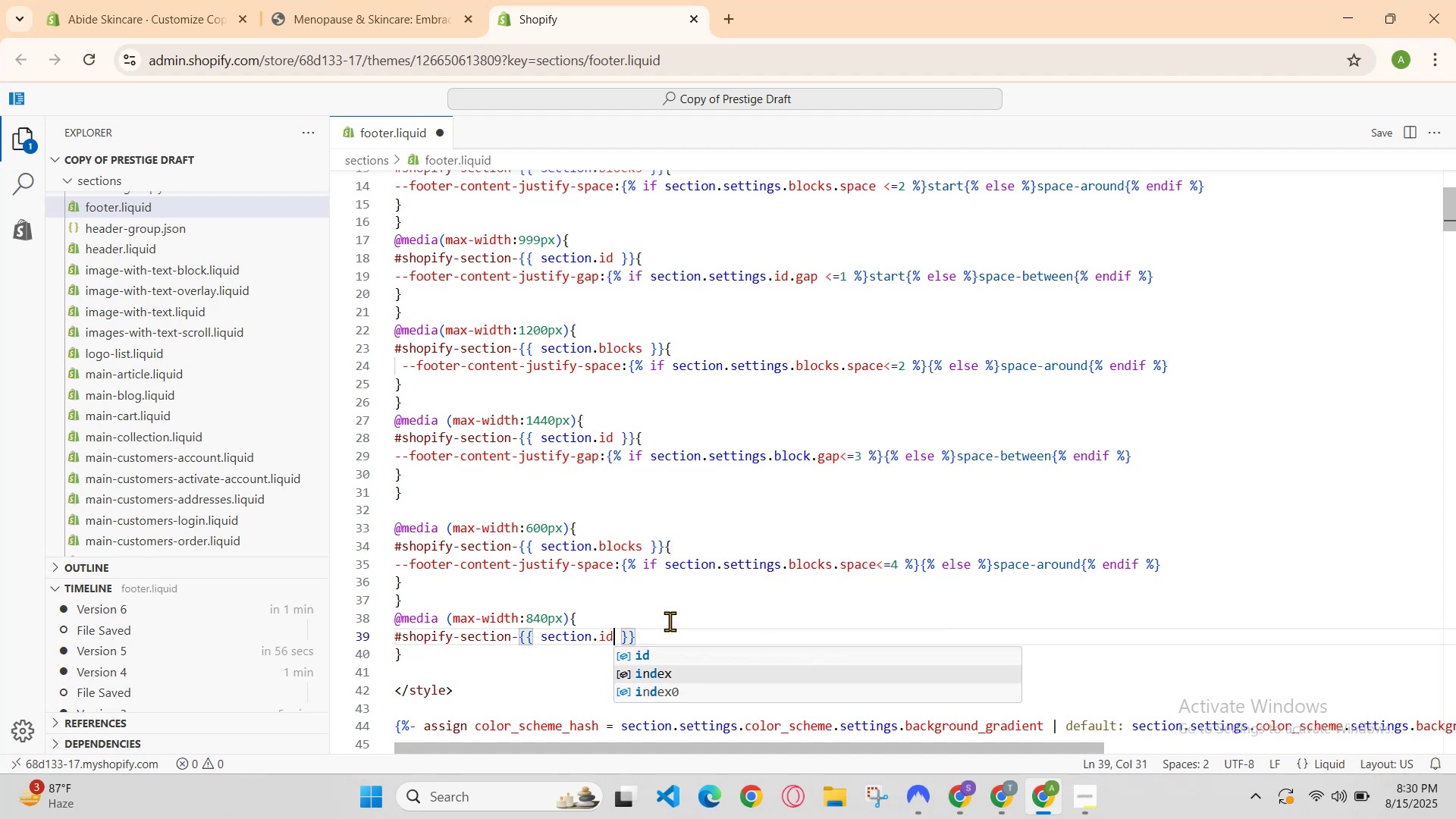 
key(Enter)
 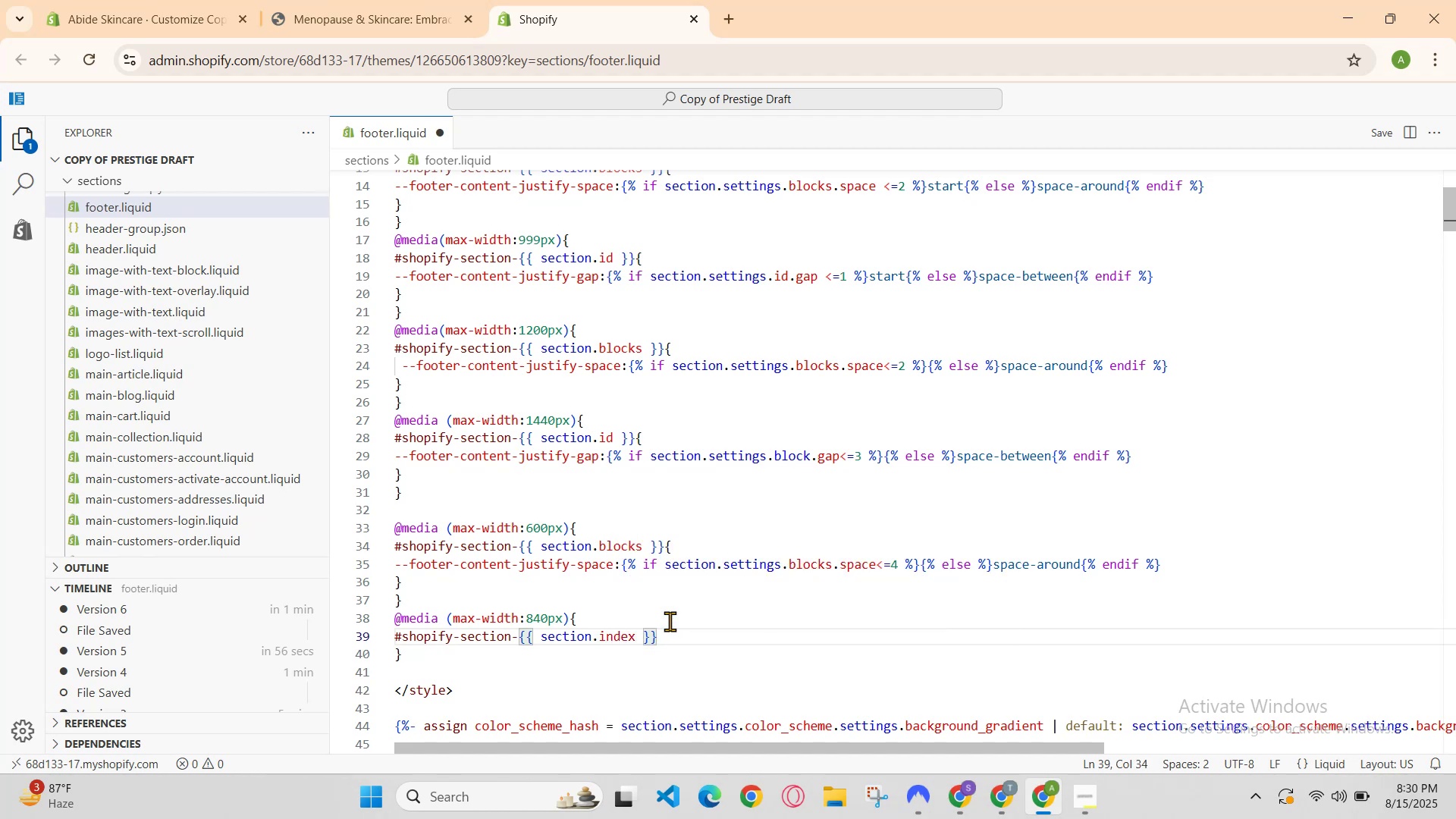 
key(ArrowRight)
 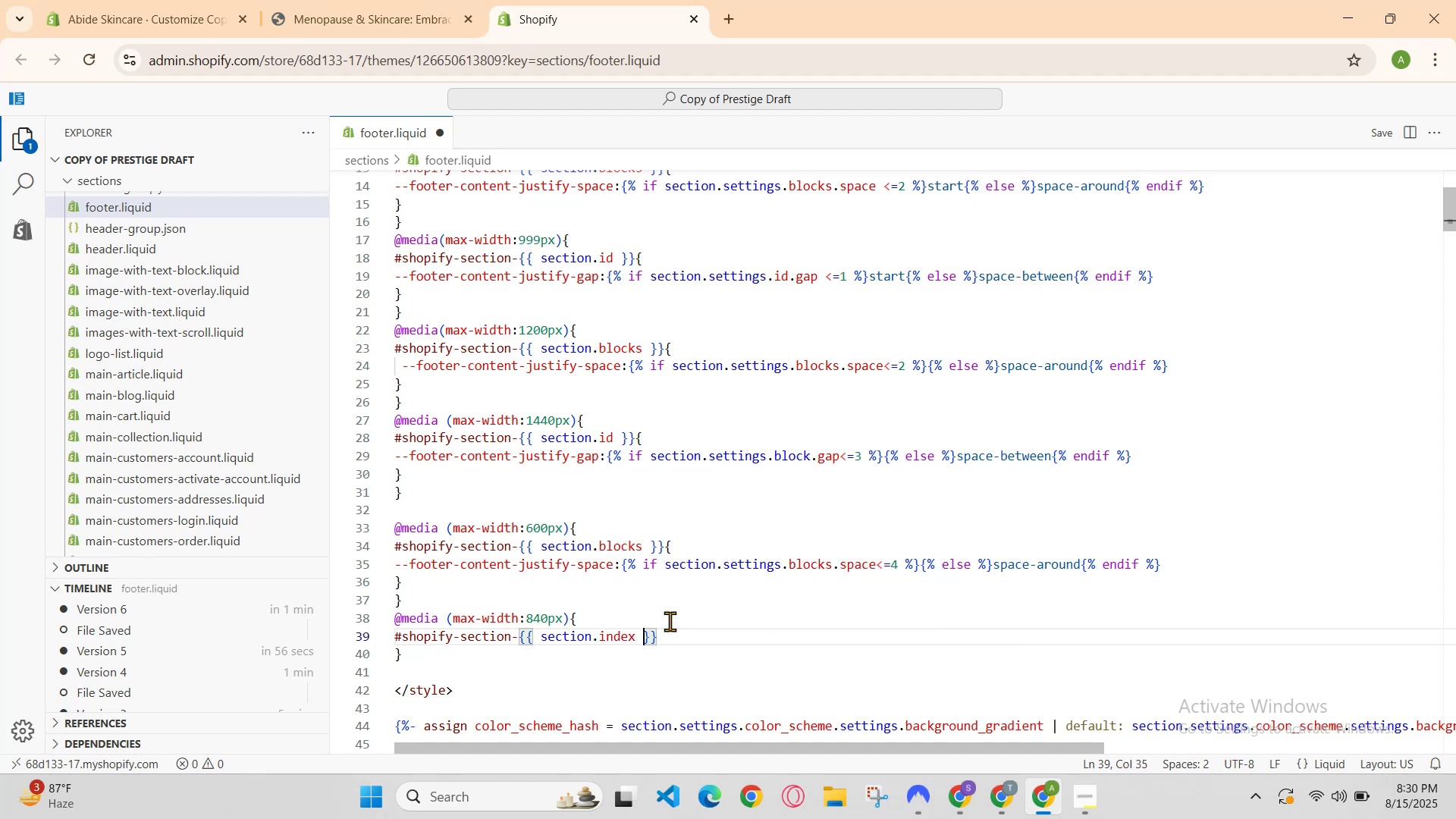 
key(ArrowRight)
 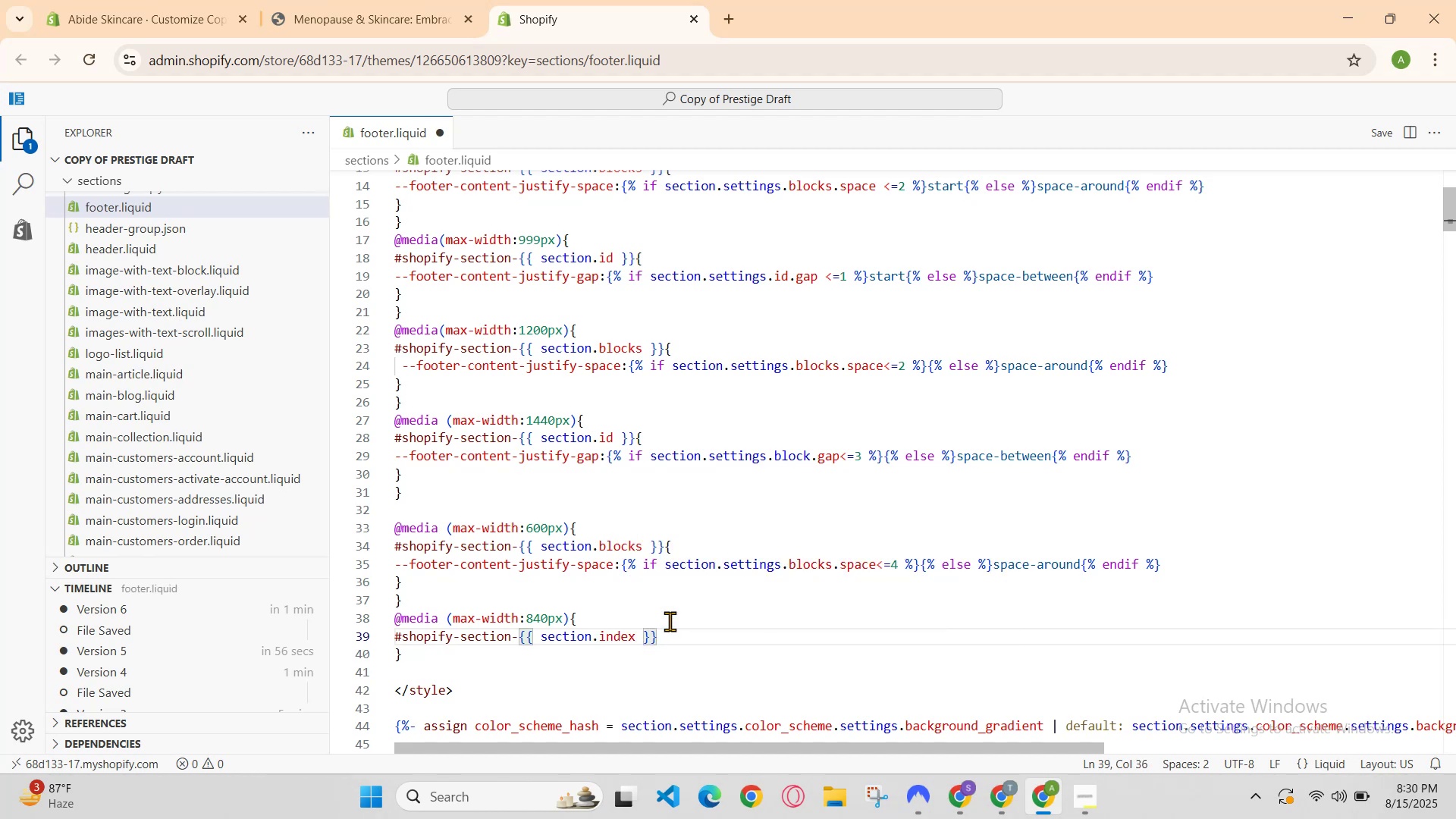 
key(ArrowRight)
 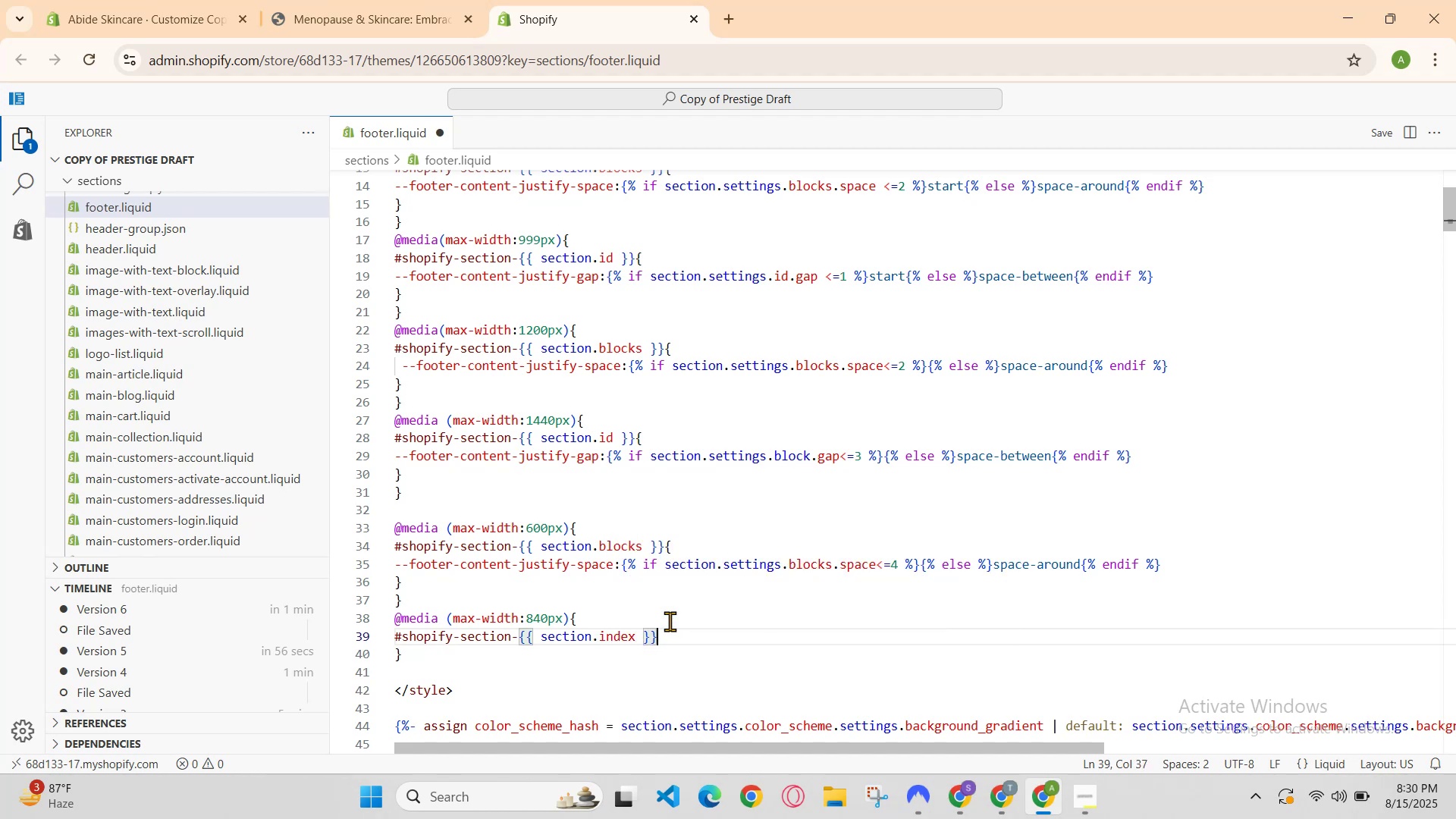 
key(ArrowRight)
 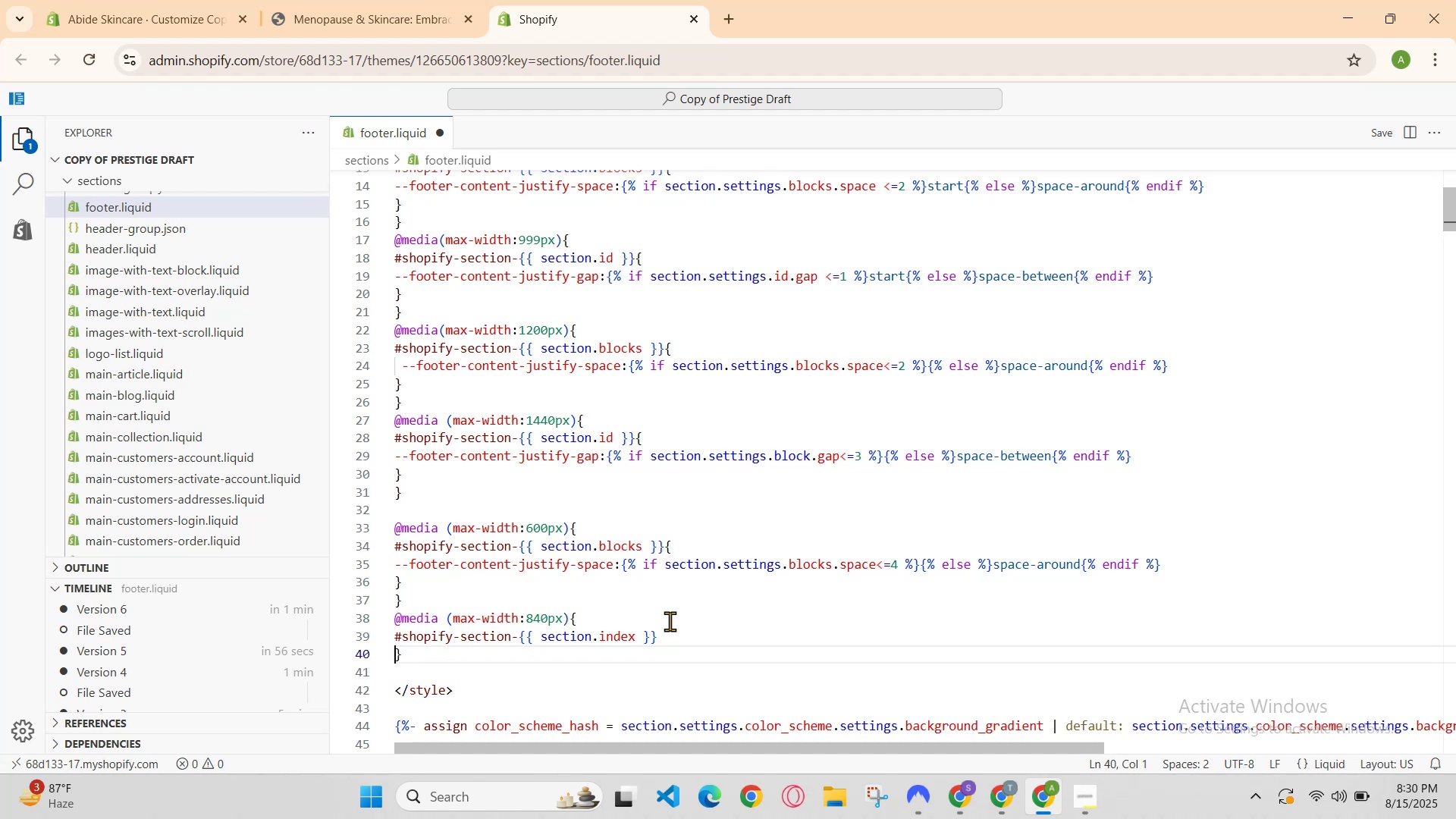 
key(ArrowLeft)
 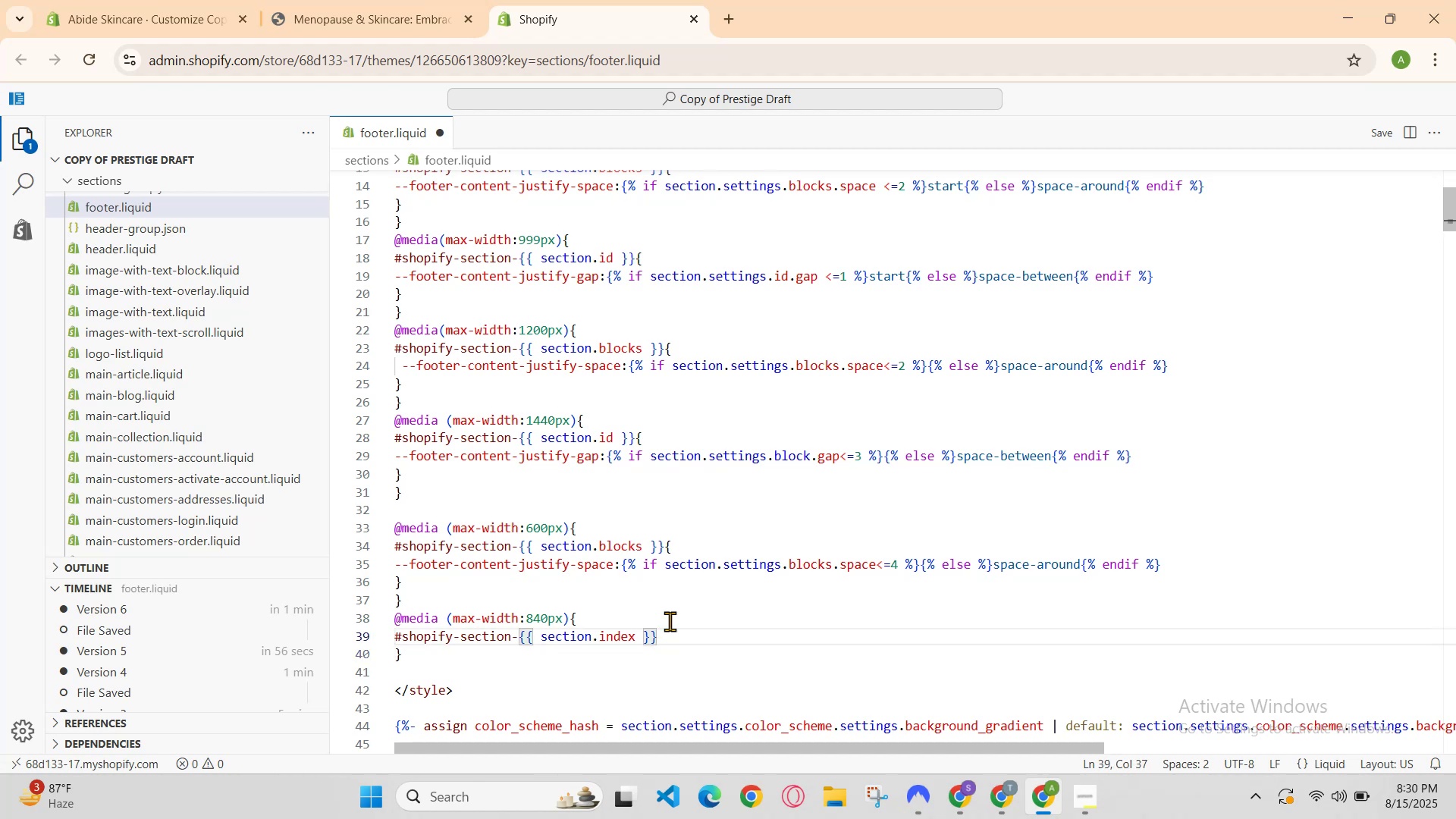 
key(Shift+BracketLeft)
 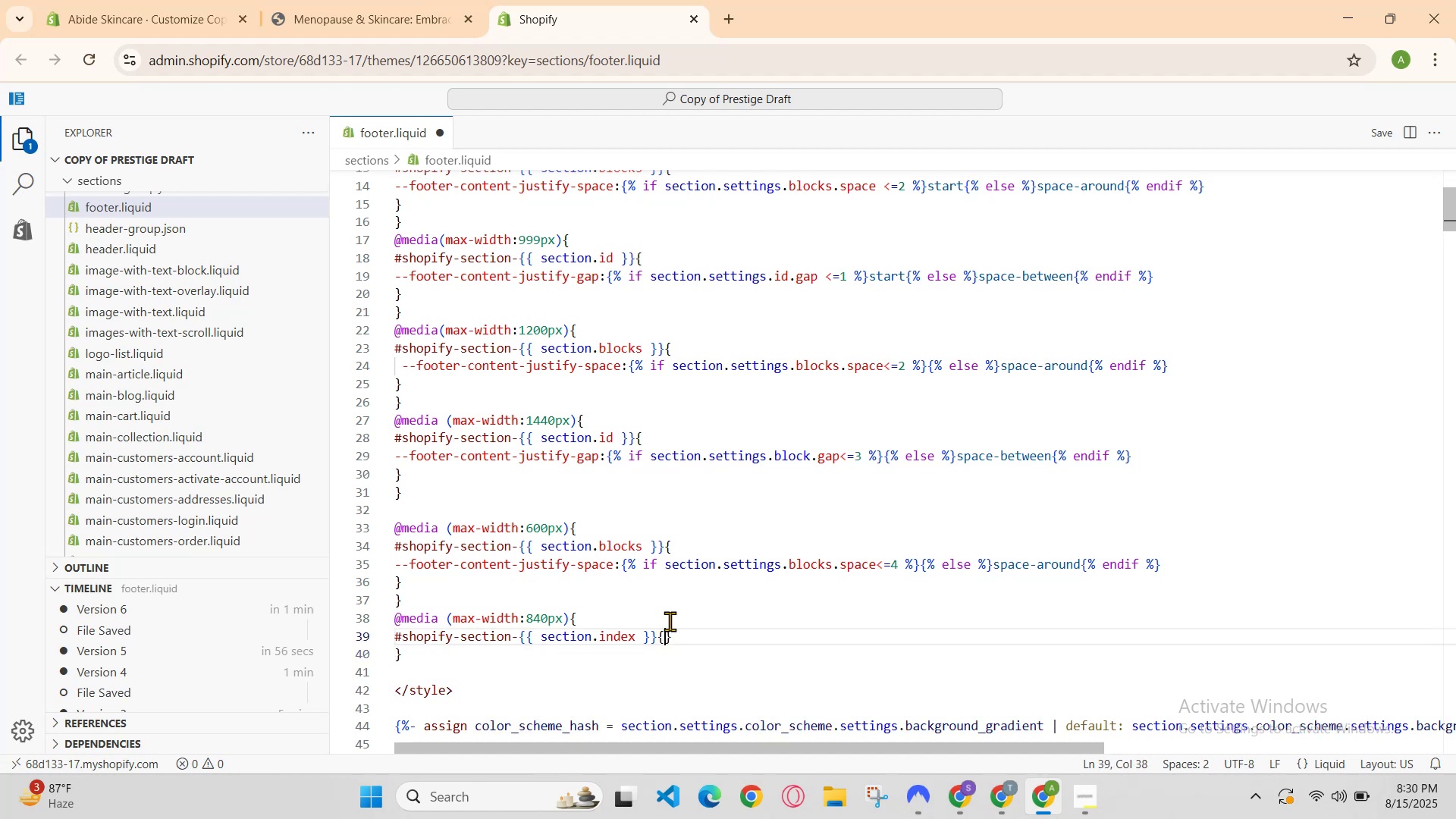 
key(Enter)
 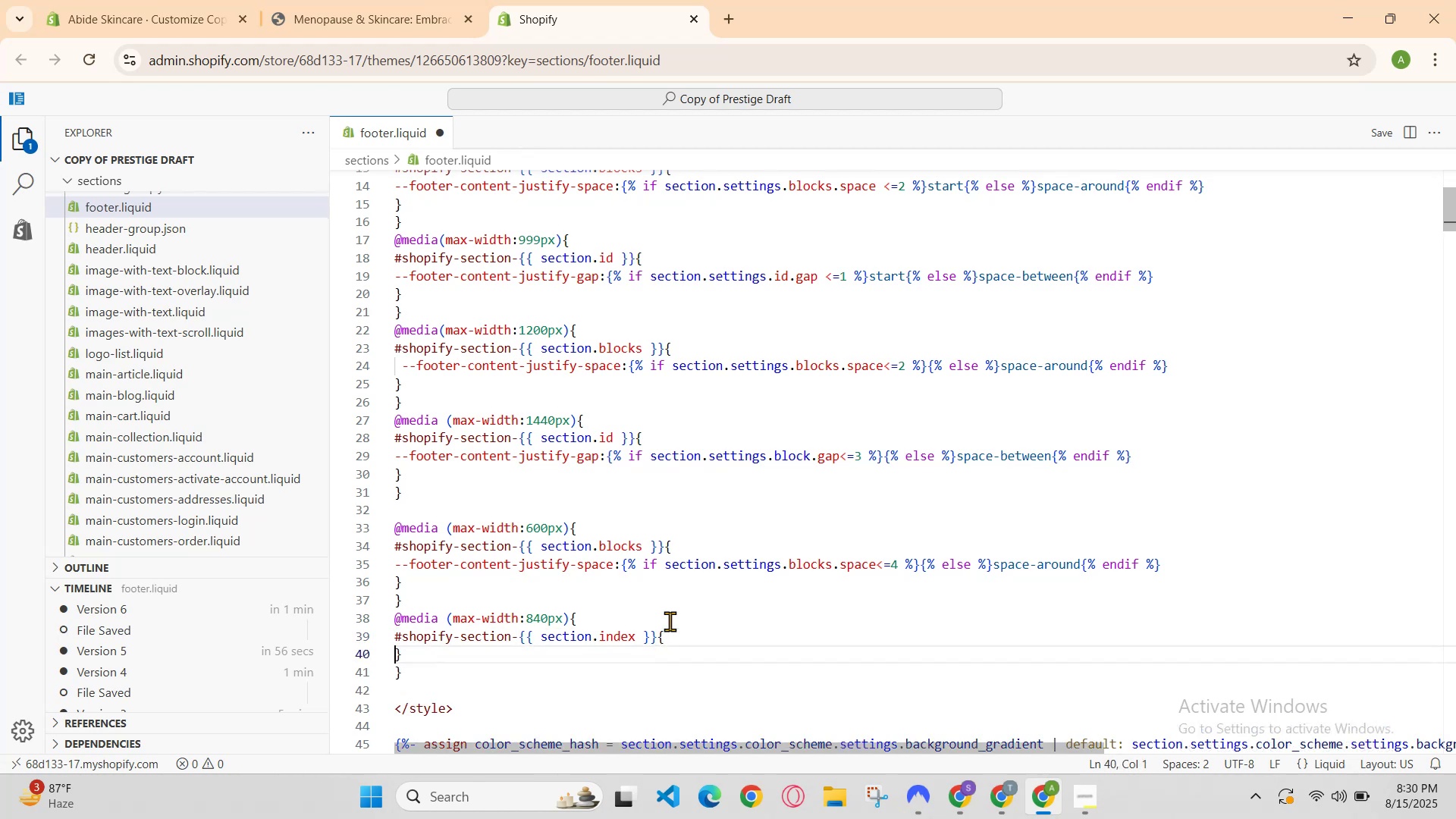 
key(Enter)
 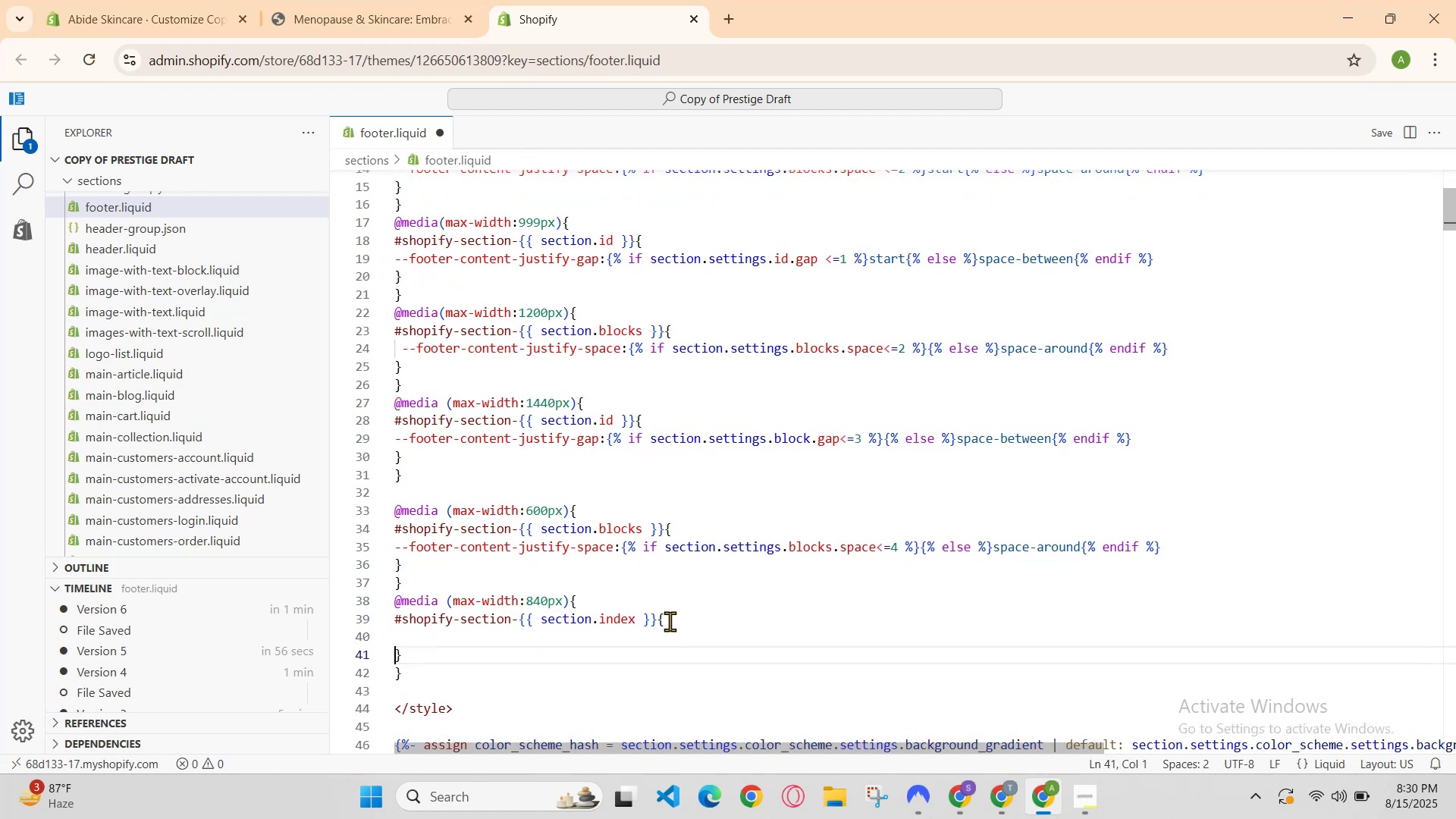 
key(Enter)
 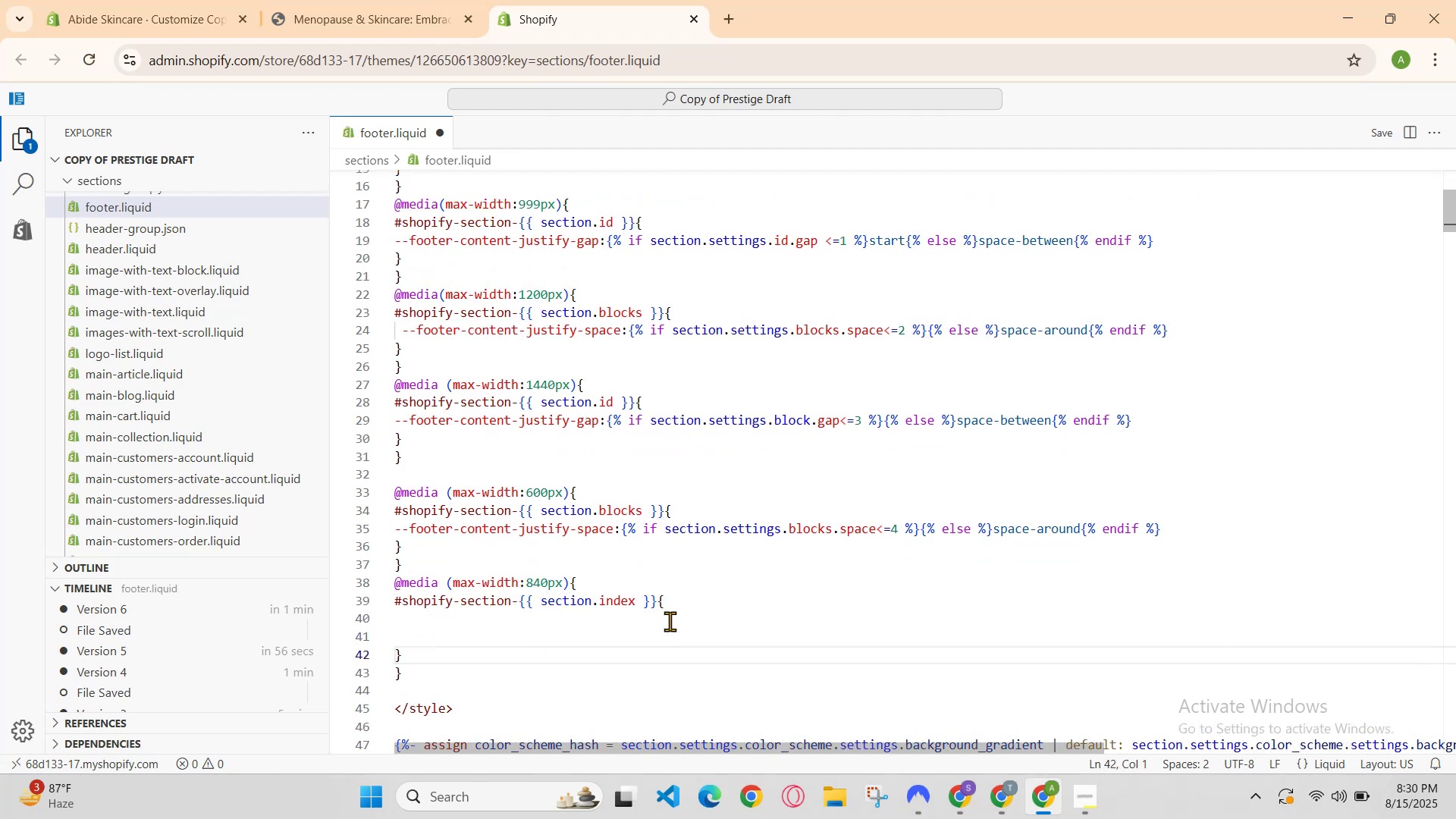 
key(ArrowUp)
 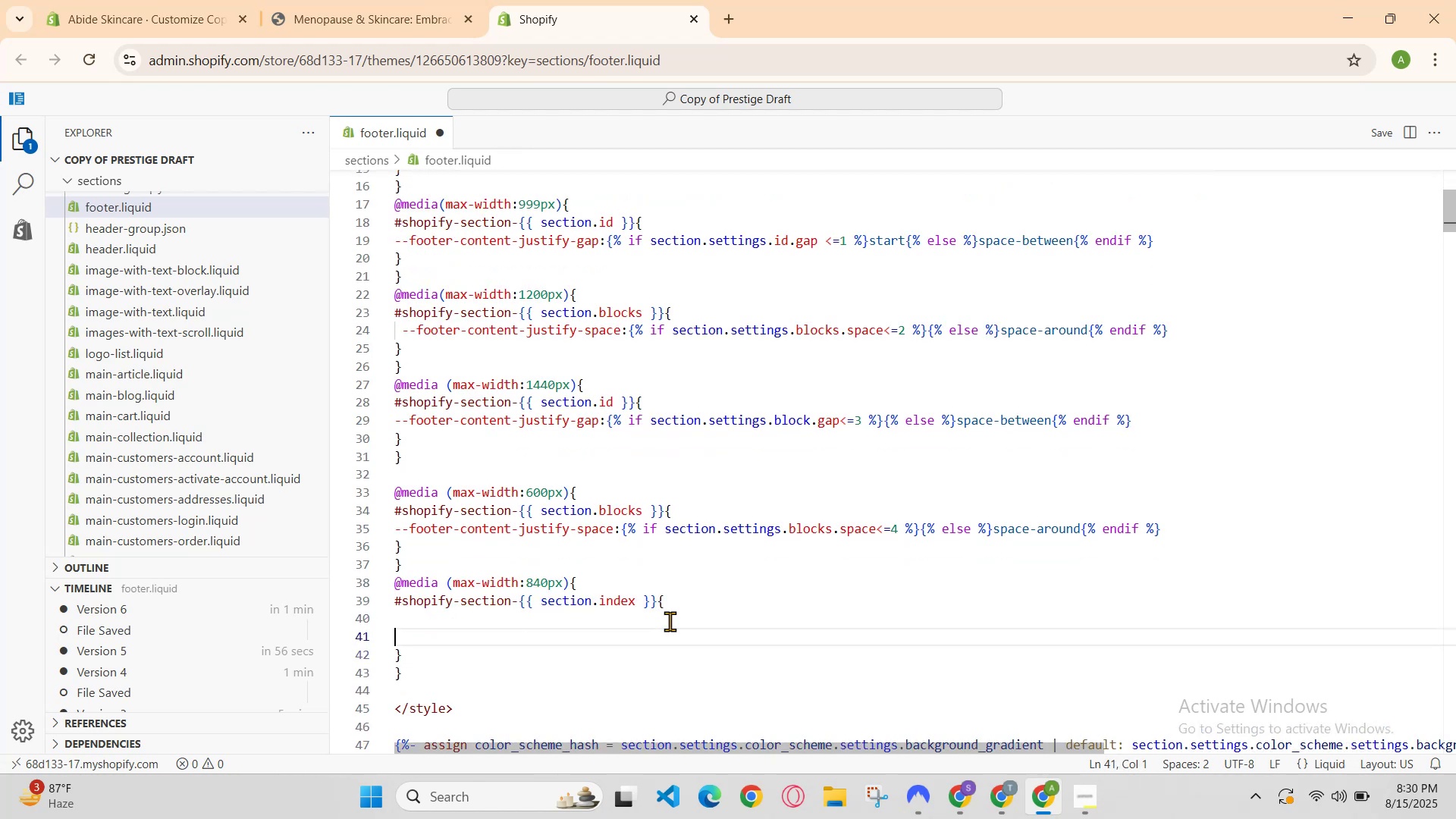 
key(ArrowUp)
 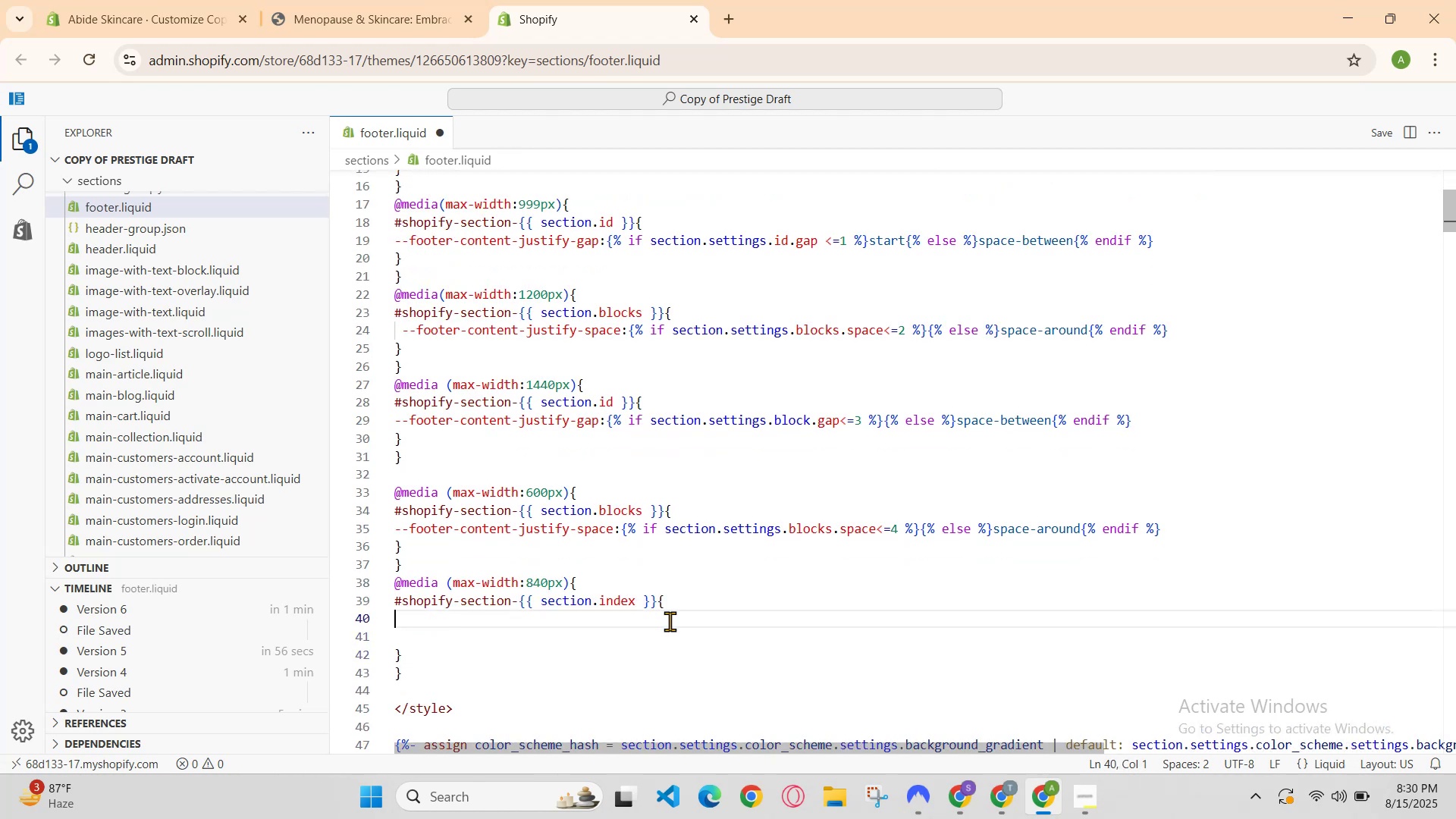 
key(ArrowDown)
 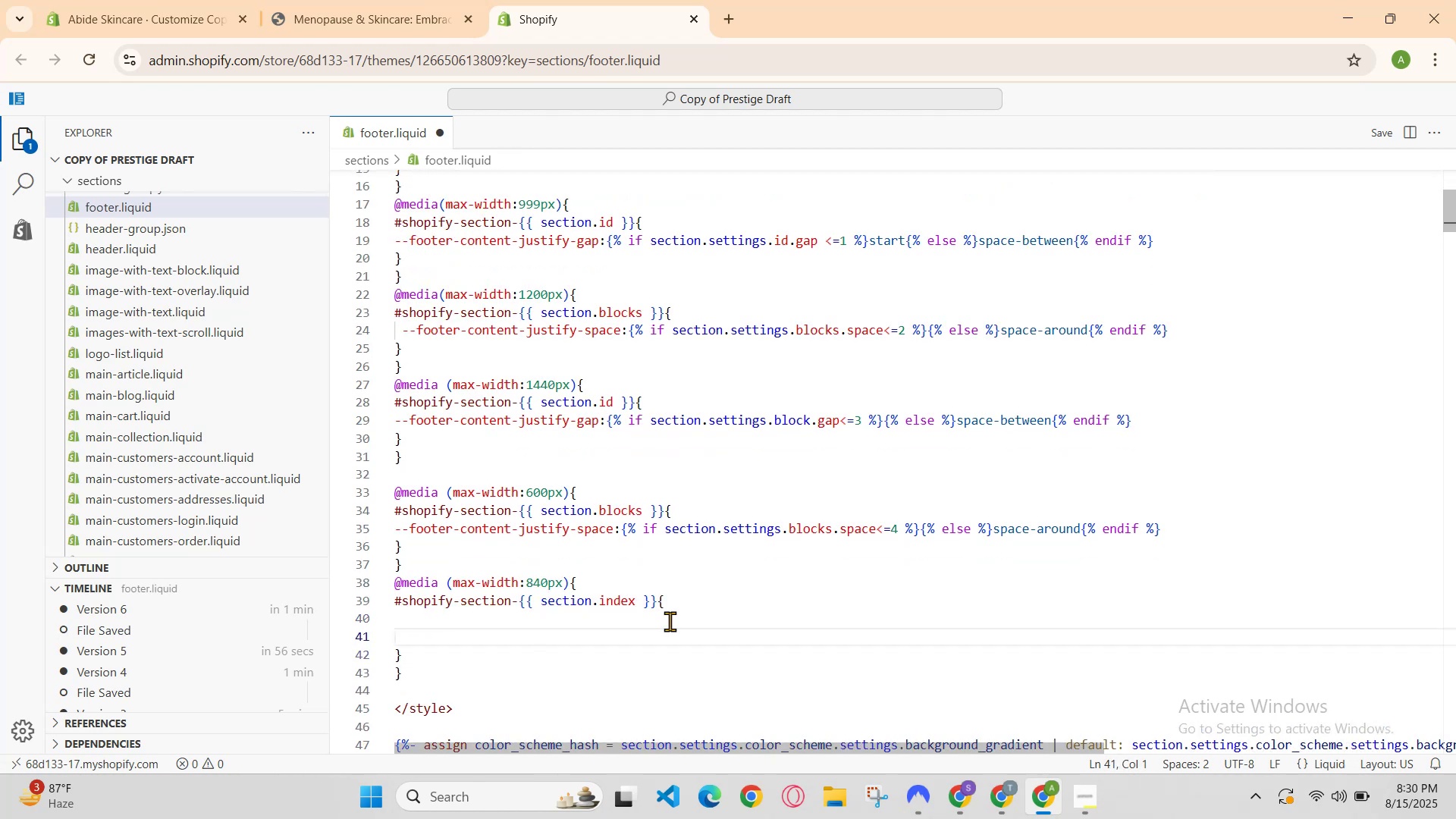 
type(--footw)
key(Backspace)
type(er-content)
 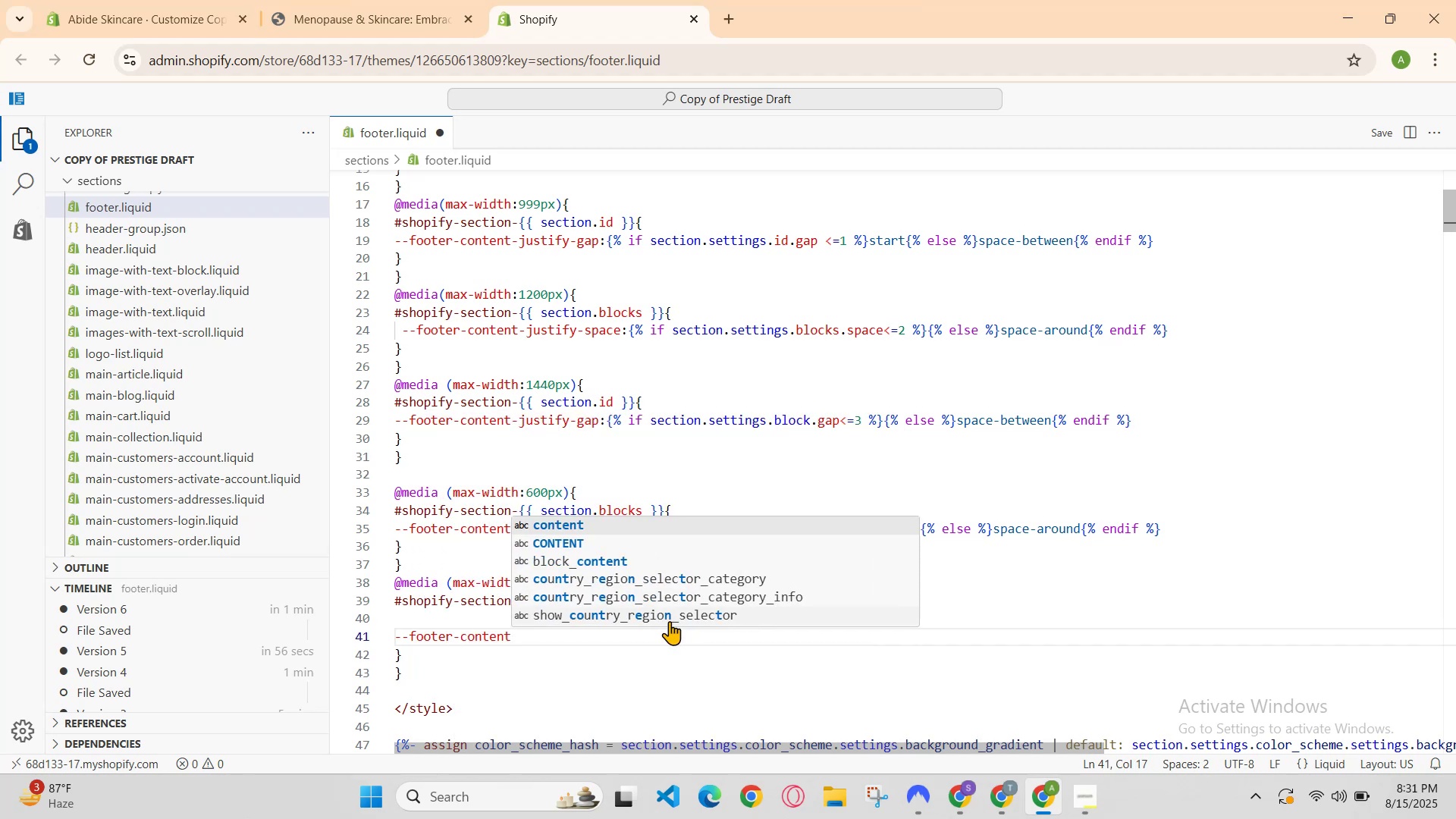 
key(Enter)
 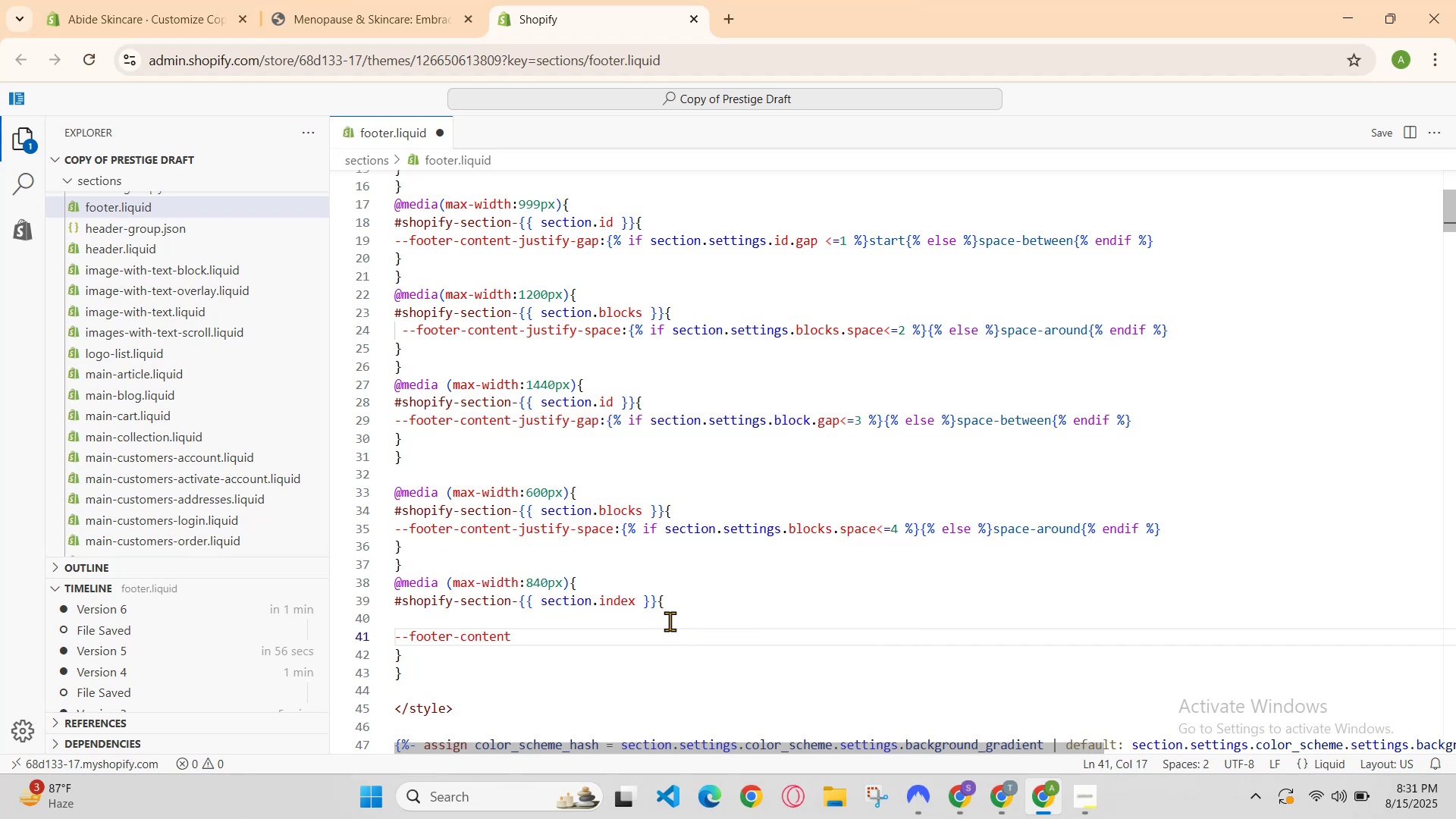 
type(-jus)
 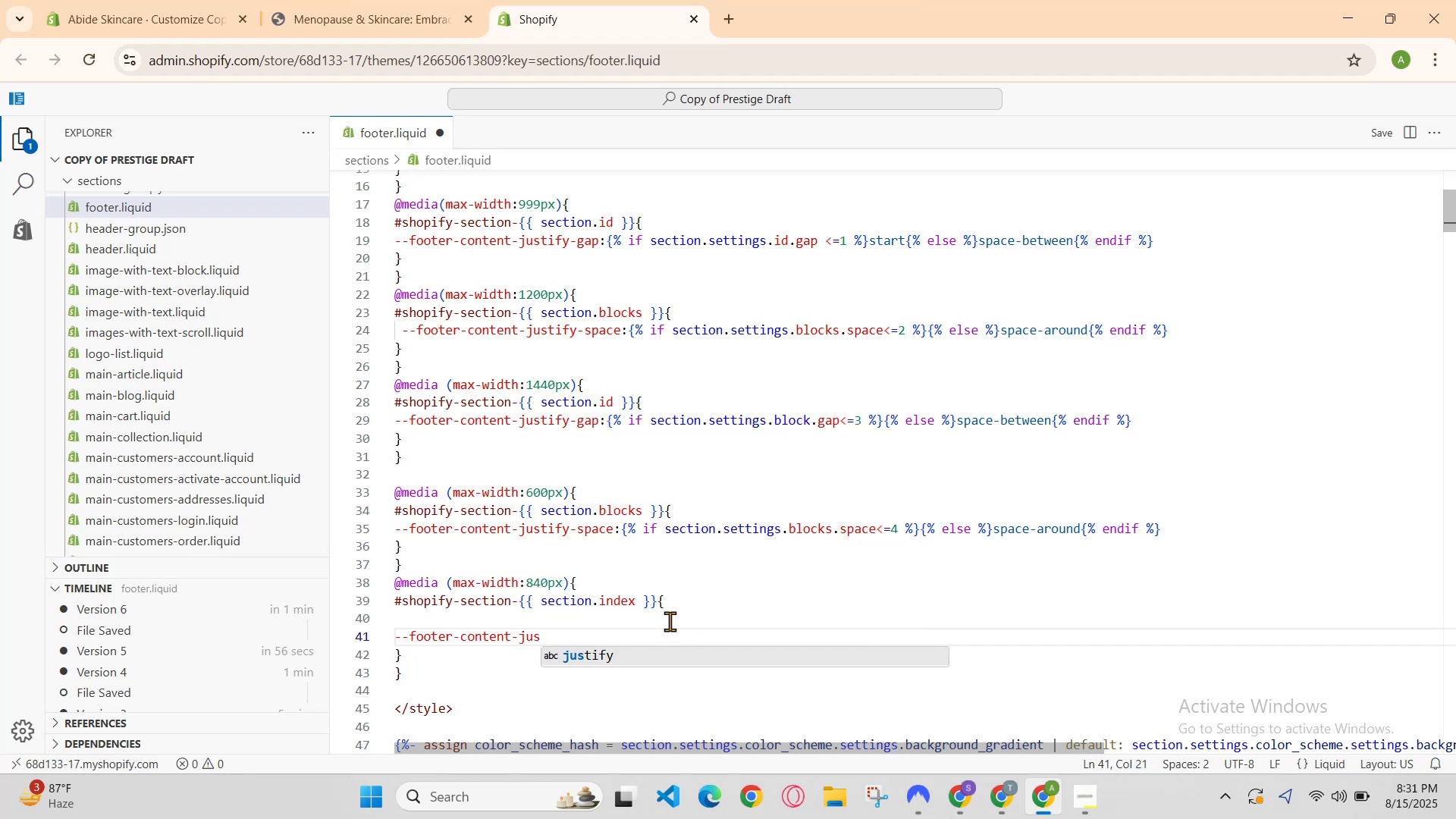 
key(Enter)
 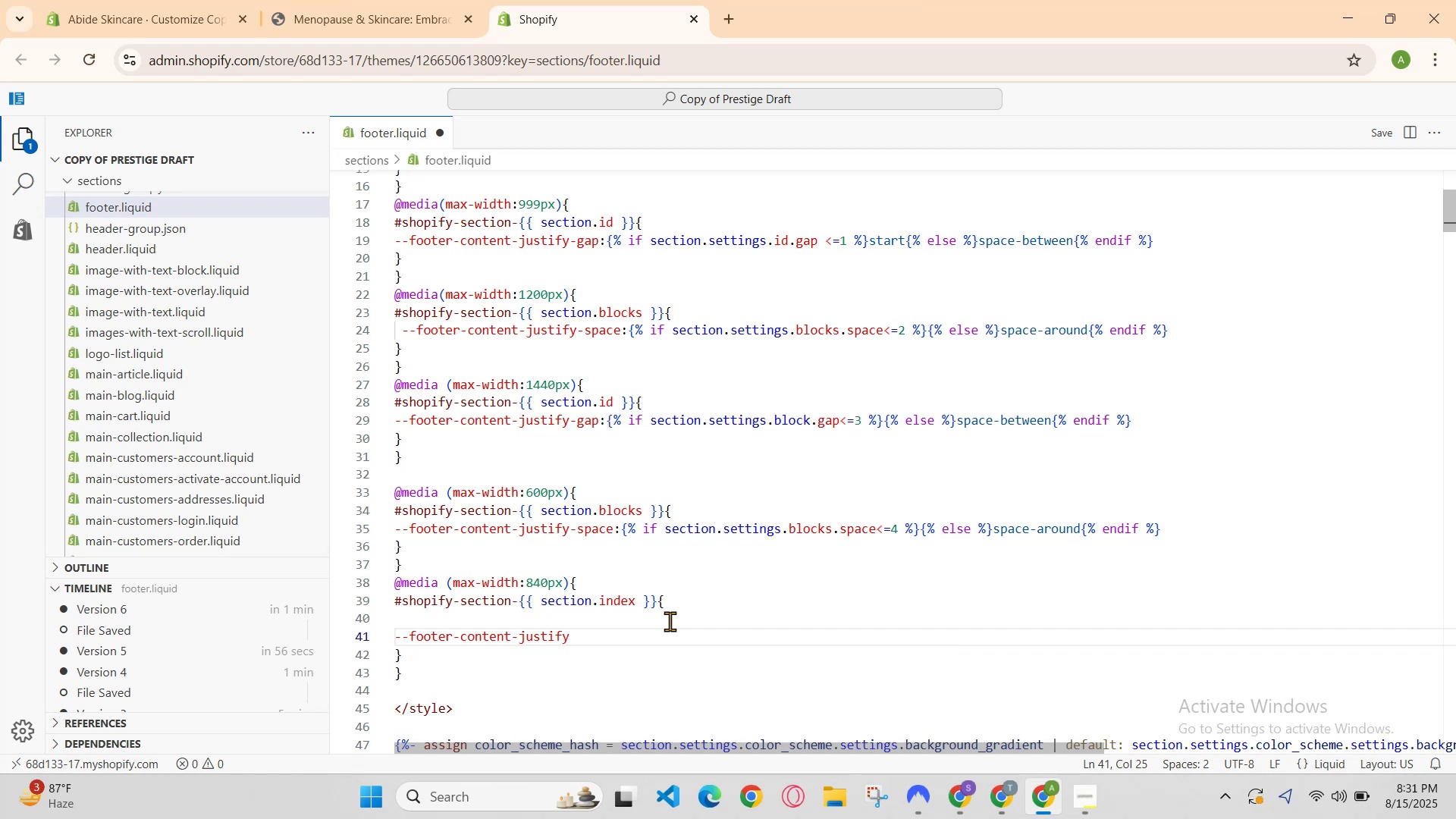 
type(-gpa)
key(Backspace)
key(Backspace)
type(p)
key(Backspace)
type(ap )
key(Backspace)
type(:{%if secr)
key(Backspace)
type(tion.settings.ha)
key(Backspace)
key(Backspace)
type(ga)
key(Backspace)
key(Backspace)
key(Backspace)
type(indi)
key(Backspace)
type(ex)
key(Backspace)
type(x)
key(Backspace)
type(x,)
key(Backspace)
type(.space)
key(Backspace)
key(Backspace)
key(Backspace)
key(Backspace)
key(Backspace)
type(gap)
 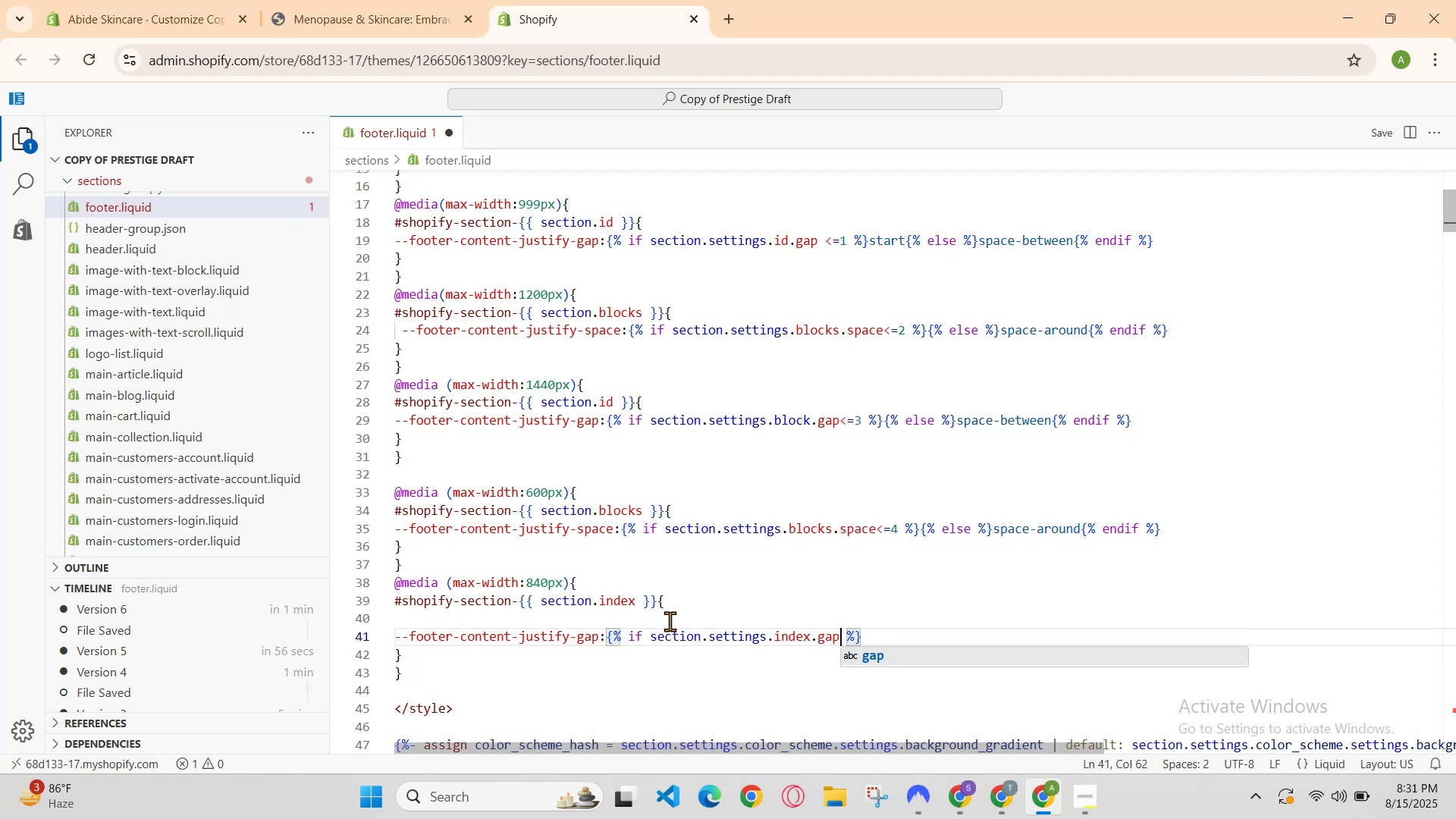 
key(ArrowRight)
 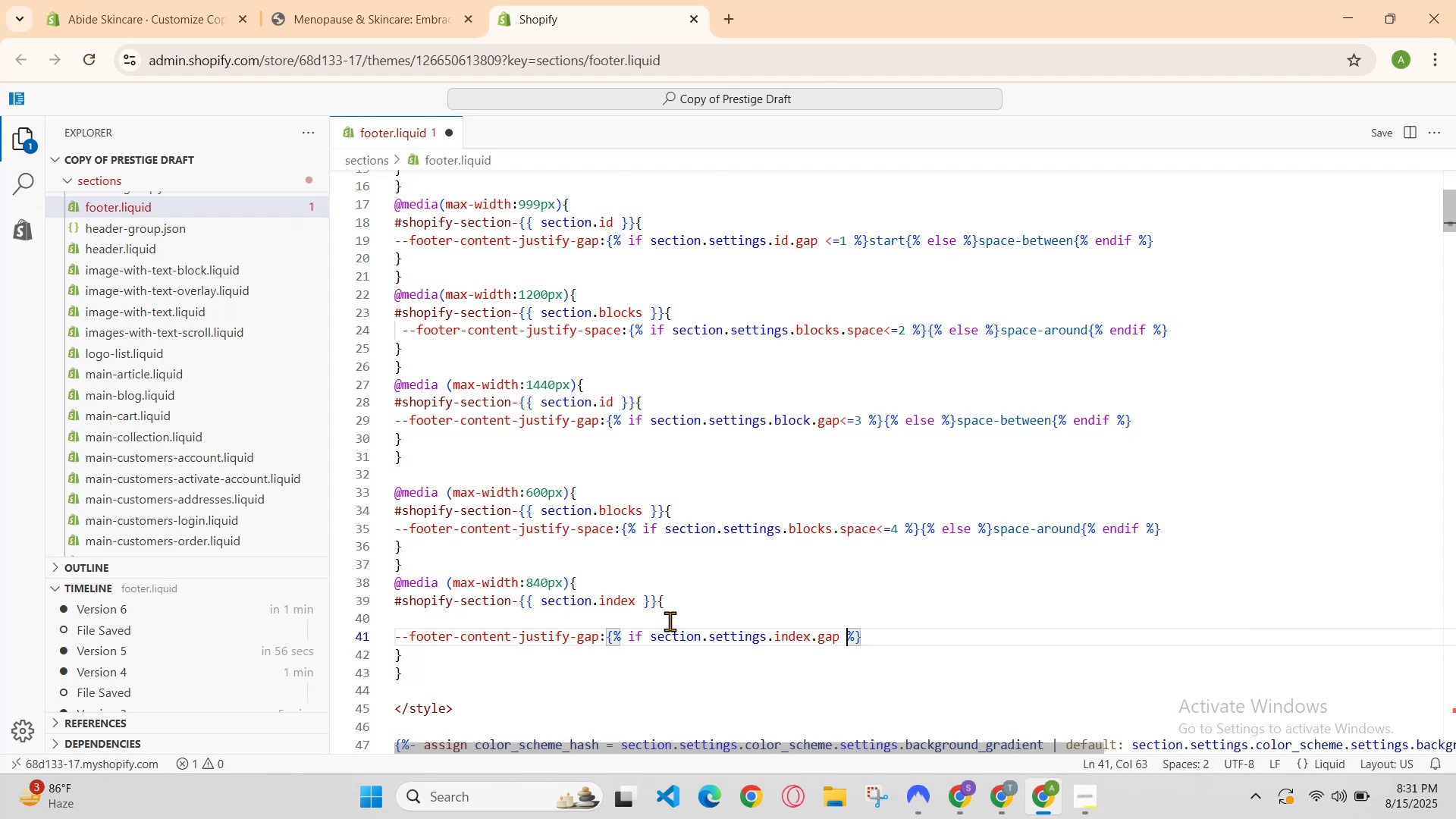 
key(ArrowLeft)
 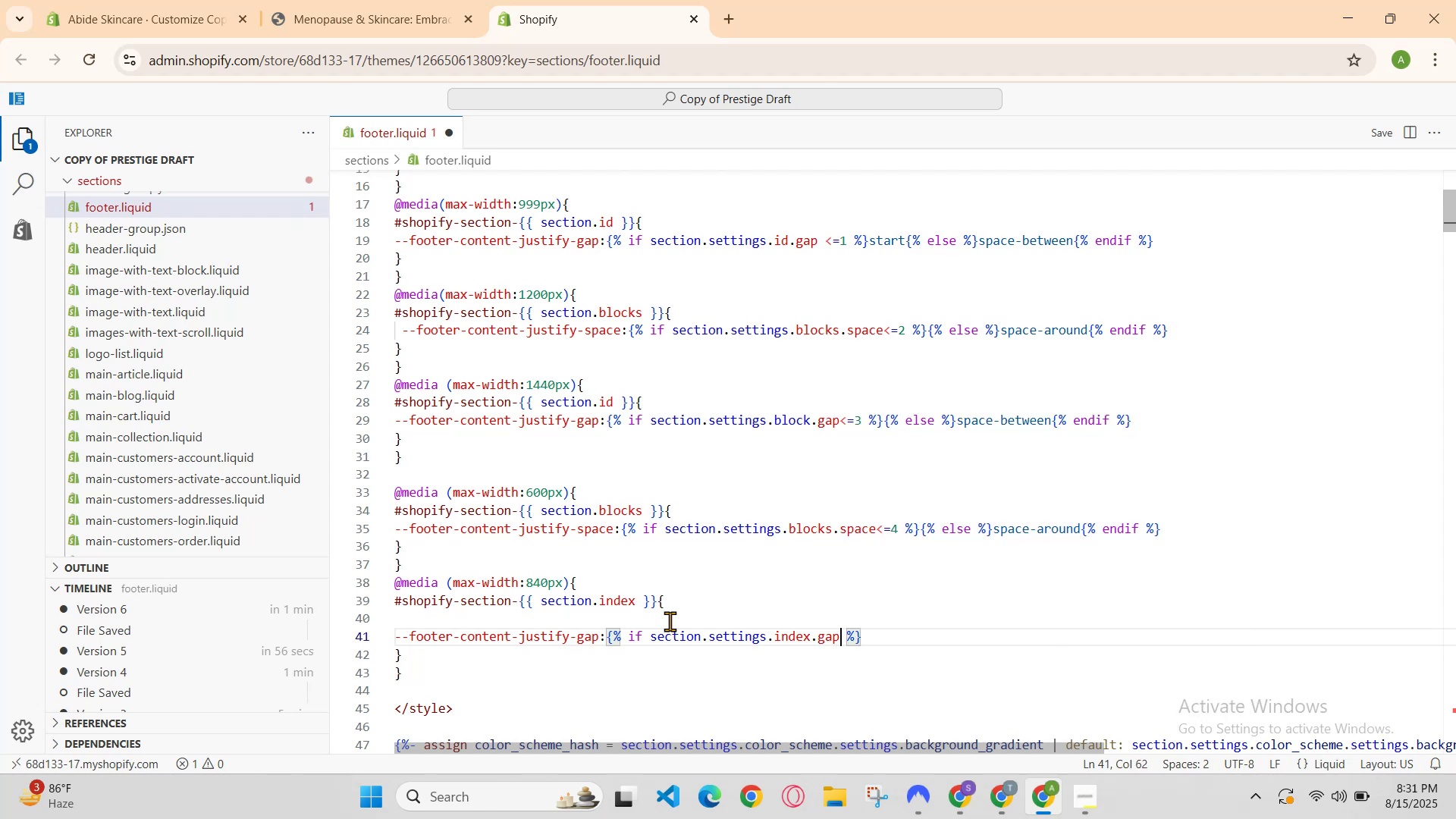 
key(Shift+Comma)
 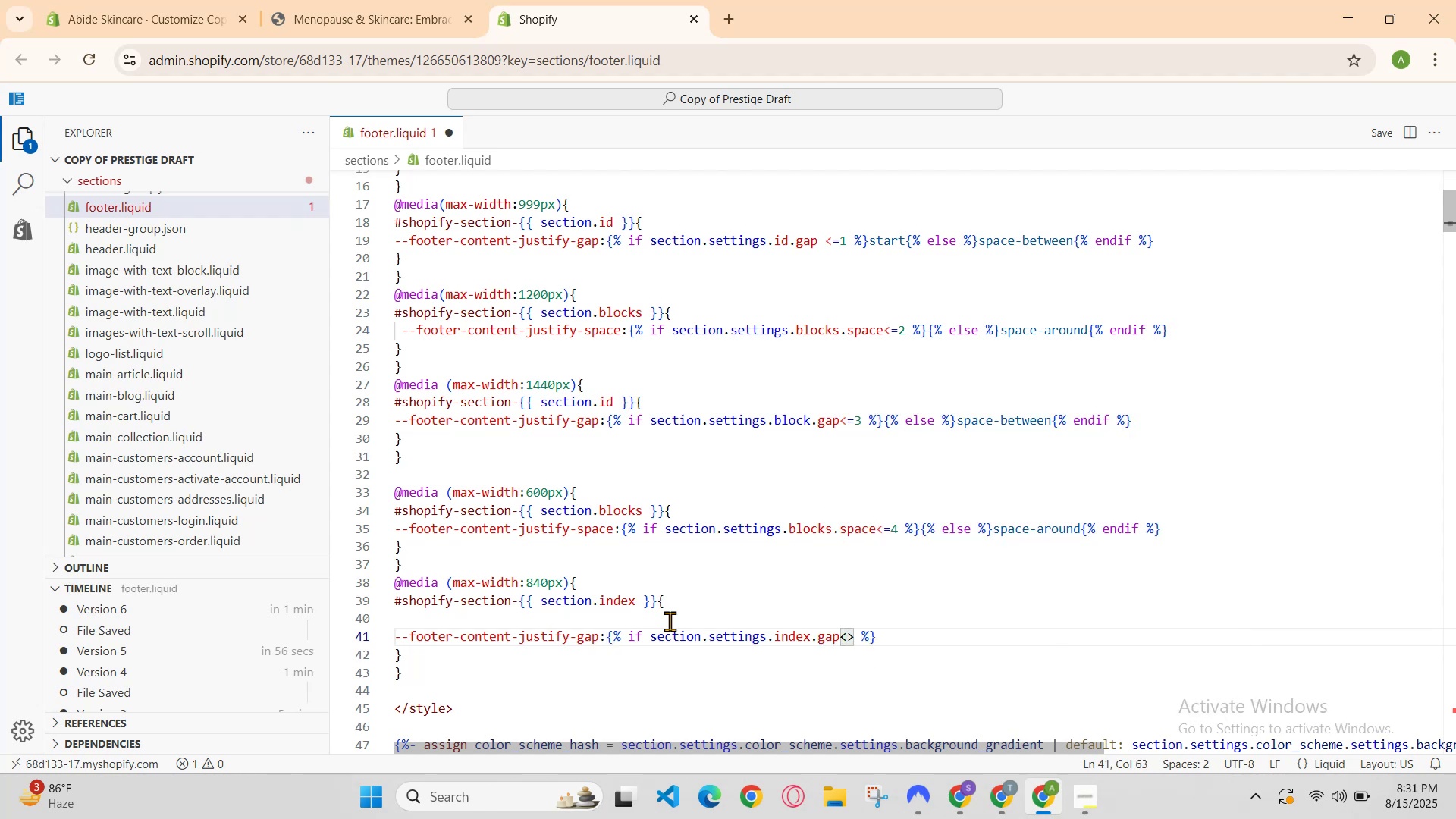 
key(ArrowRight)
 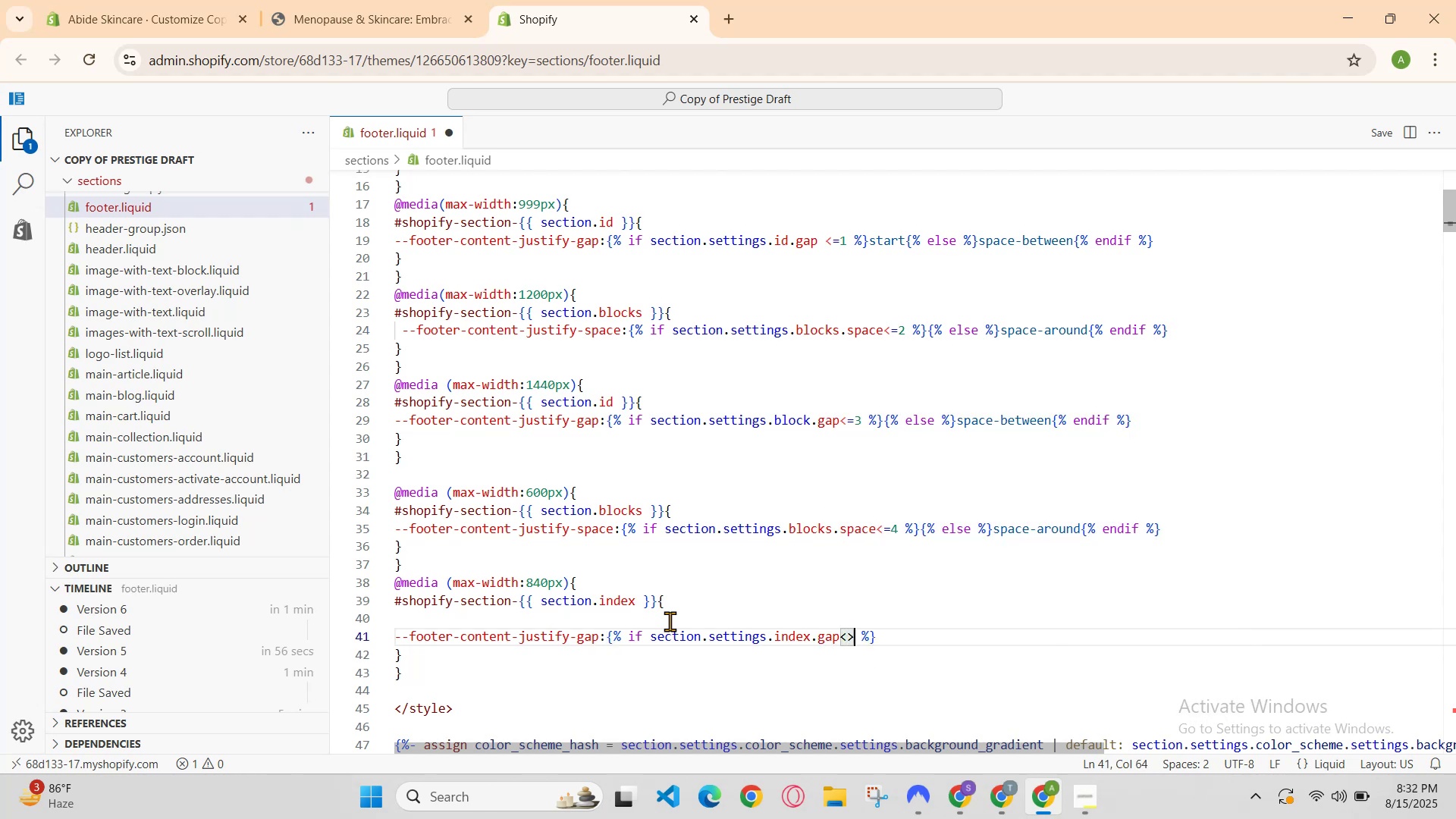 
key(Backspace)
 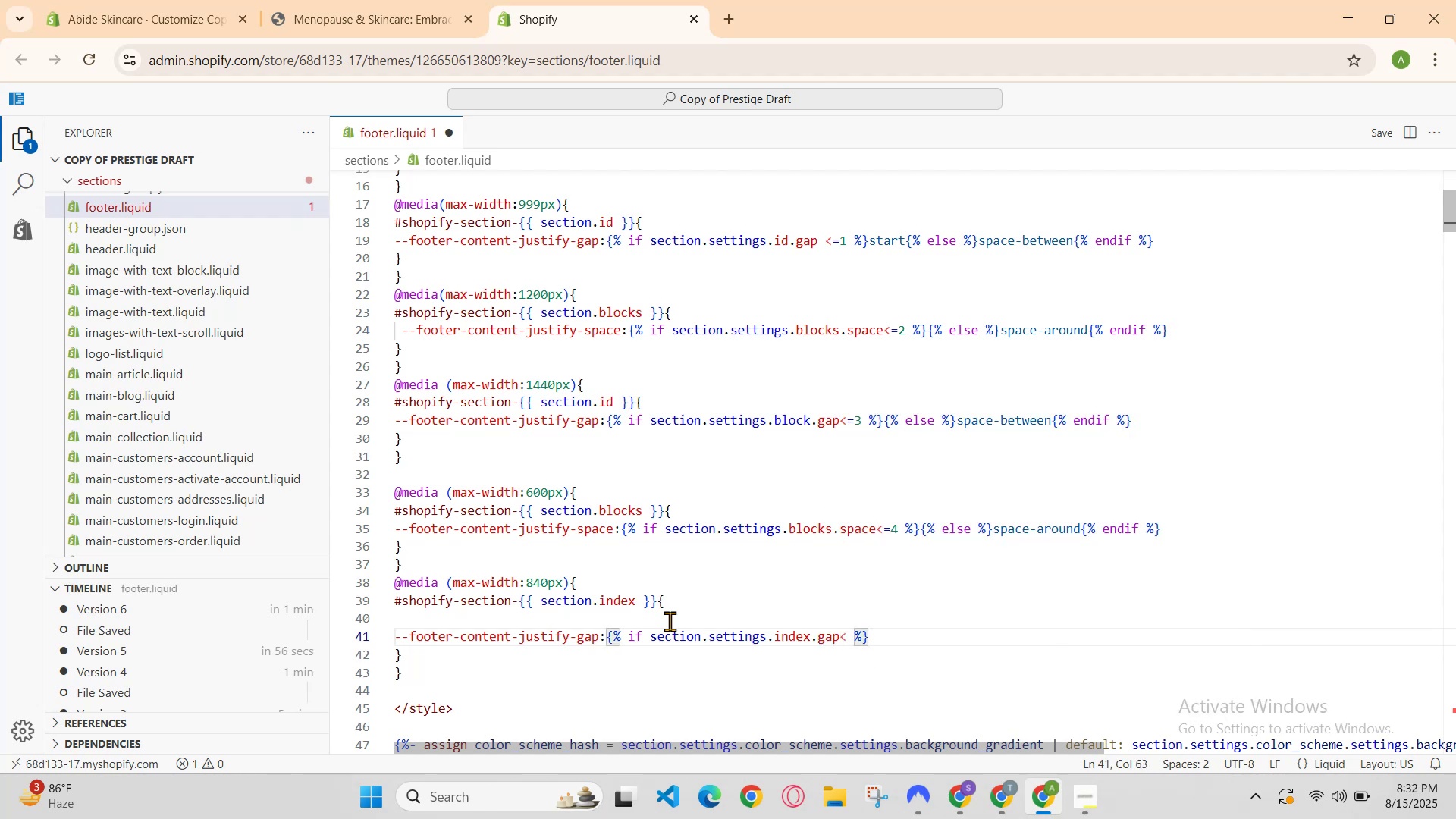 
key(Equal)
 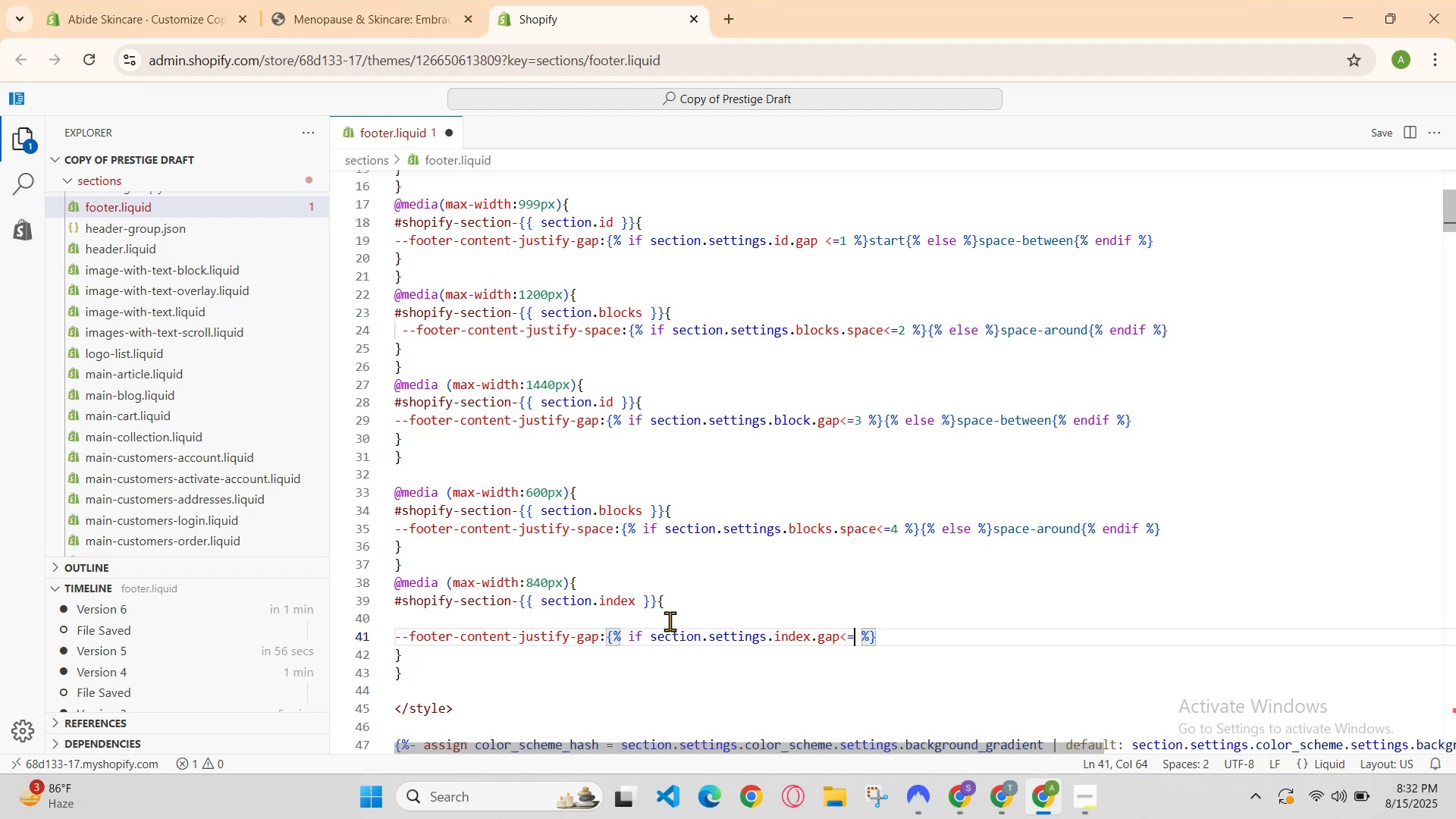 
key(2)
 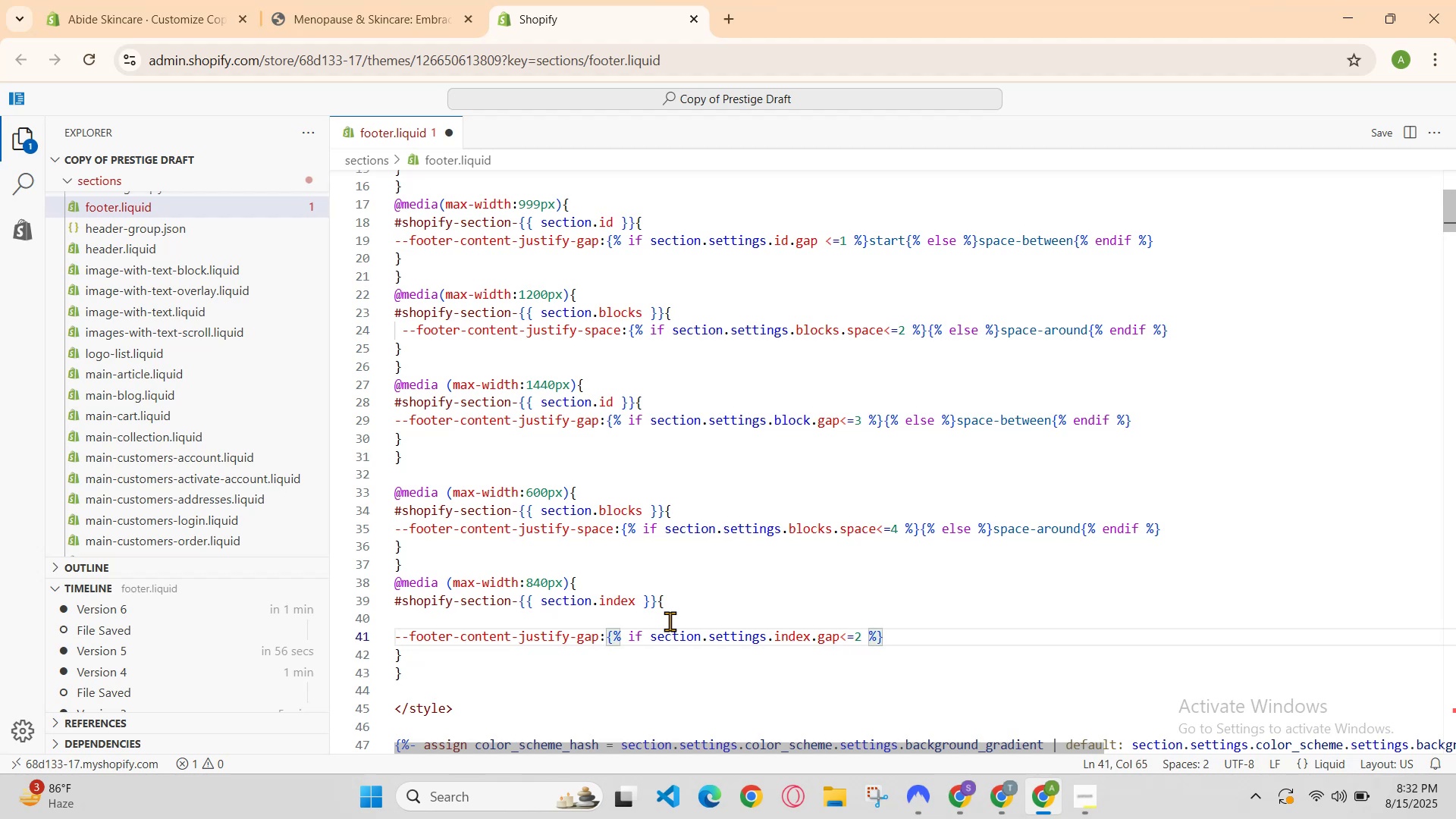 
key(Backspace)
 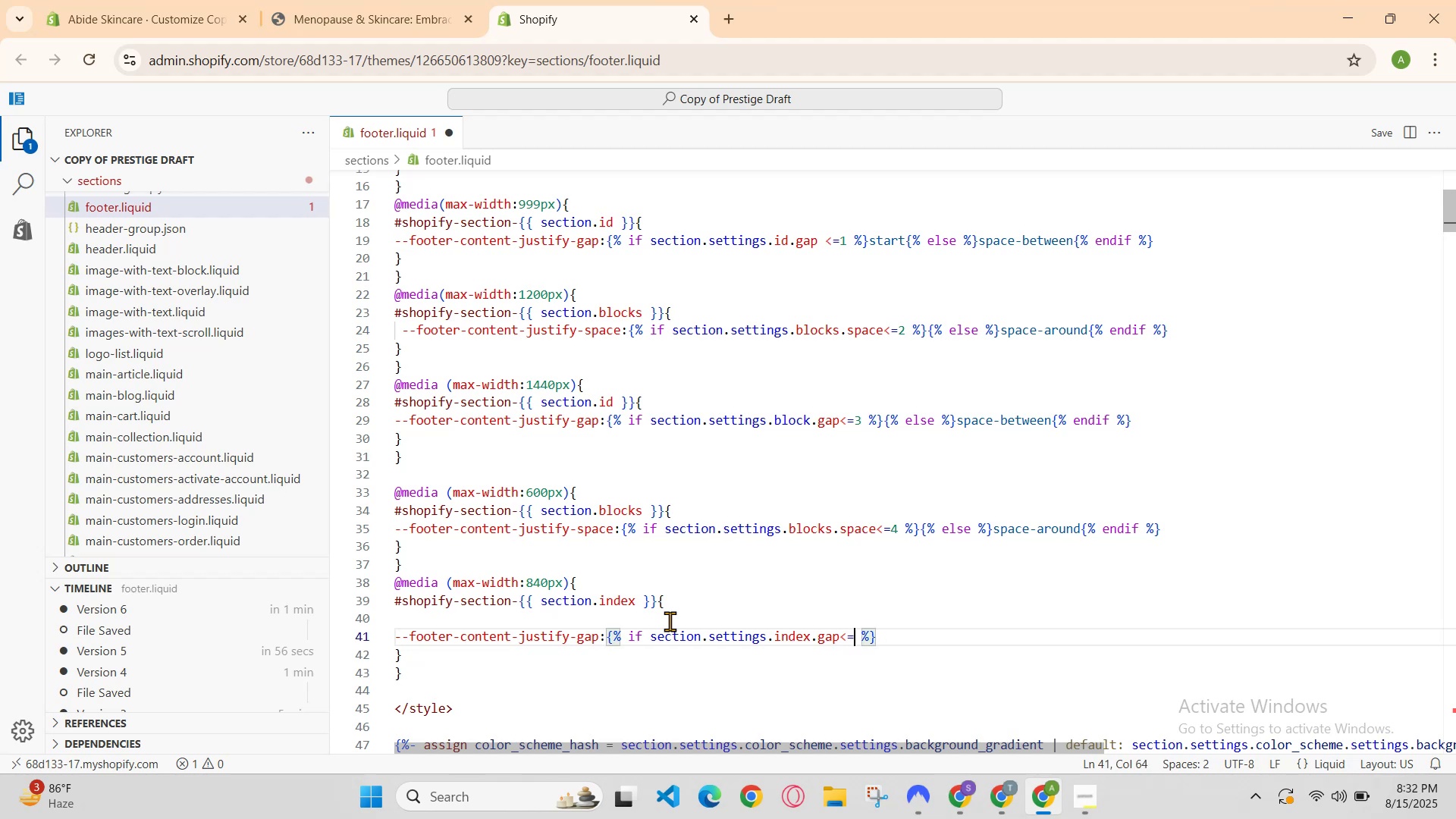 
key(1)
 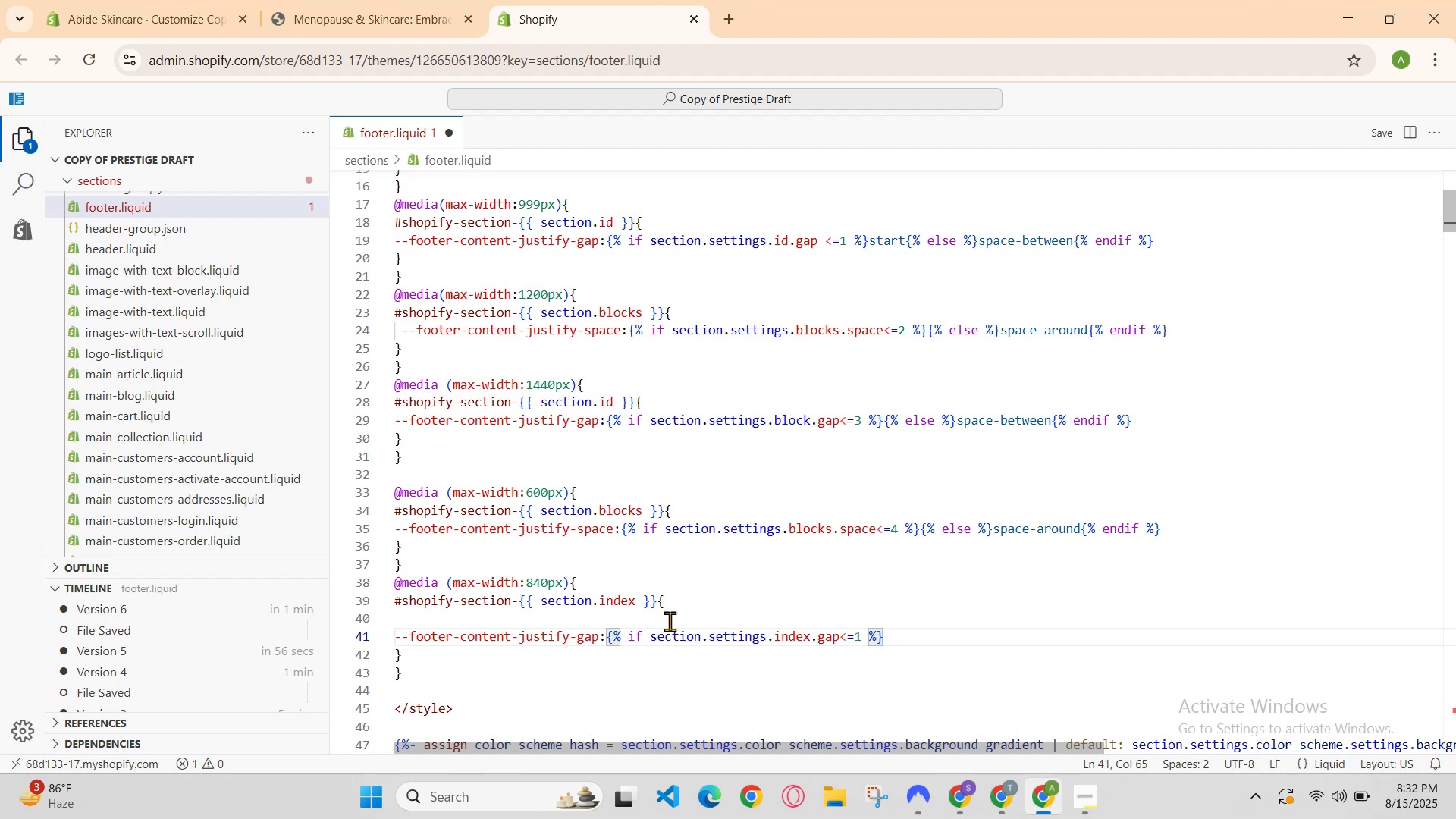 
key(ArrowRight)
 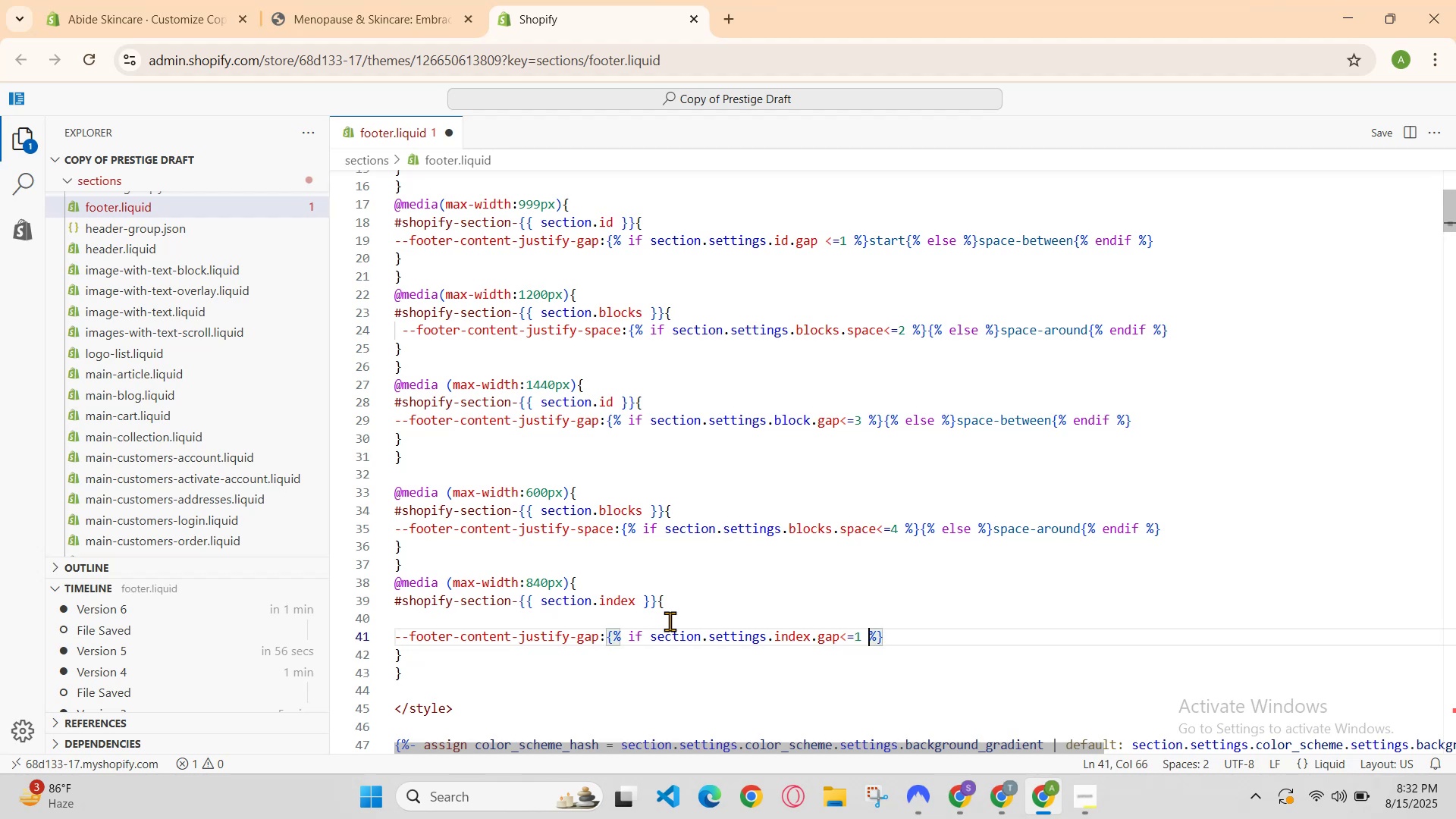 
key(ArrowRight)
 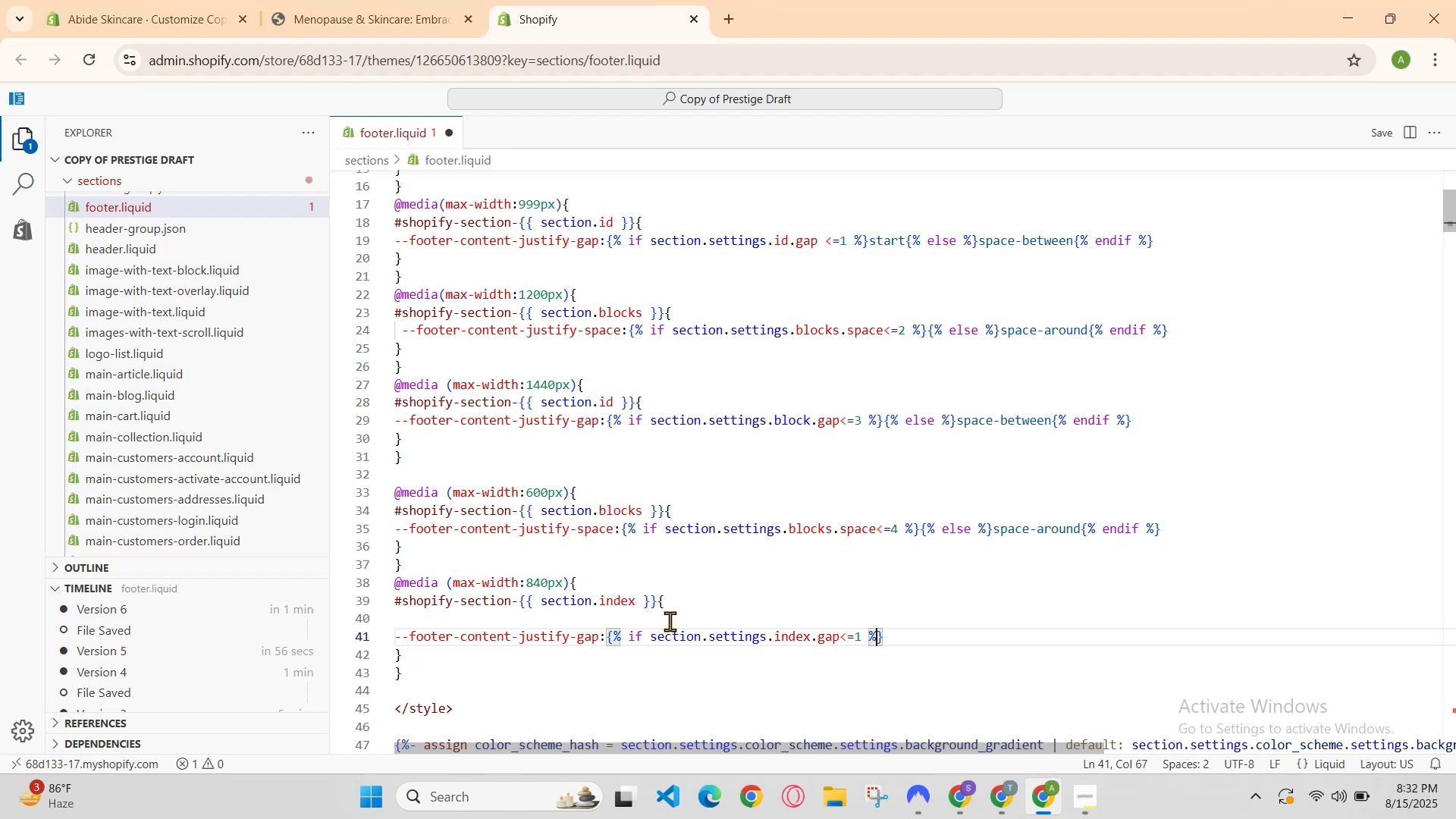 
key(ArrowRight)
 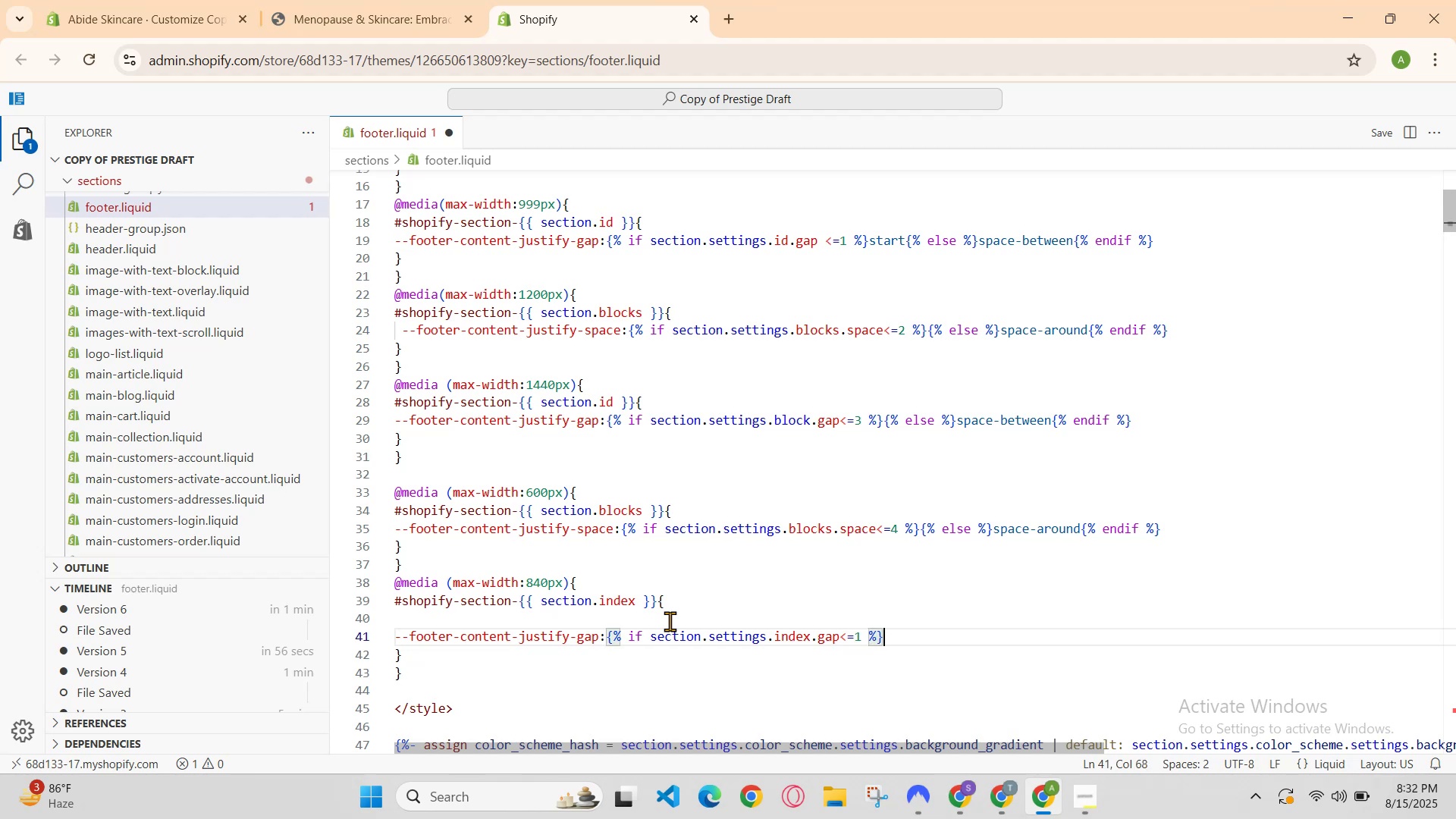 
type({%else)
 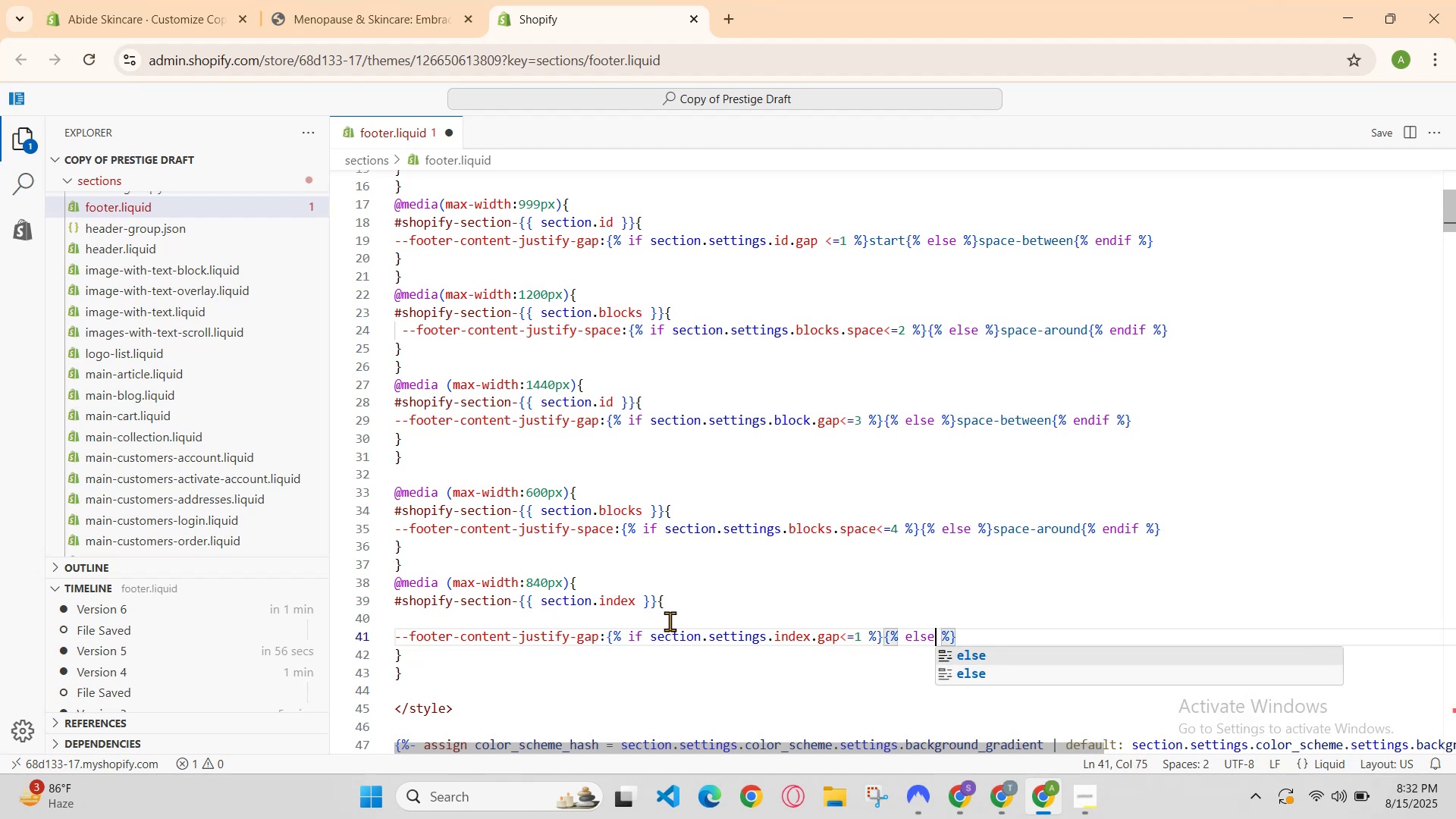 
key(ArrowRight)
 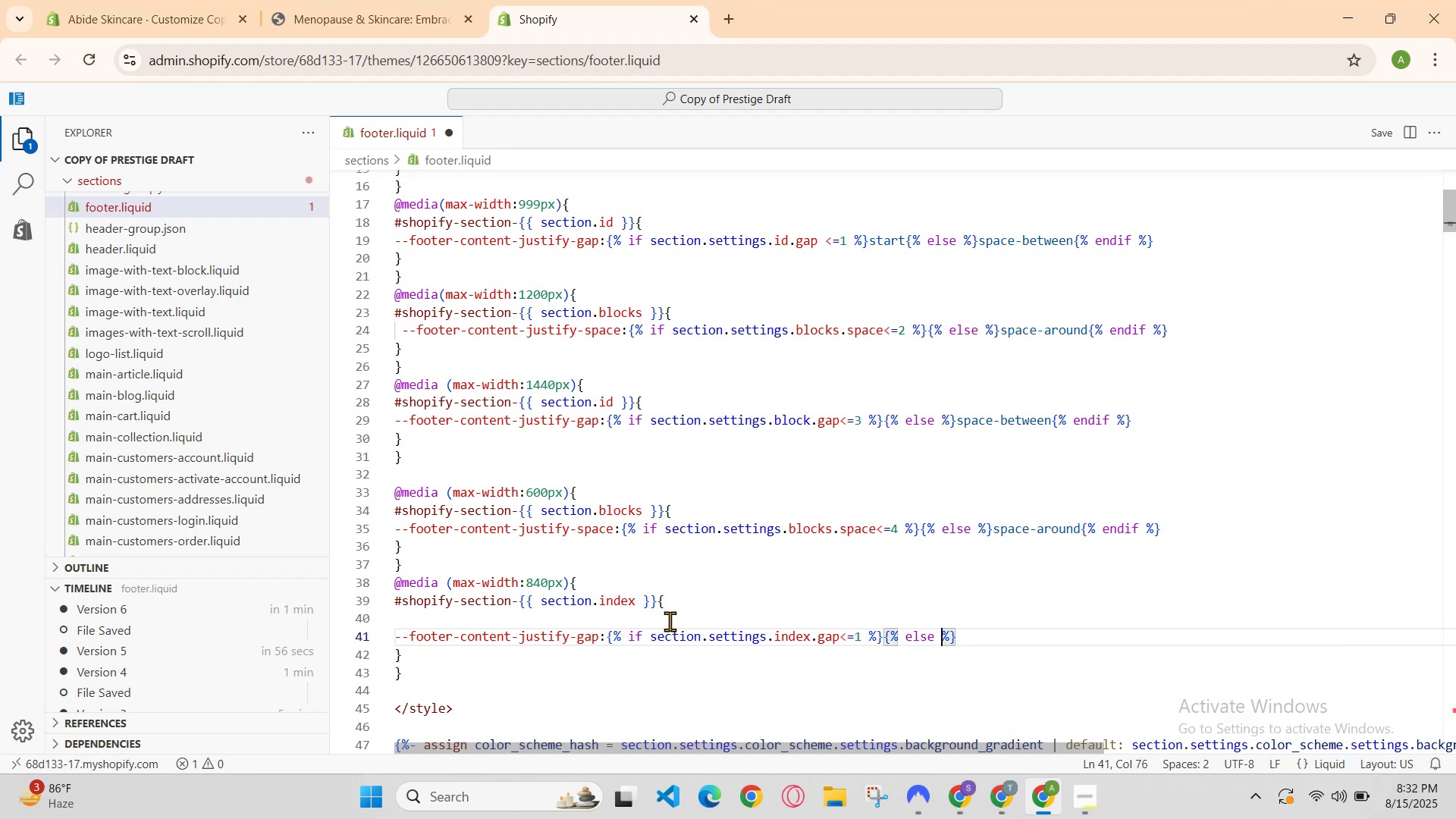 
key(ArrowRight)
 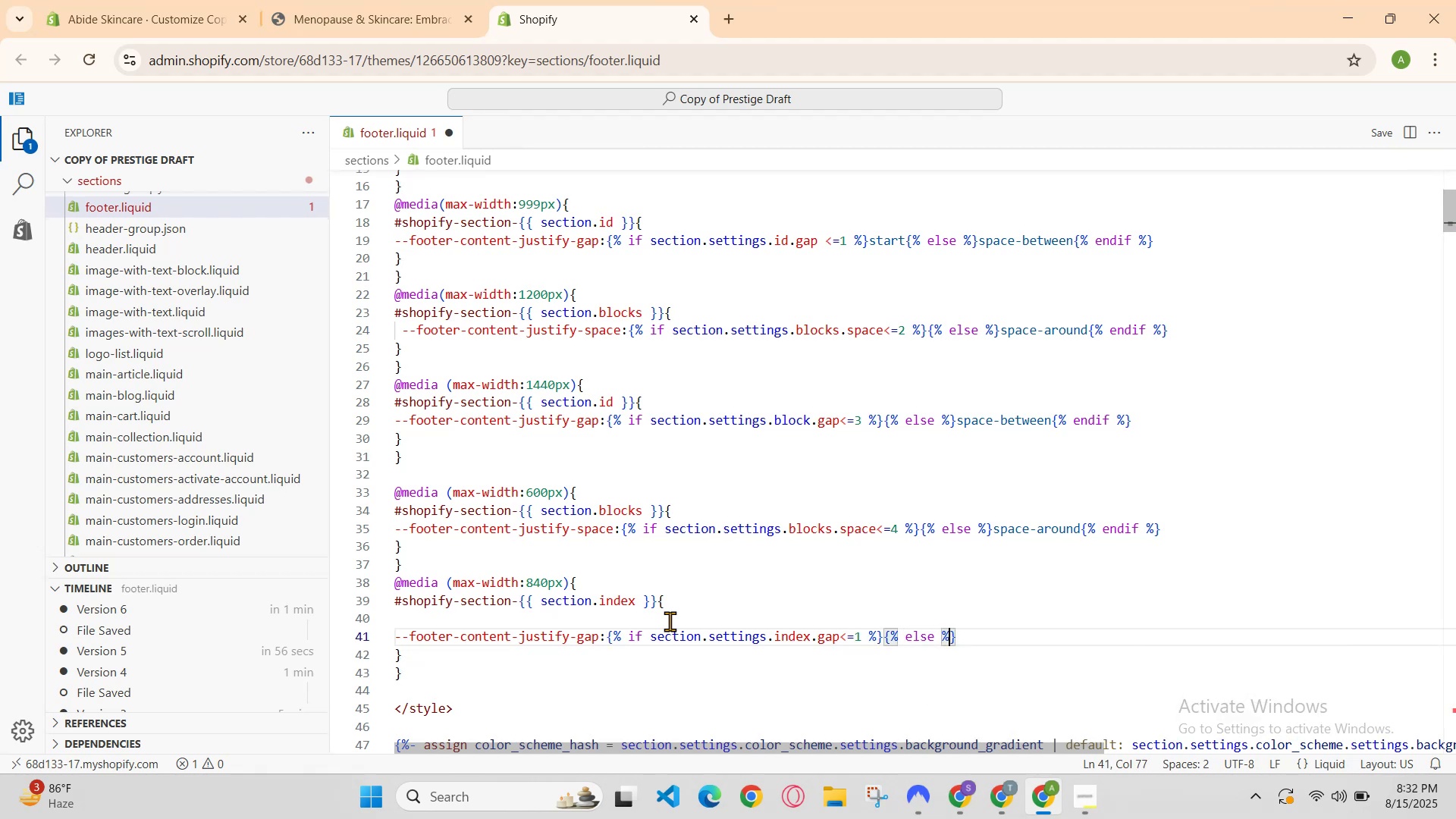 
key(ArrowRight)
 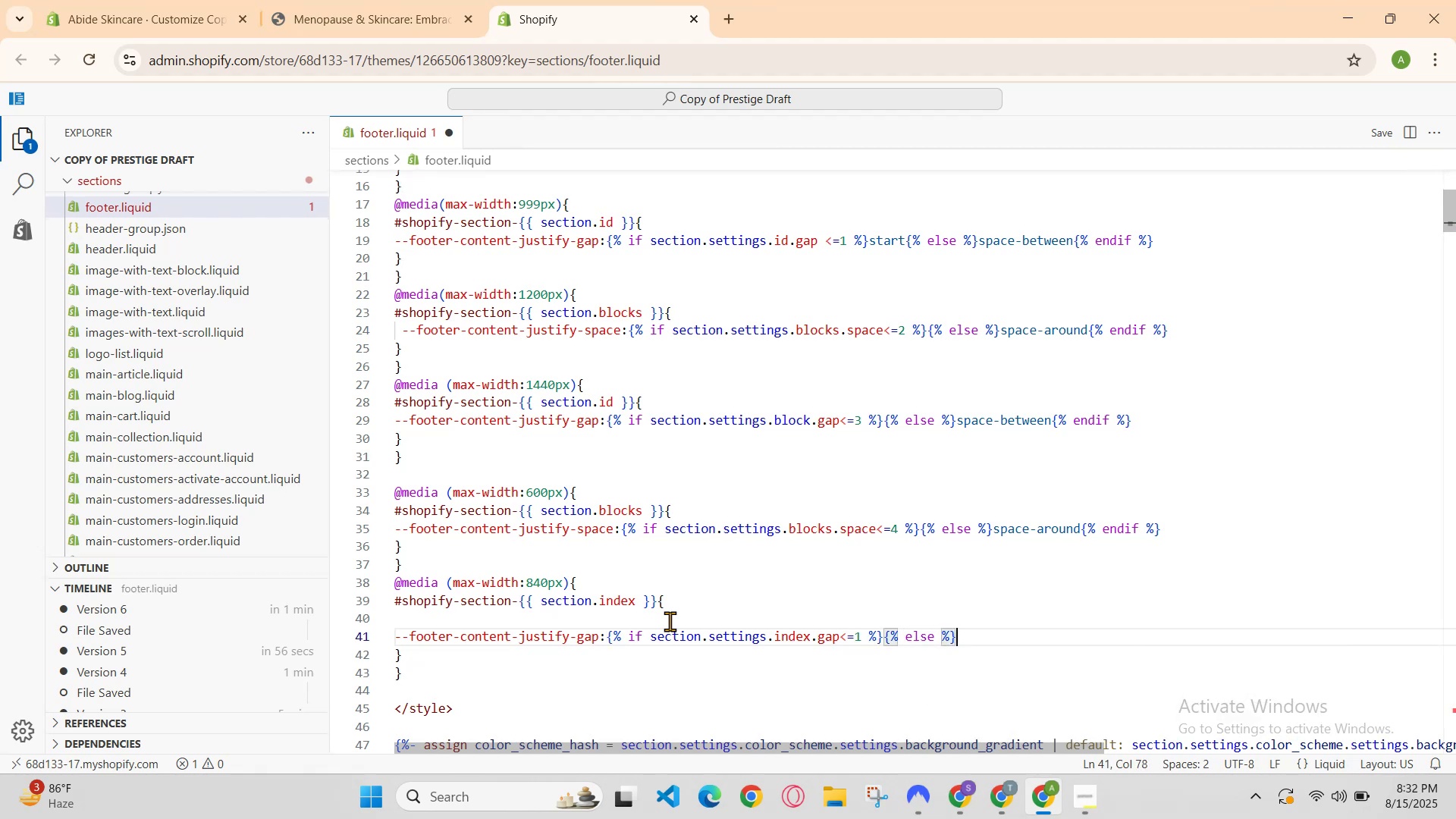 
key(ArrowRight)
 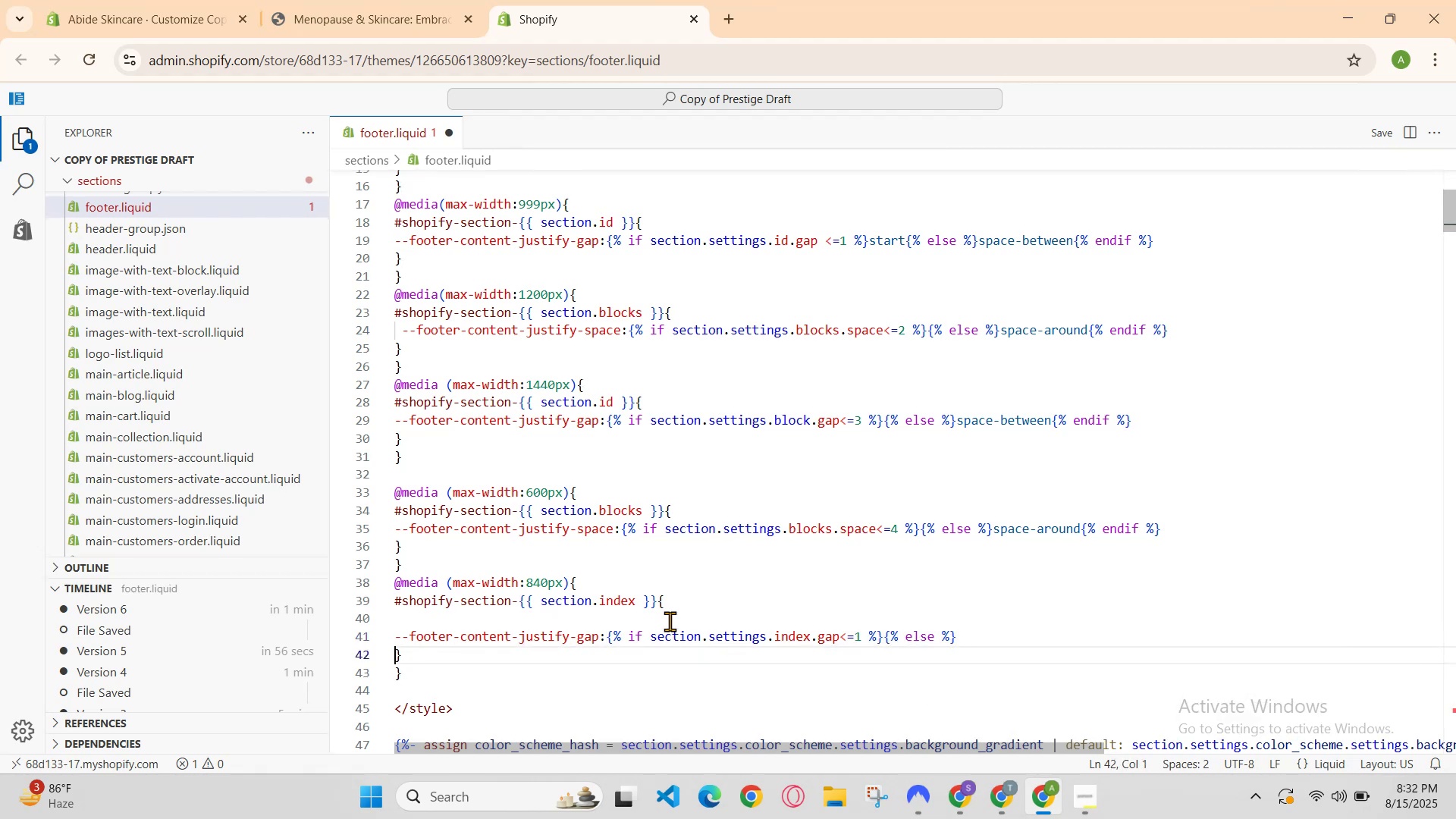 
key(ArrowLeft)
 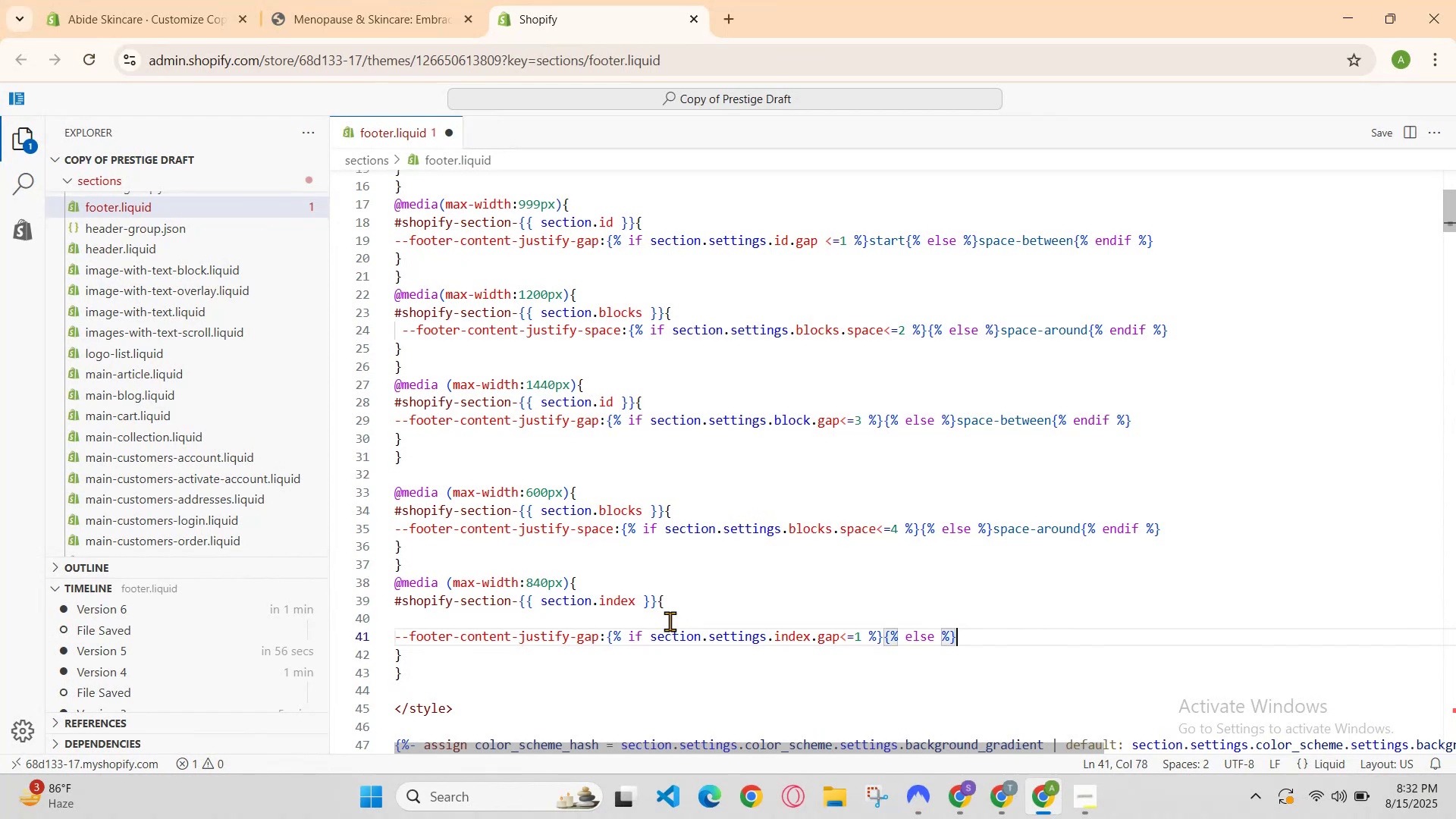 
type(space-around)
key(Backspace)
key(Backspace)
key(Backspace)
key(Backspace)
key(Backspace)
key(Backspace)
type(betww)
key(Backspace)
type(een )
key(Backspace)
type({%endif)
 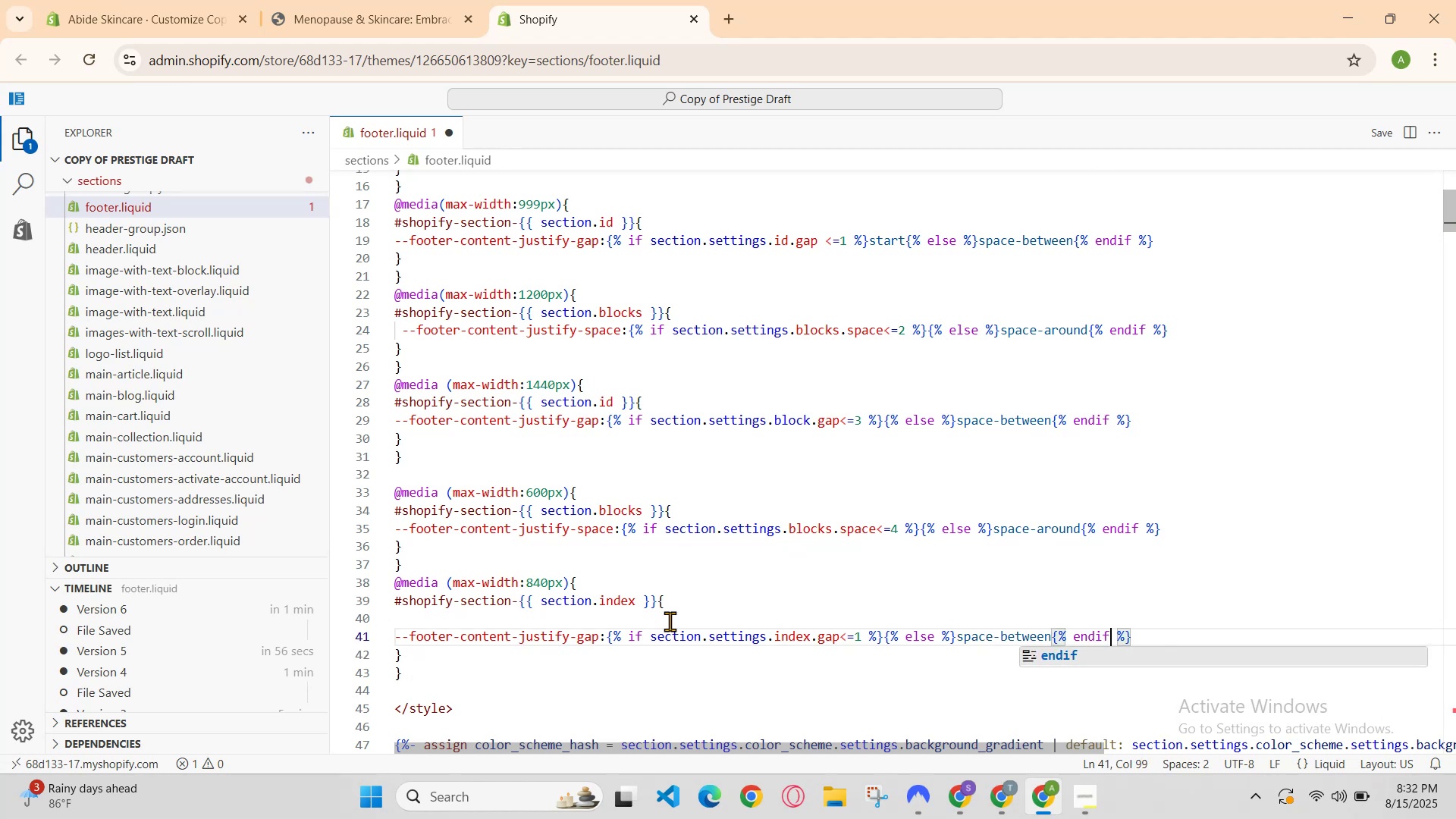 
key(Enter)
 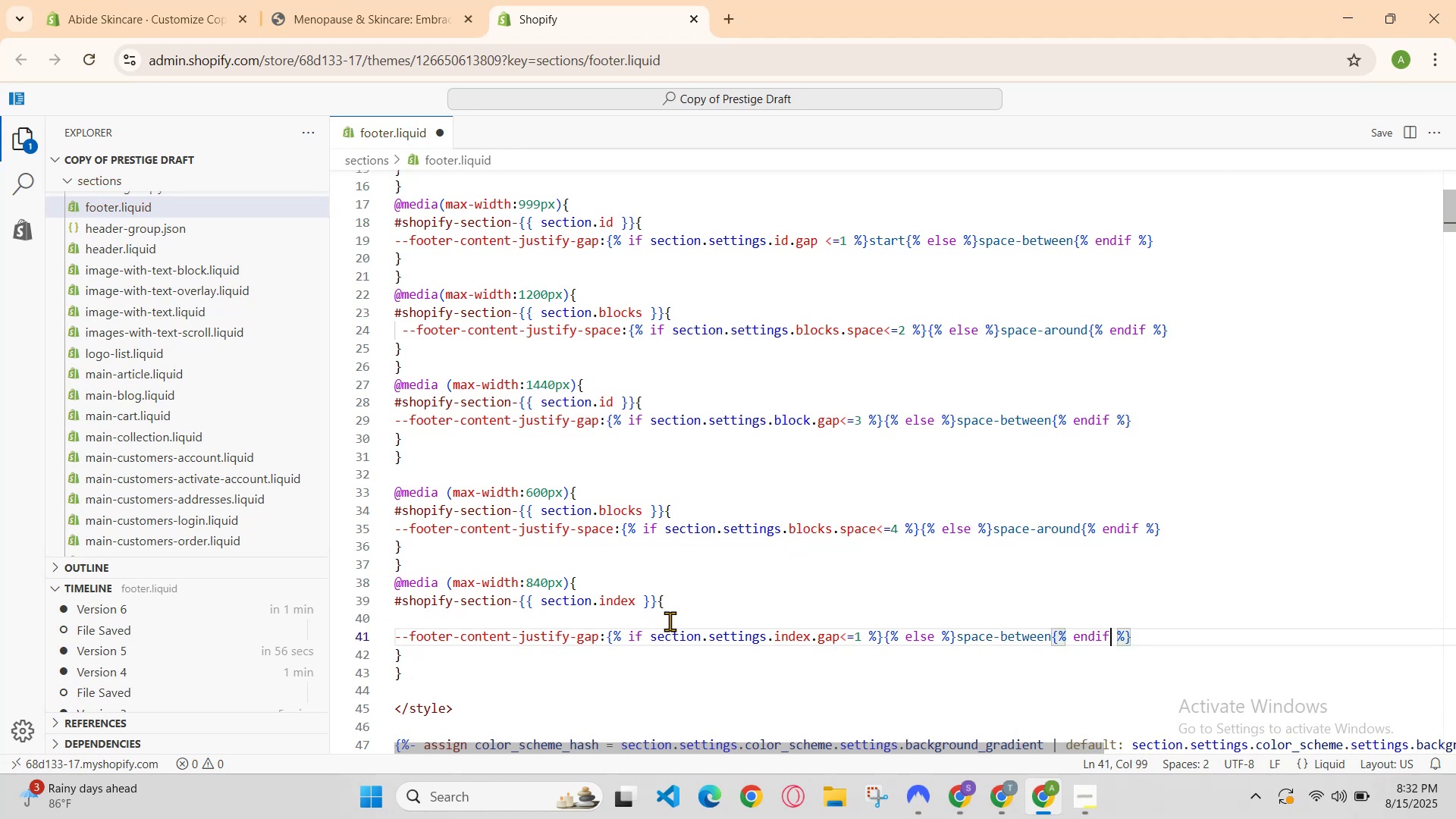 
key(ArrowRight)
 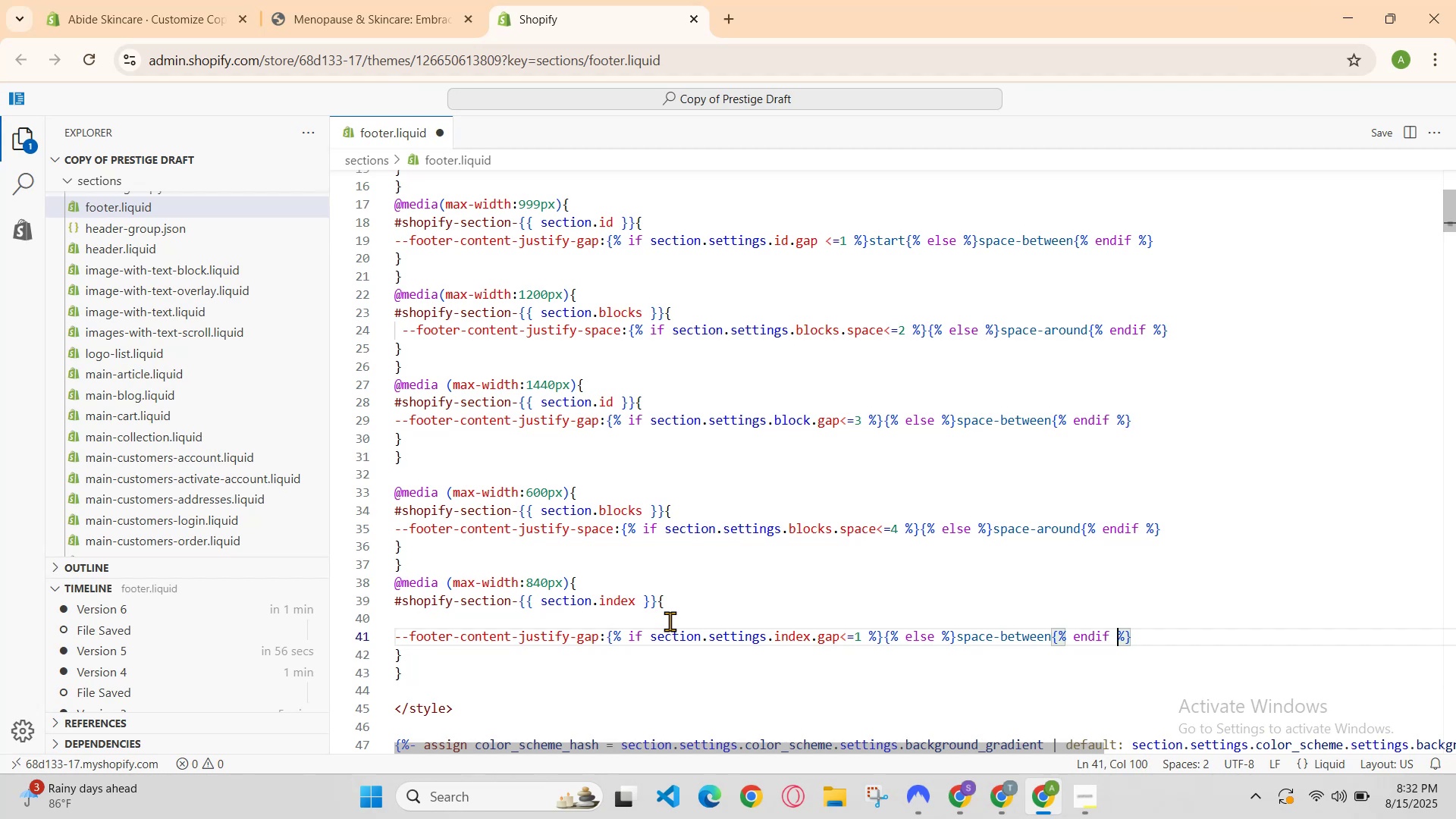 
key(ArrowDown)
 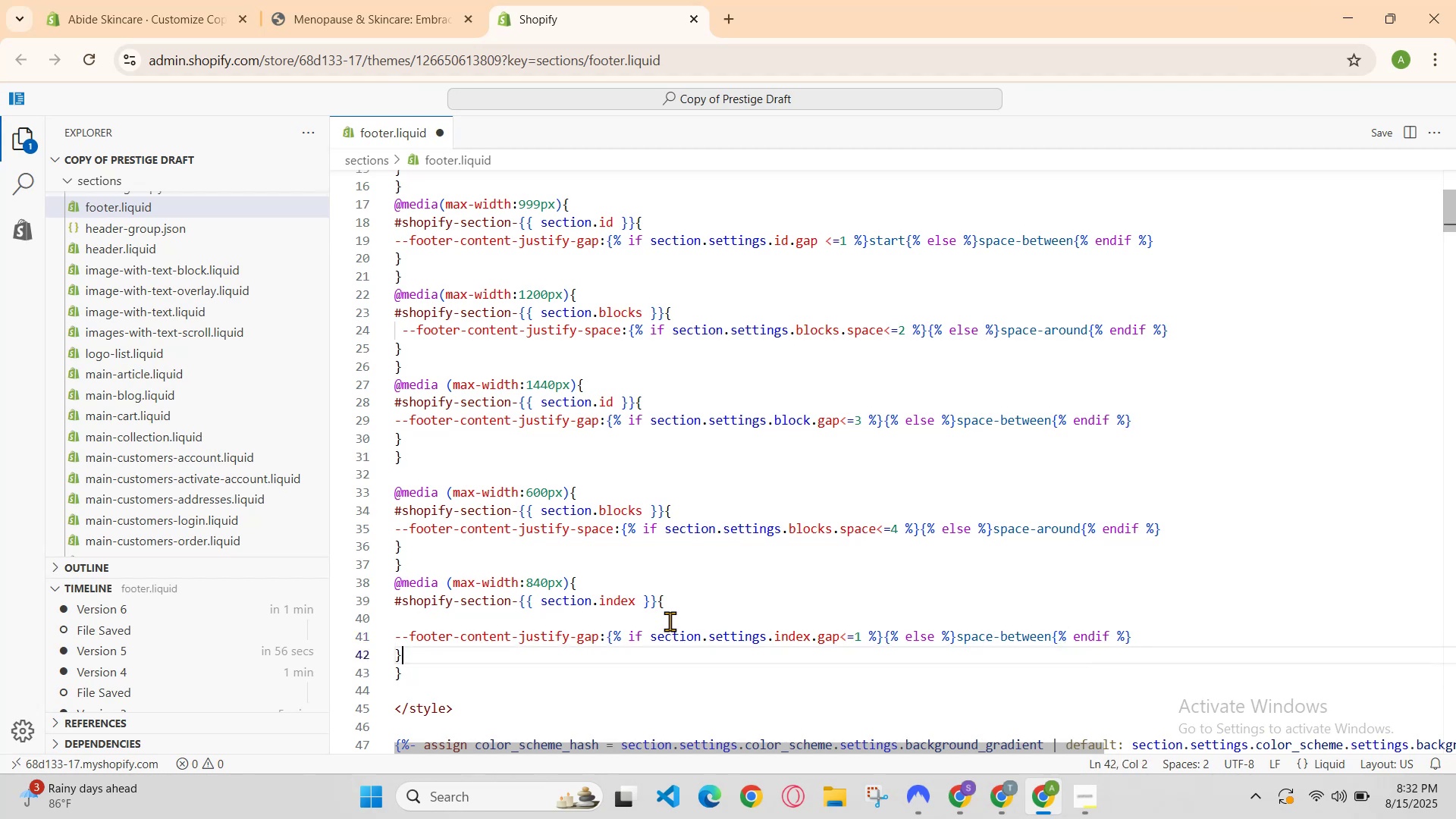 
key(ArrowDown)
 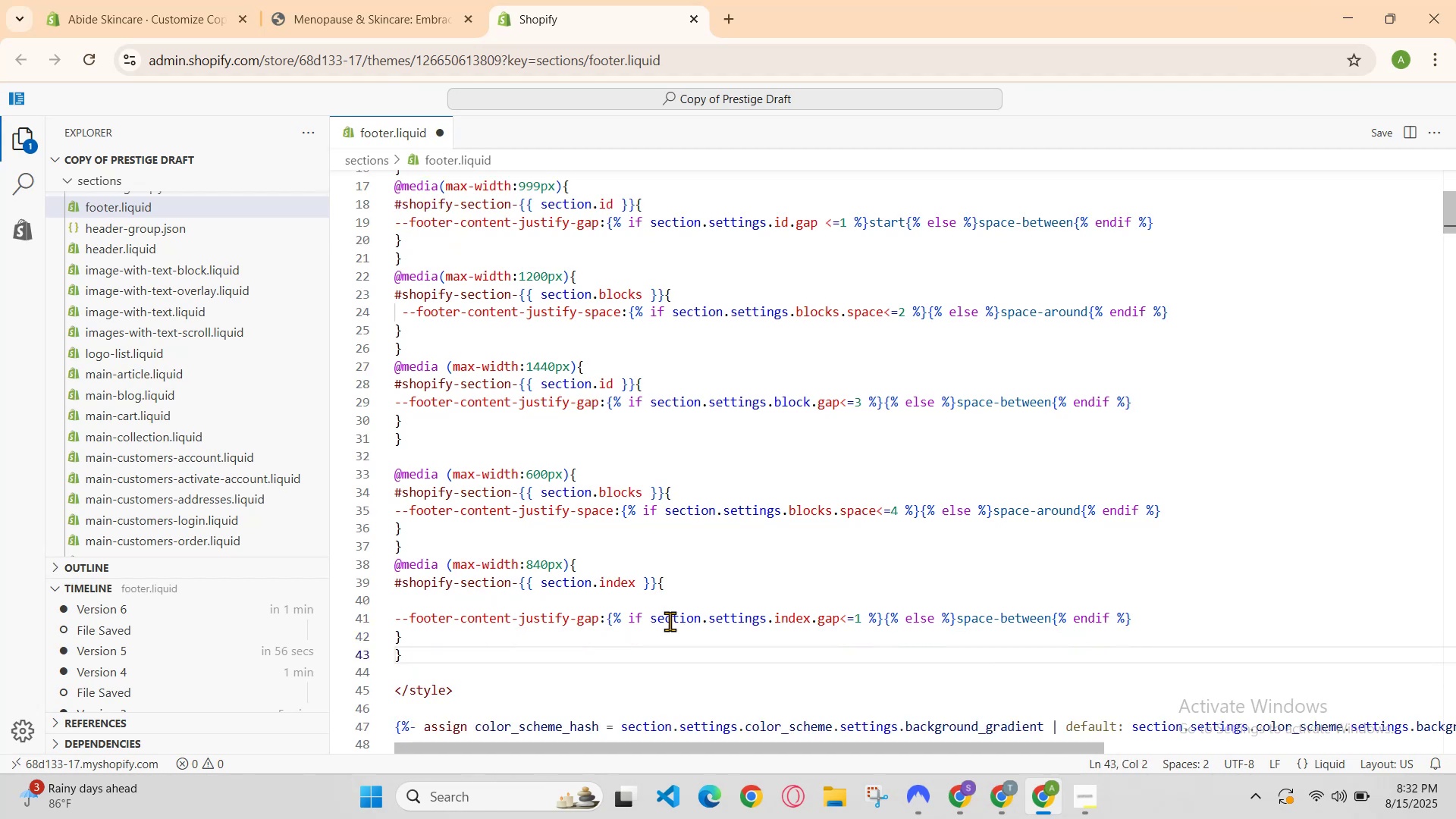 
key(Enter)
 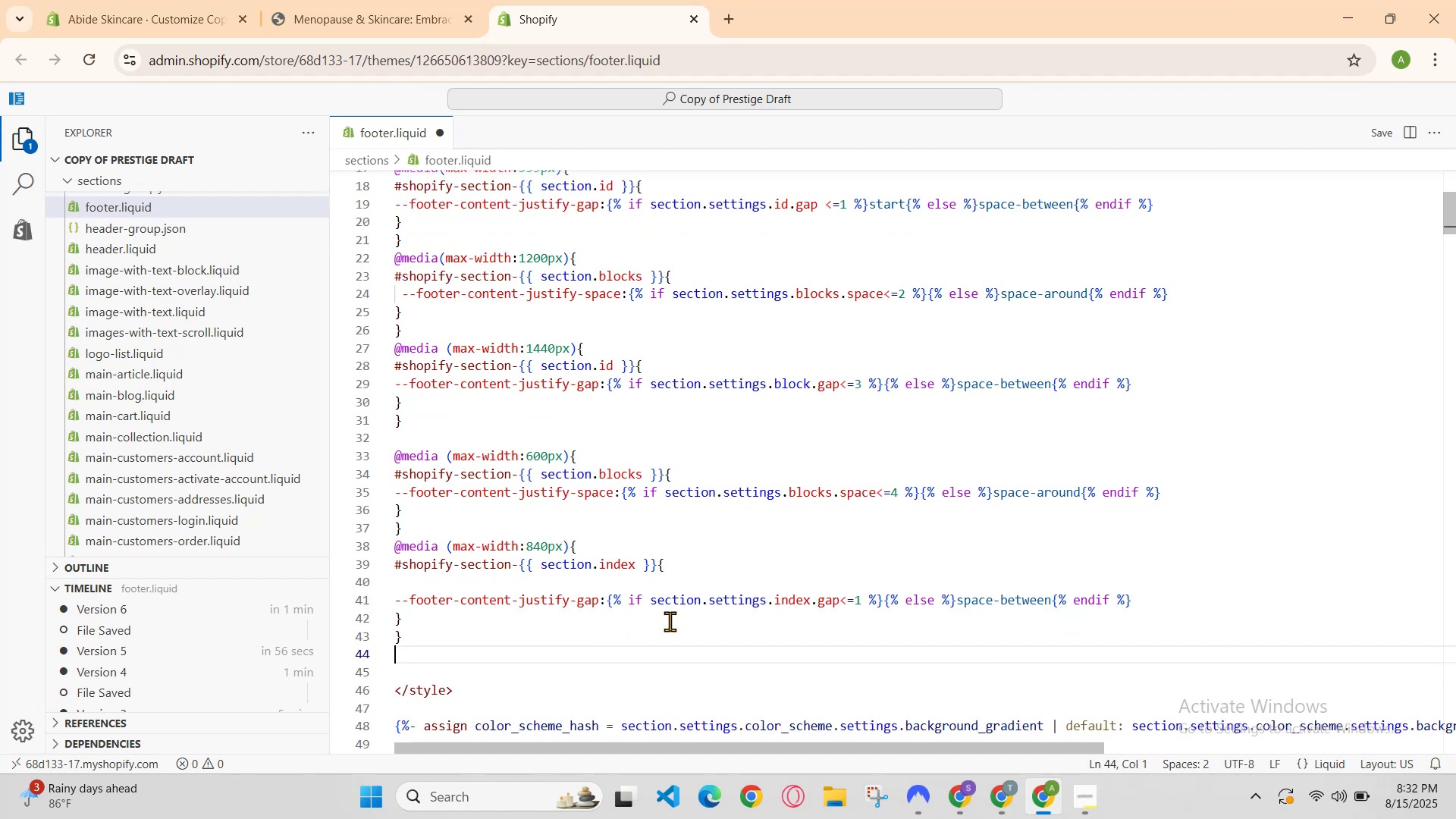 
key(Enter)
 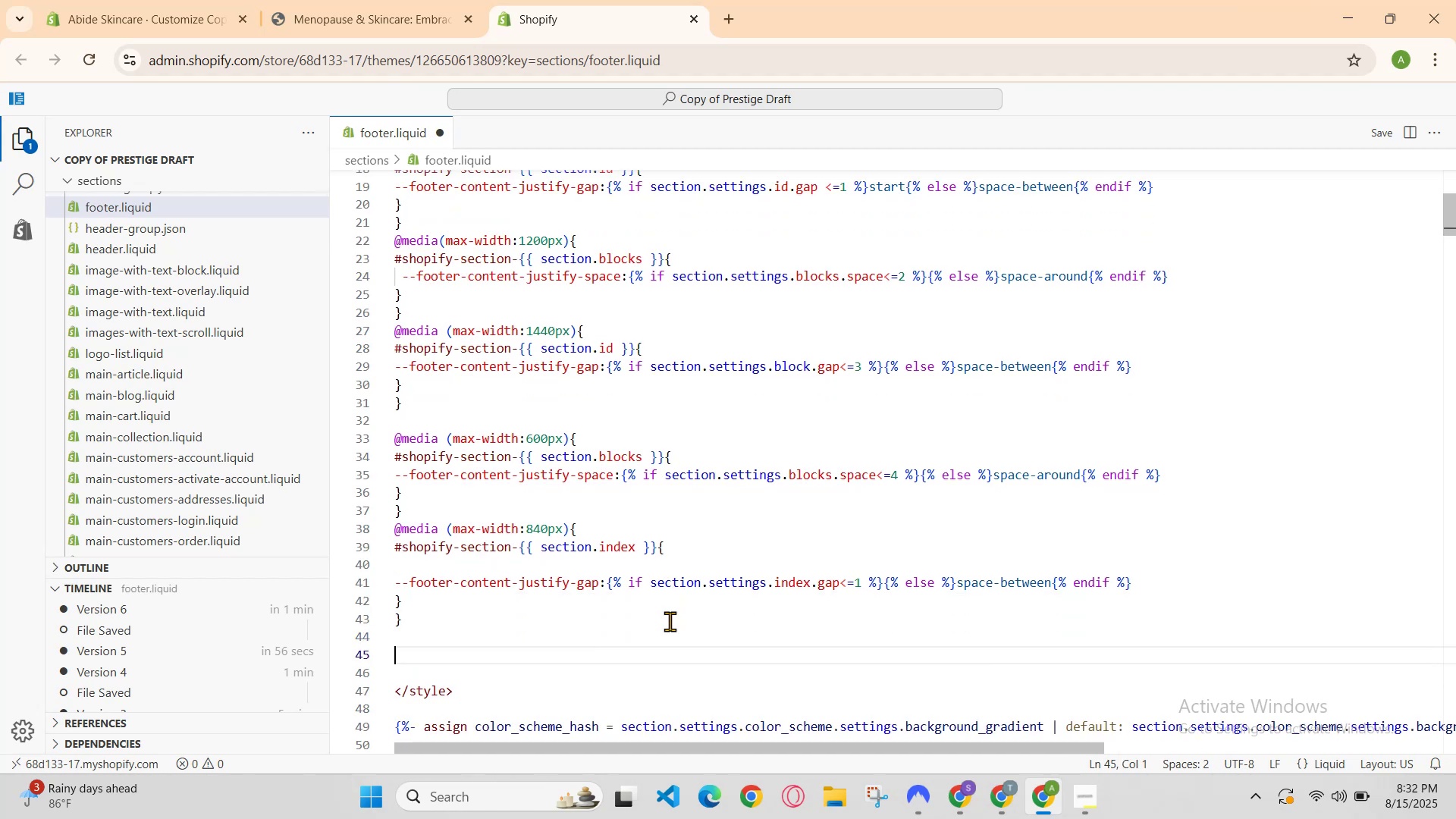 
type(#)
key(Backspace)
type(@meddia )
key(Backspace)
type((max0)
key(Backspace)
type(-width)
key(Backspace)
 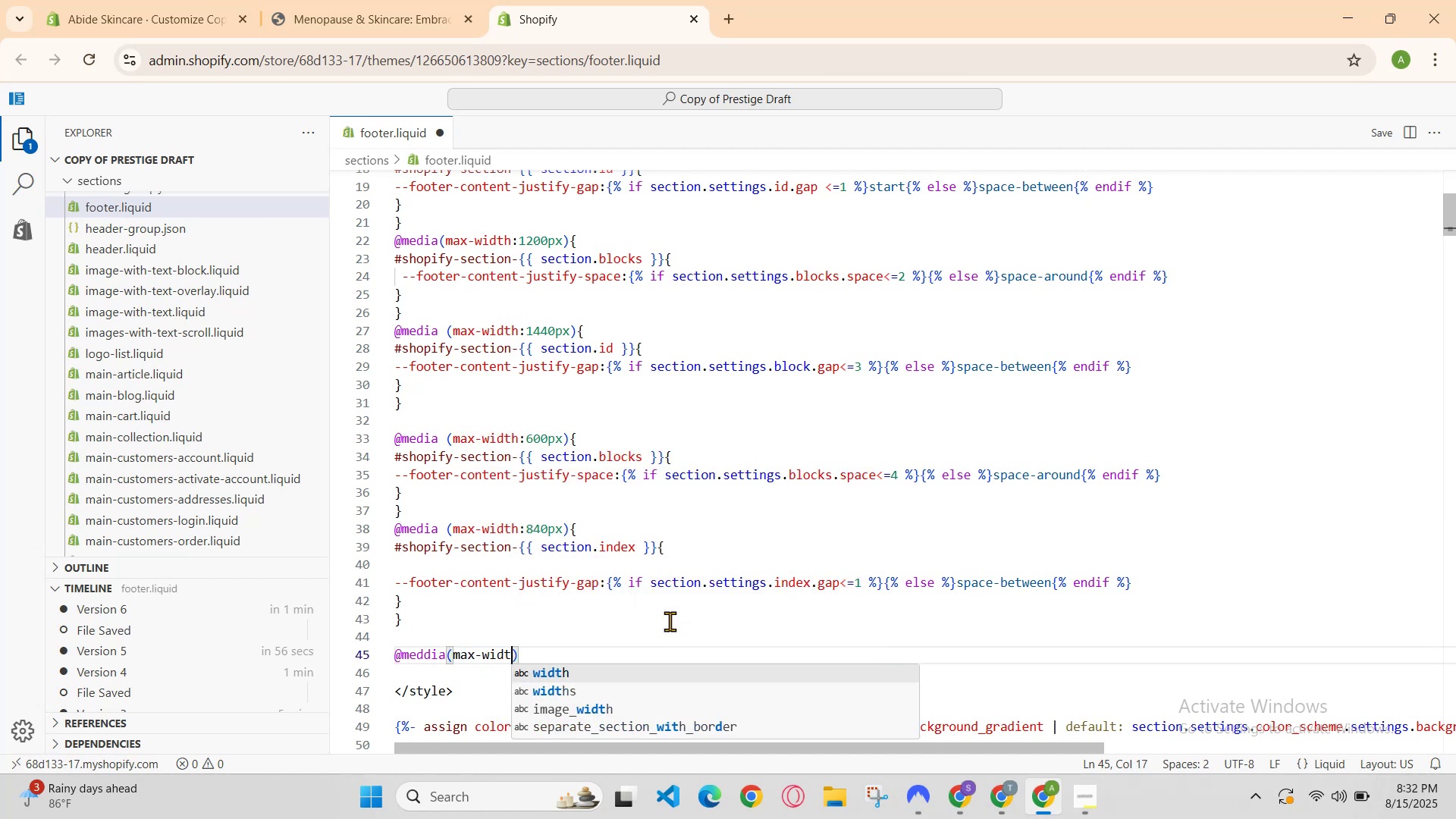 
key(ArrowDown)
 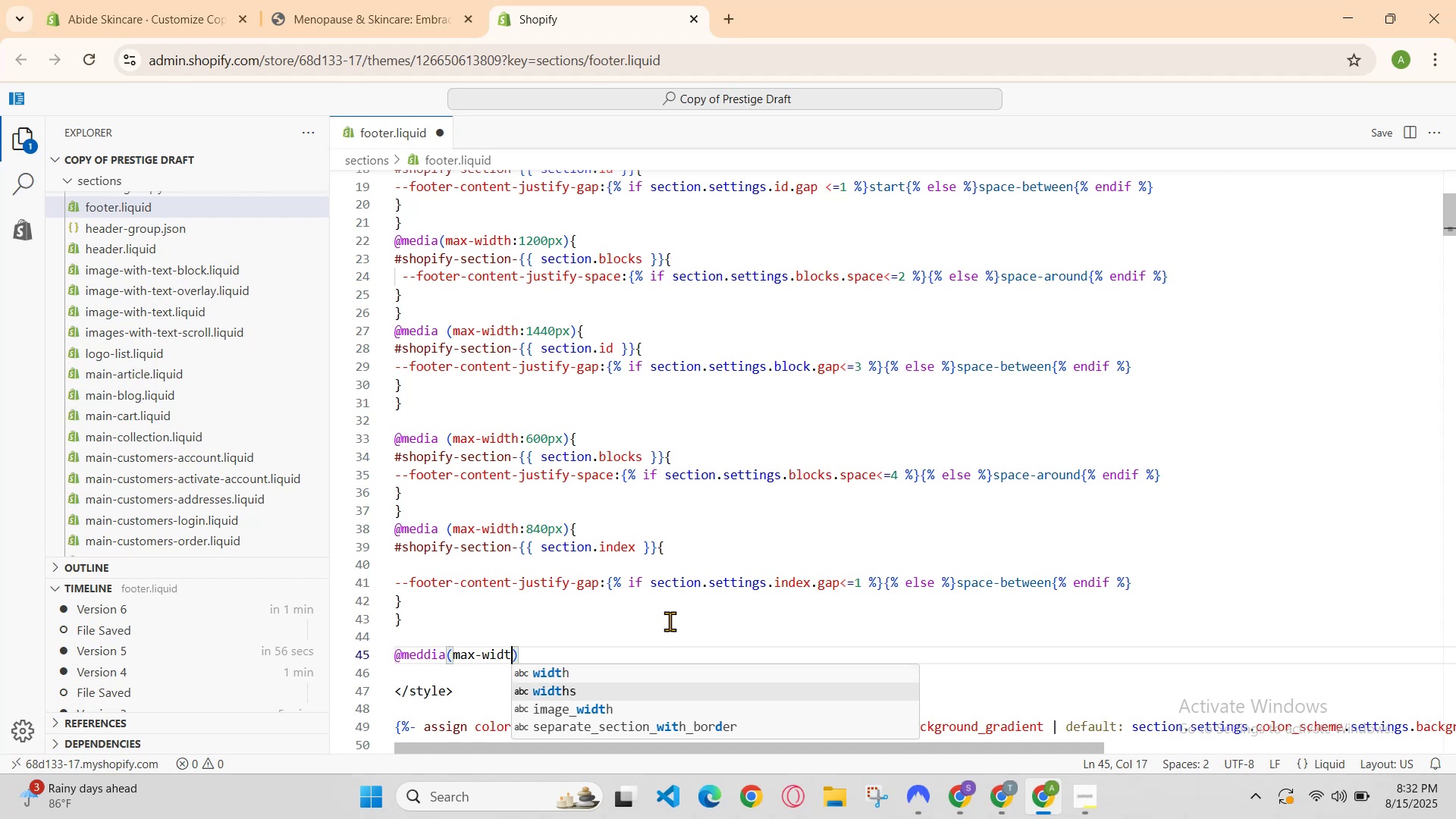 
key(ArrowUp)
 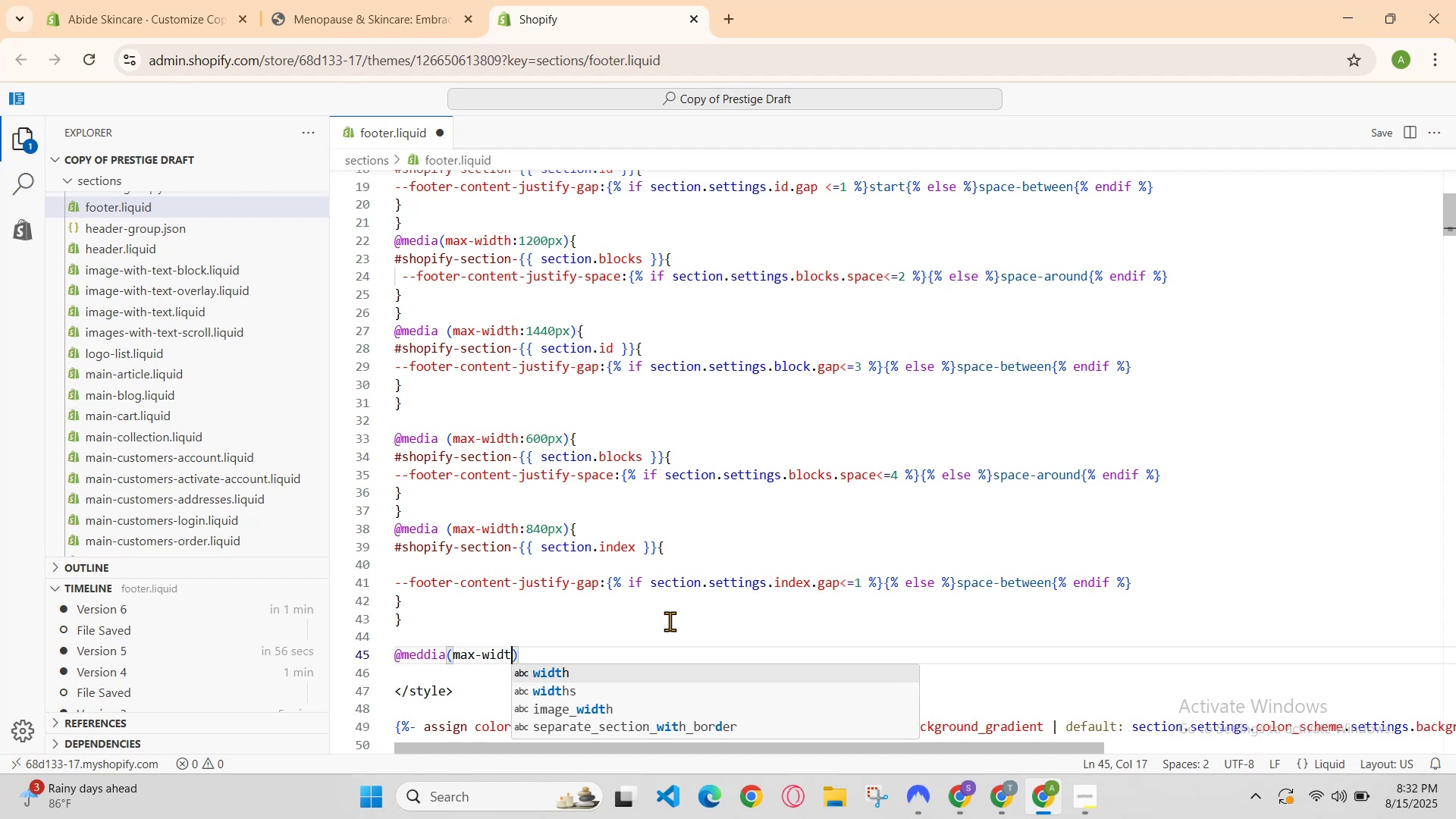 
key(Enter)
 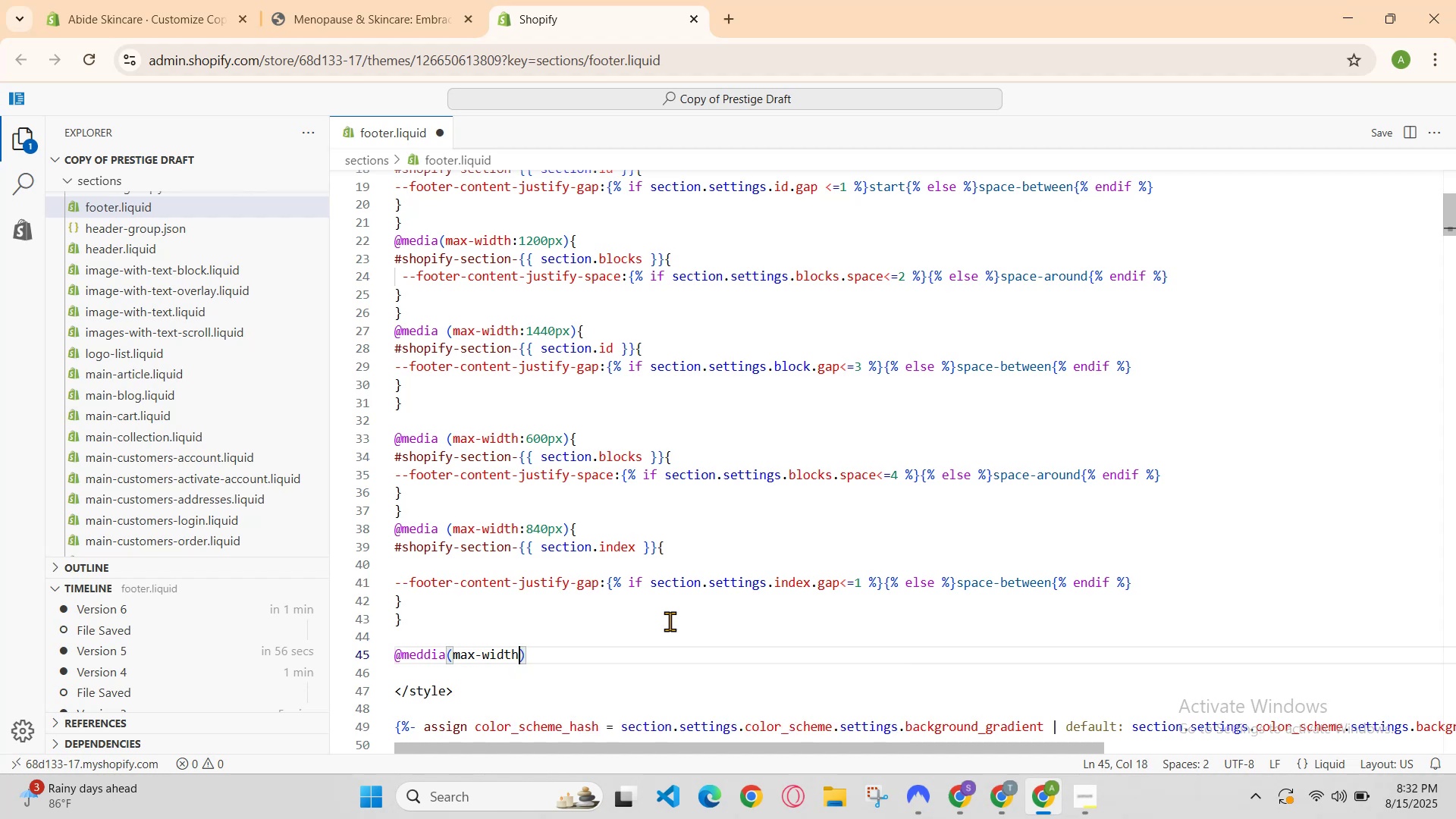 
key(ArrowLeft)
 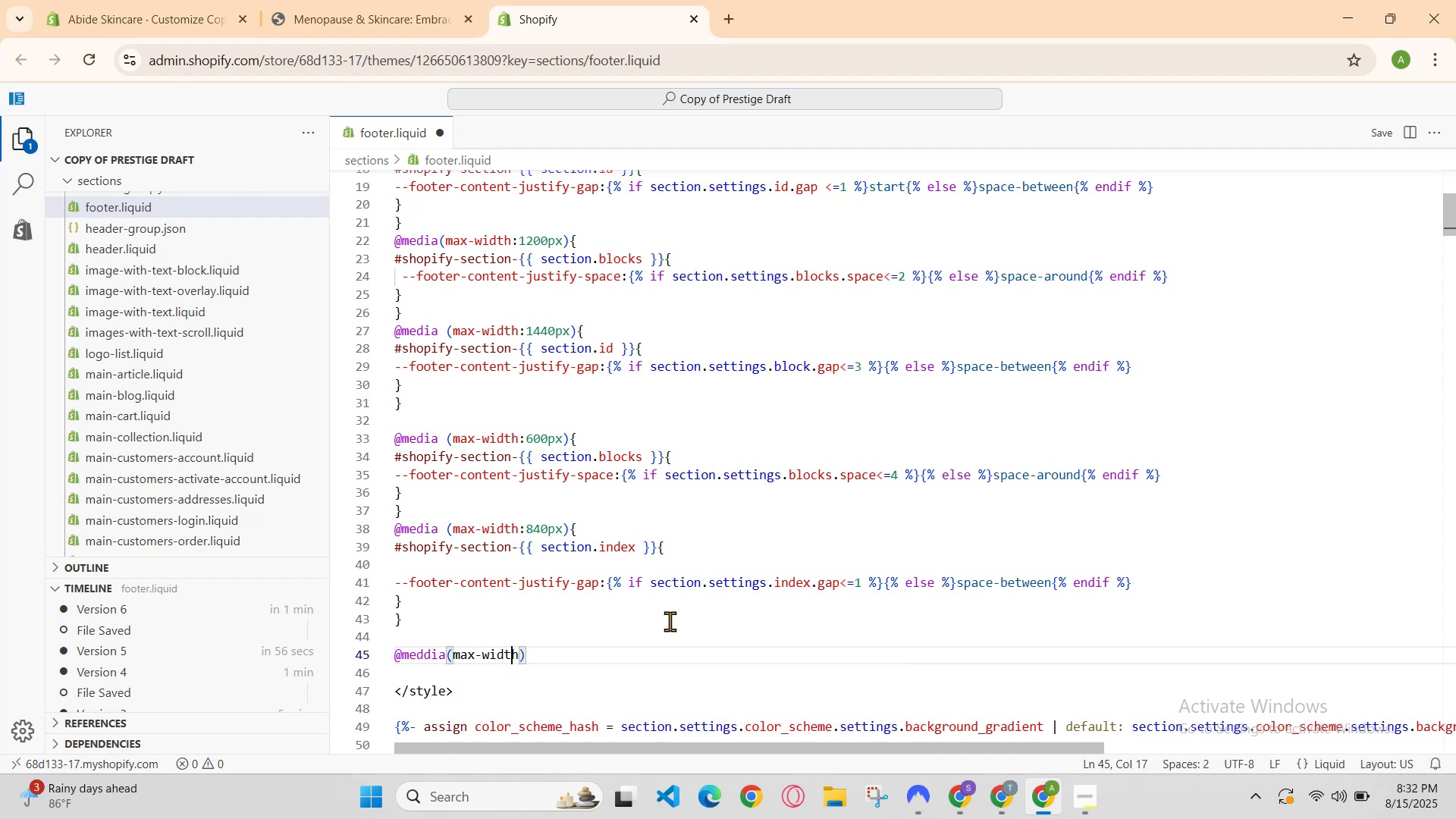 
key(ArrowRight)
 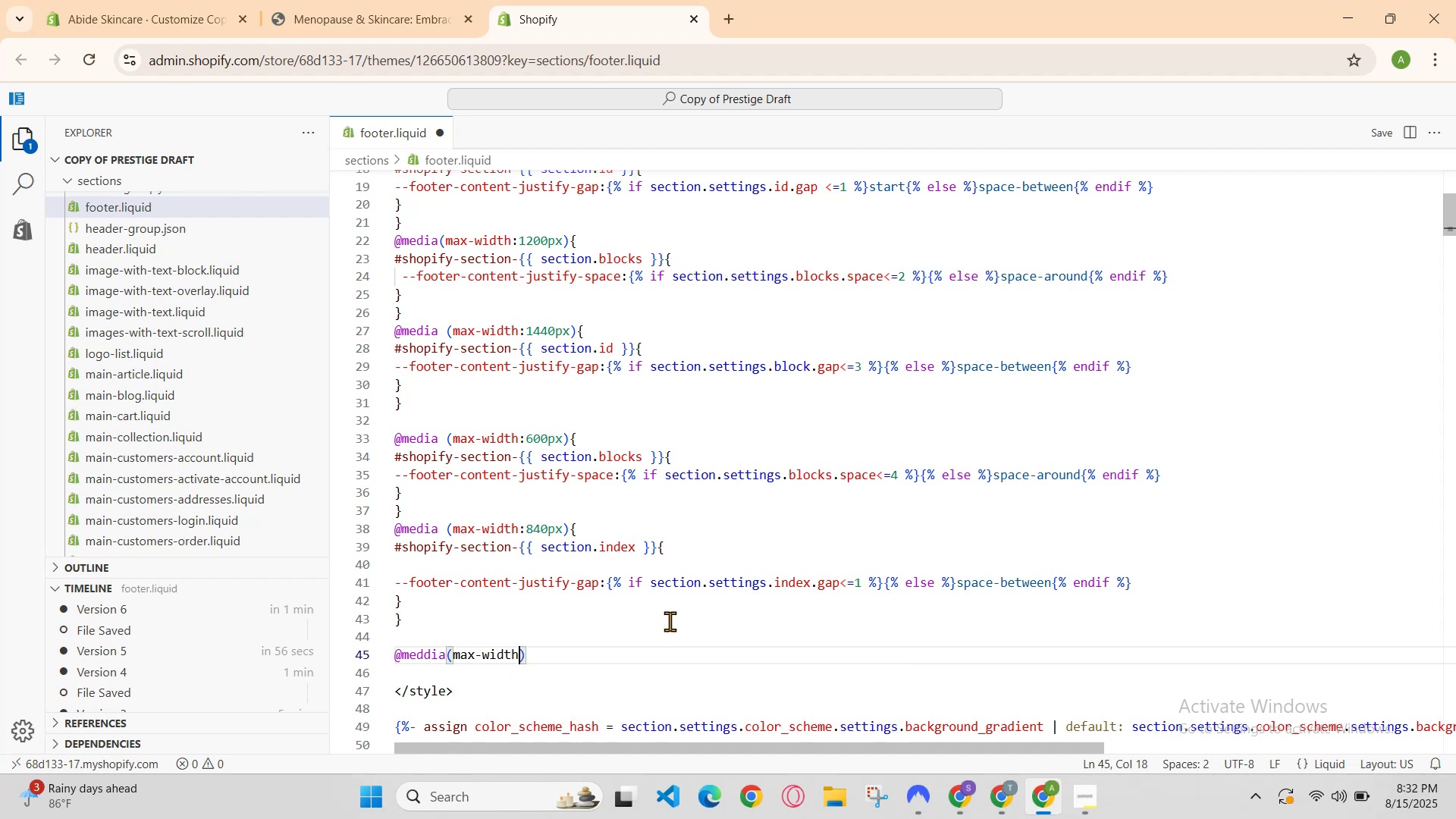 
key(ArrowRight)
 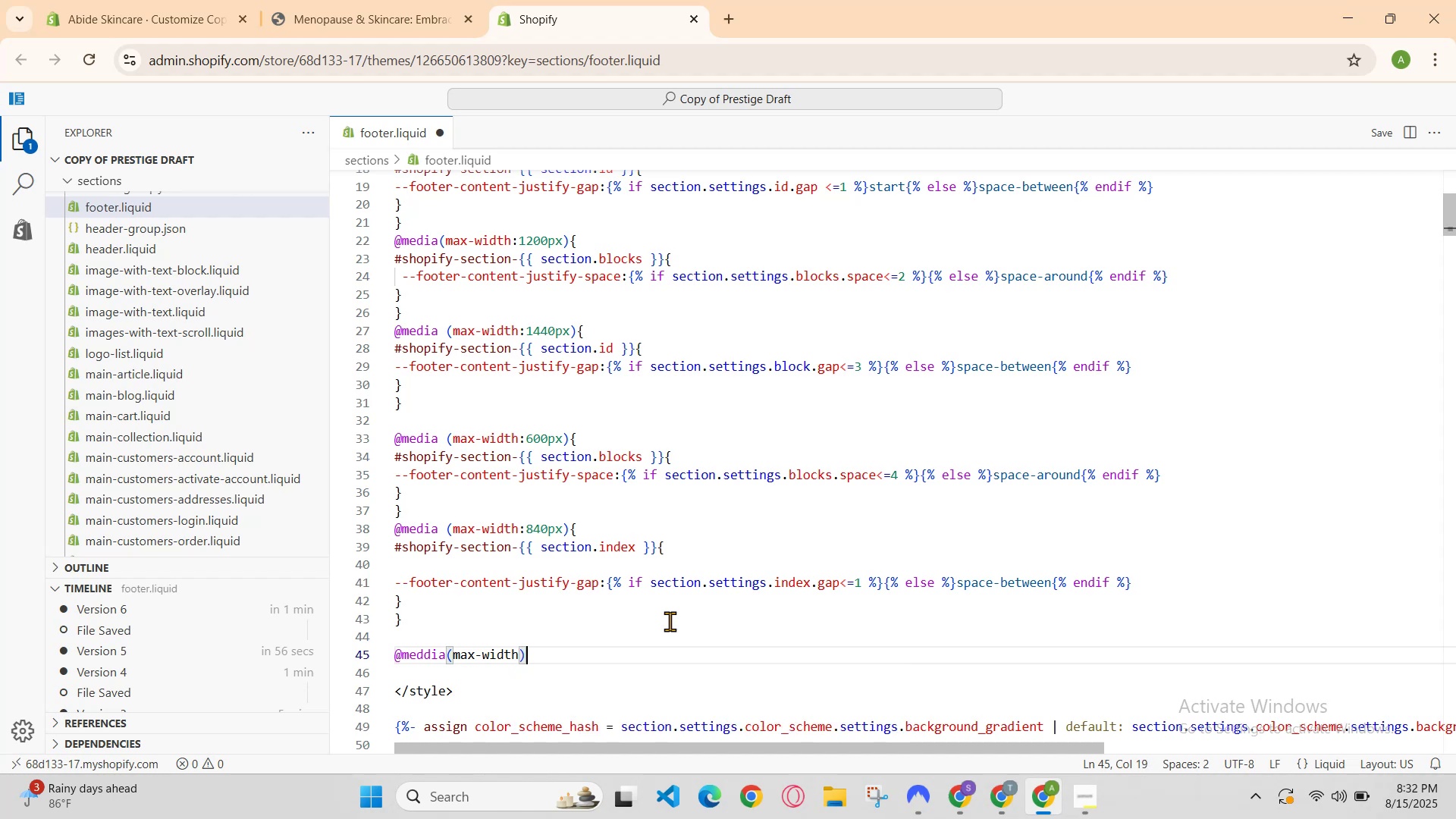 
key(Backspace)
 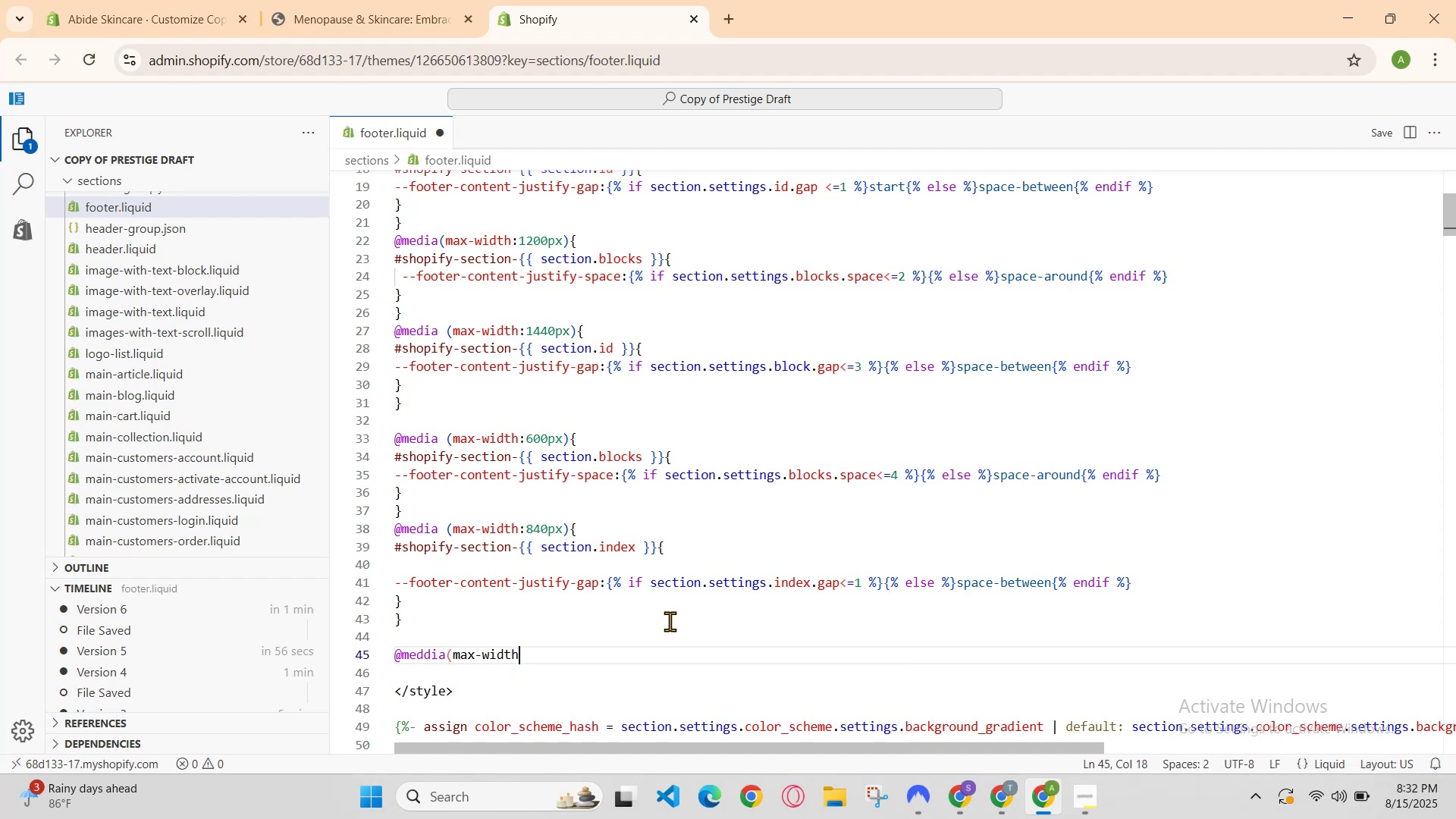 
key(Backspace)
 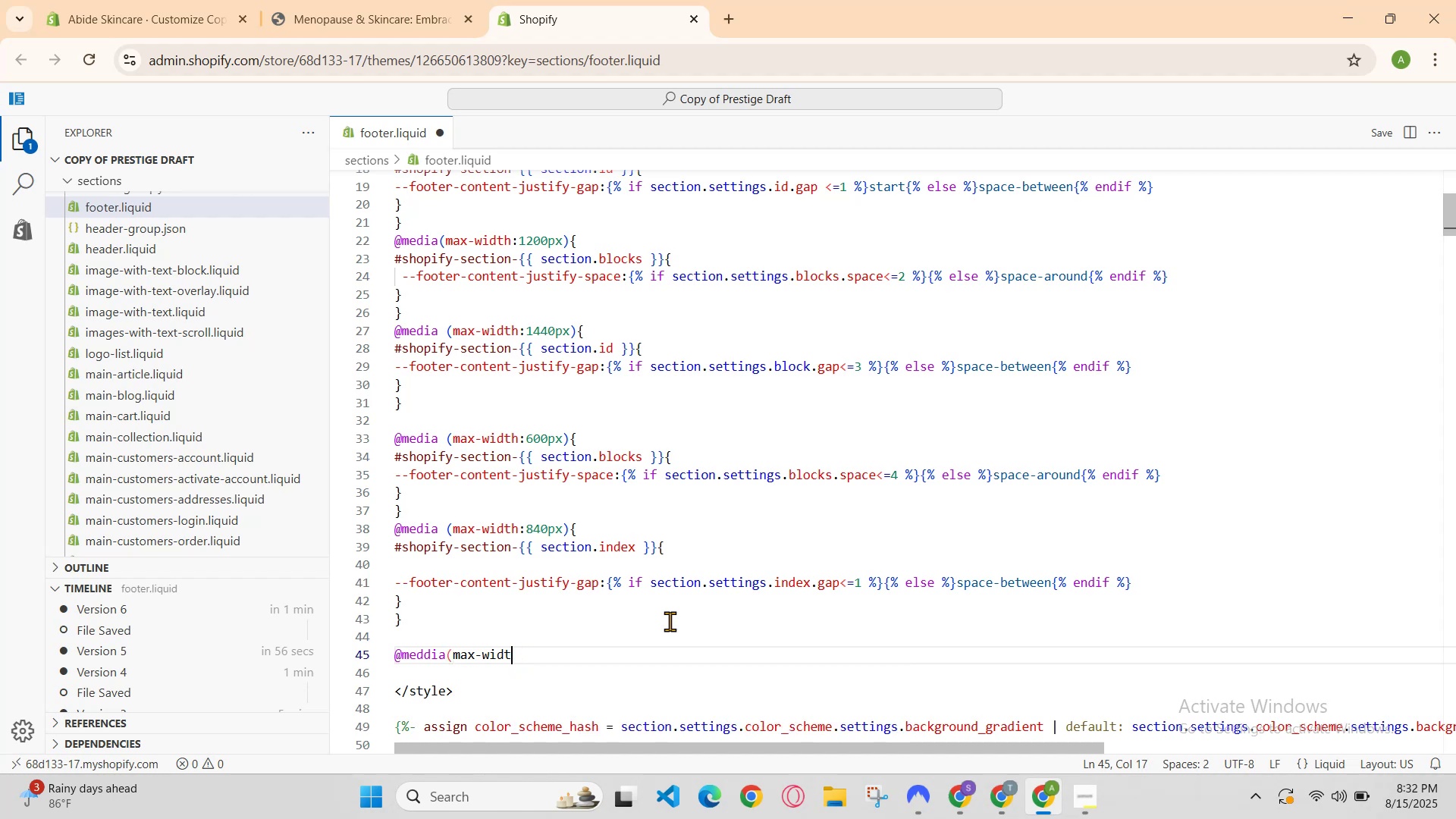 
key(Backspace)
 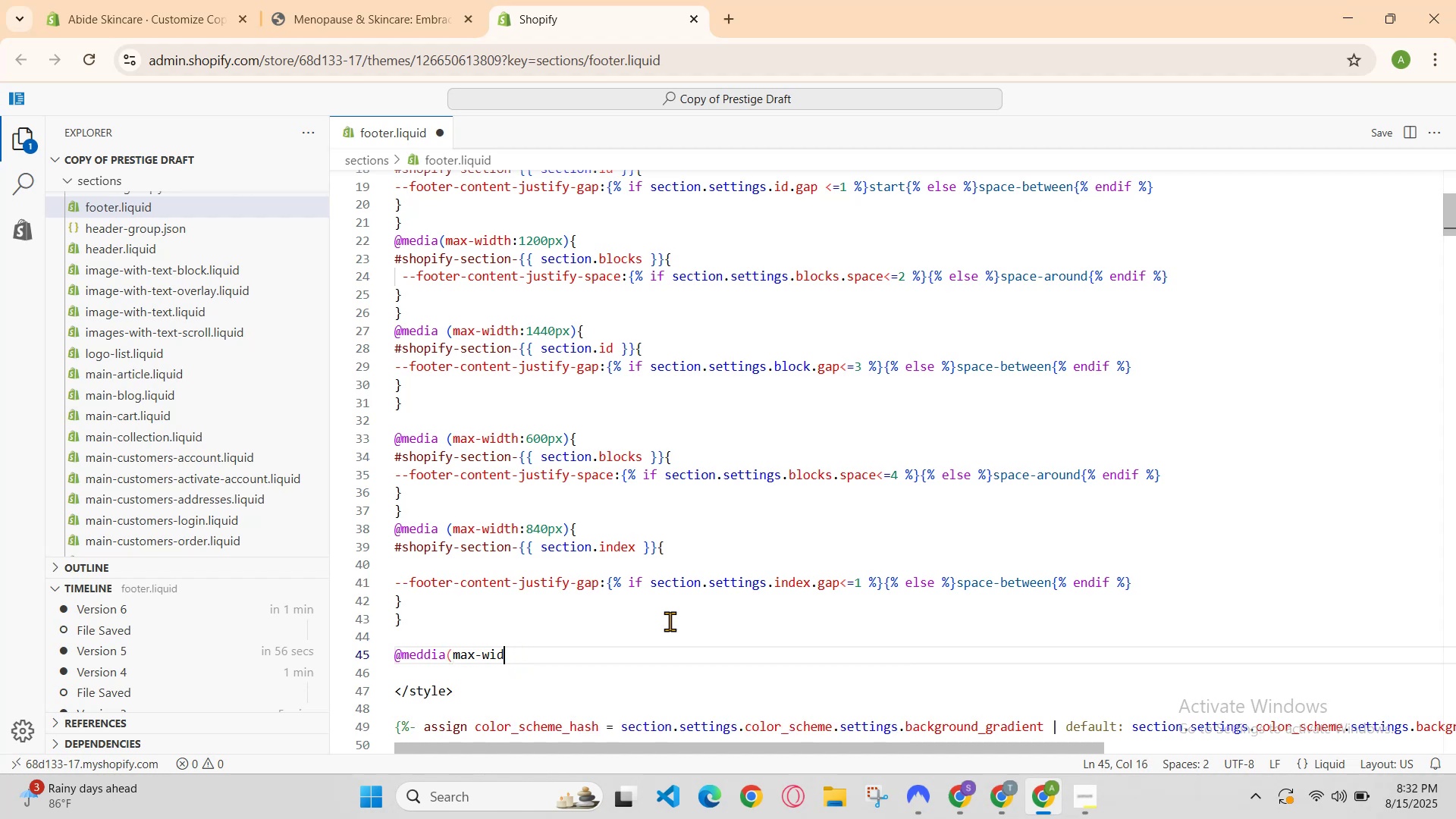 
key(Backspace)
 